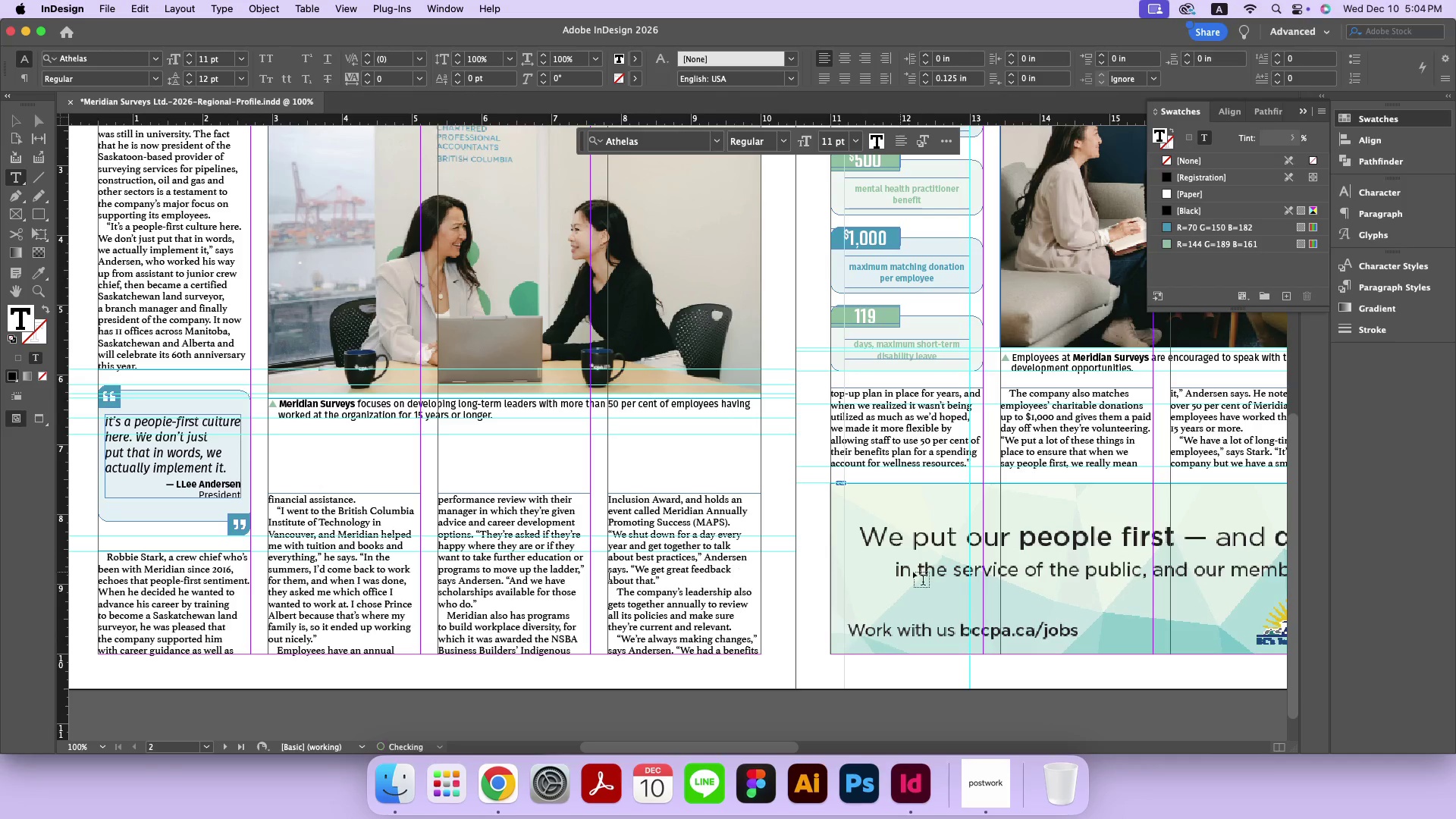 
key(Shift+Enter)
 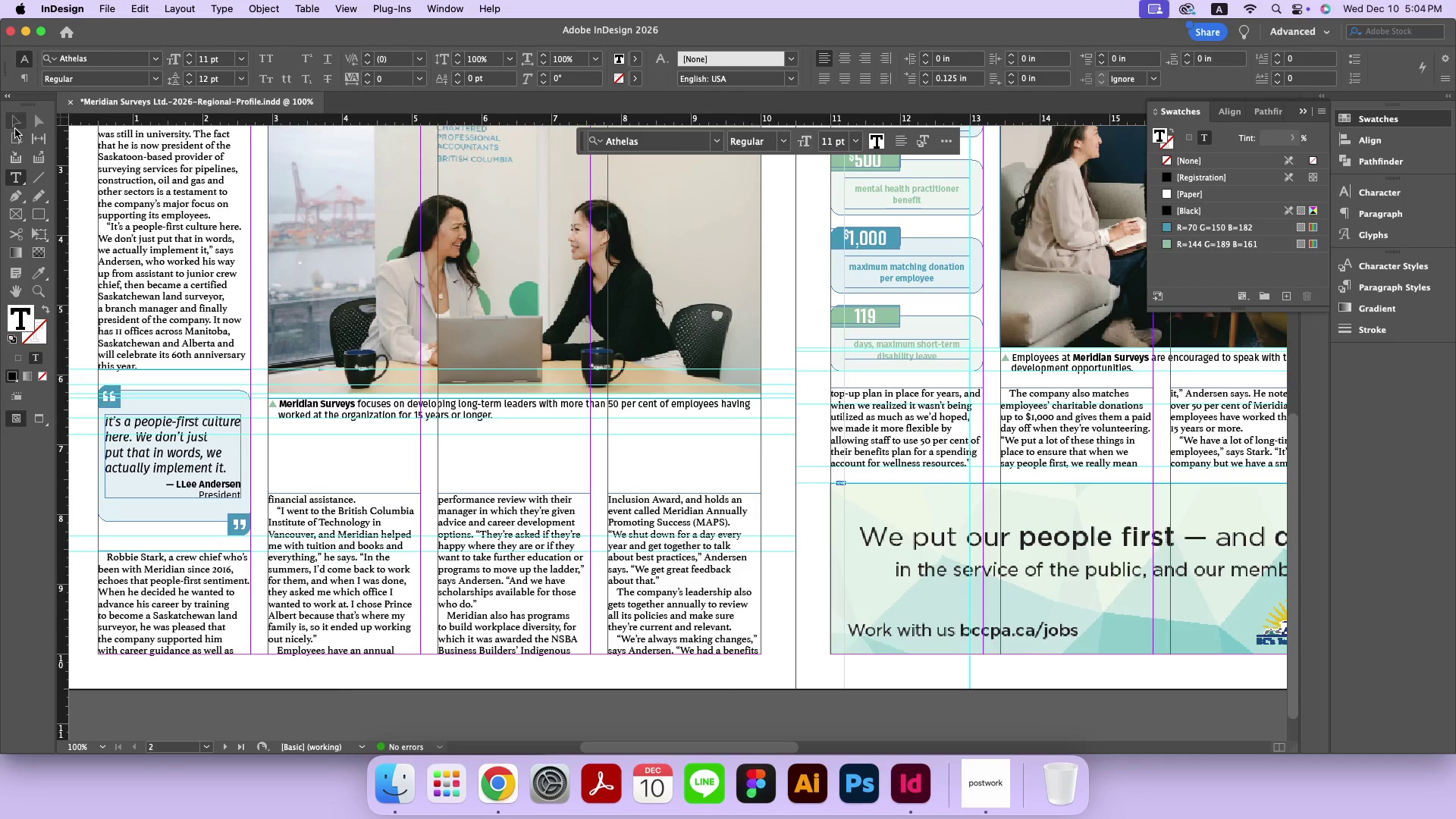 
left_click([15, 127])
 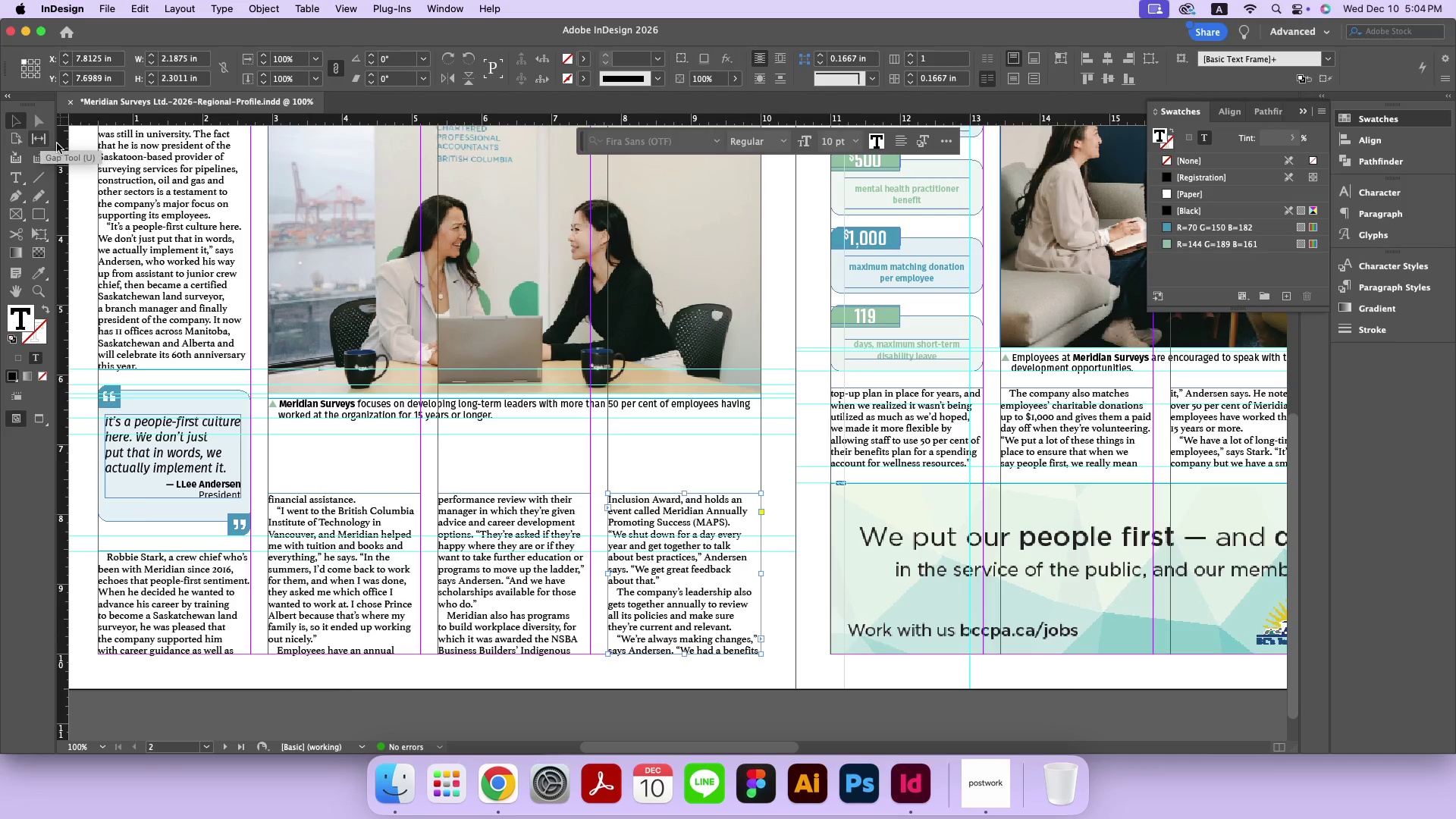 
hold_key(key=Space, duration=1.46)
 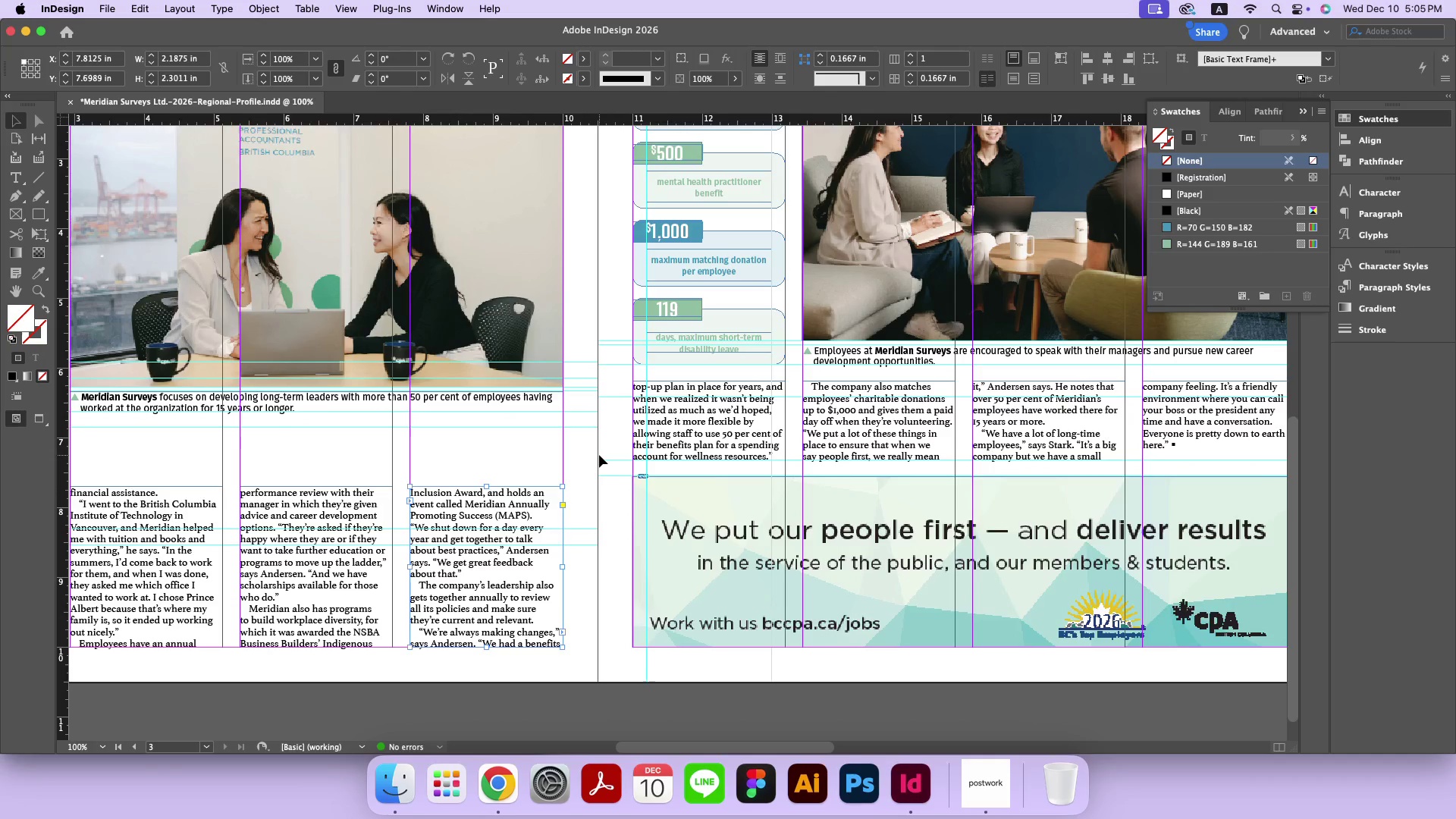 
left_click_drag(start_coordinate=[785, 450], to_coordinate=[587, 443])
 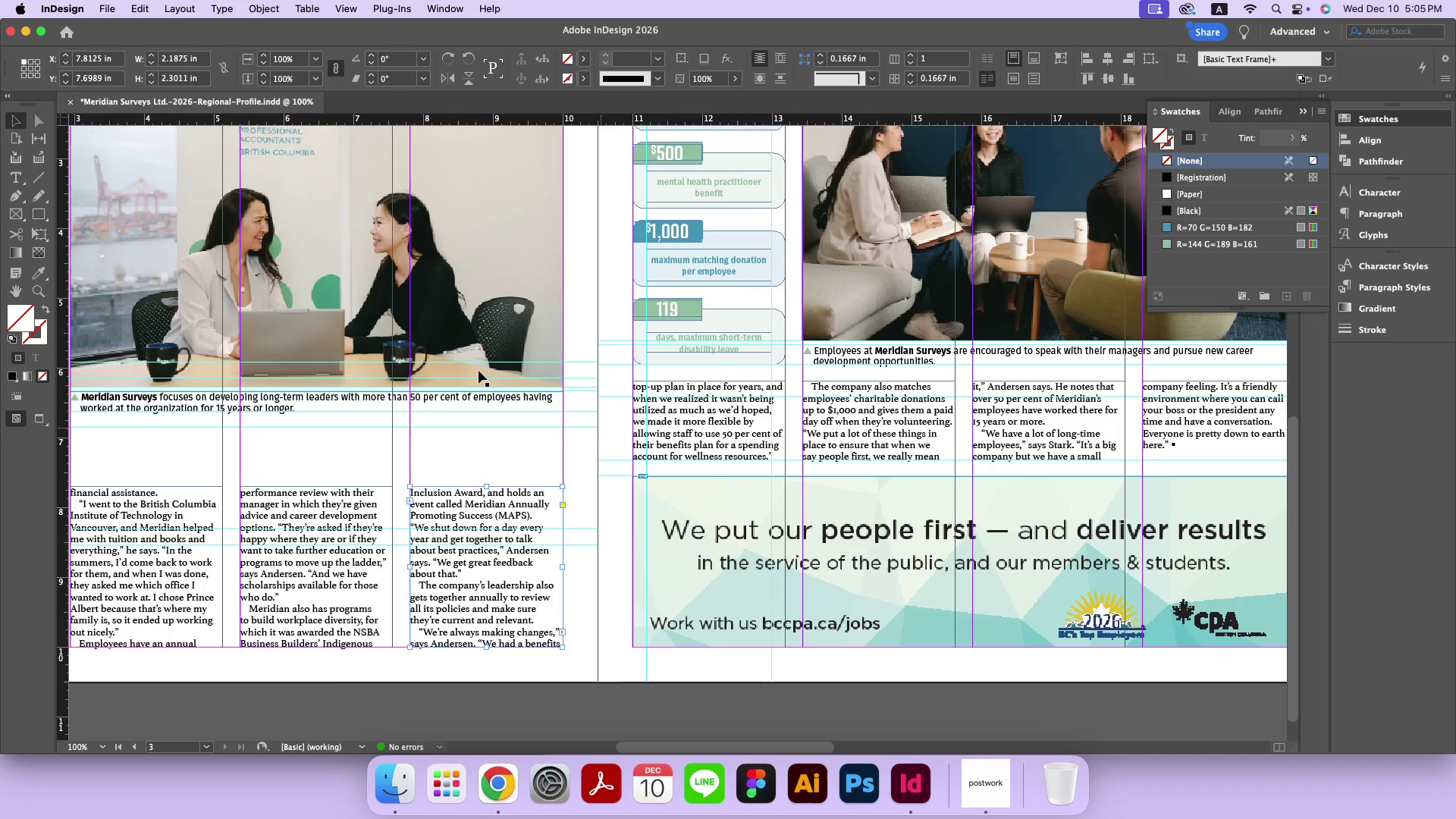 
wait(5.13)
 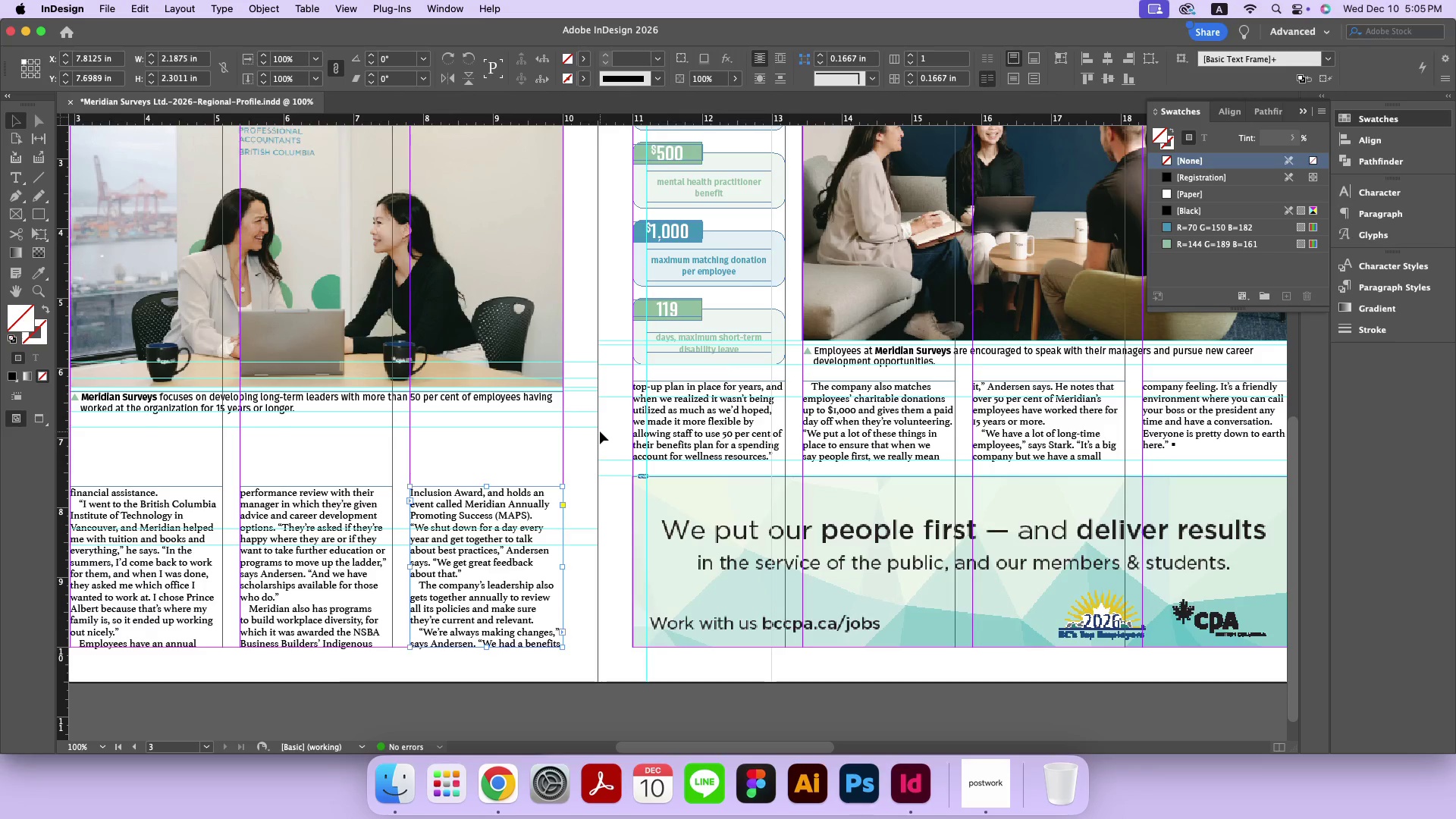 
left_click([17, 184])
 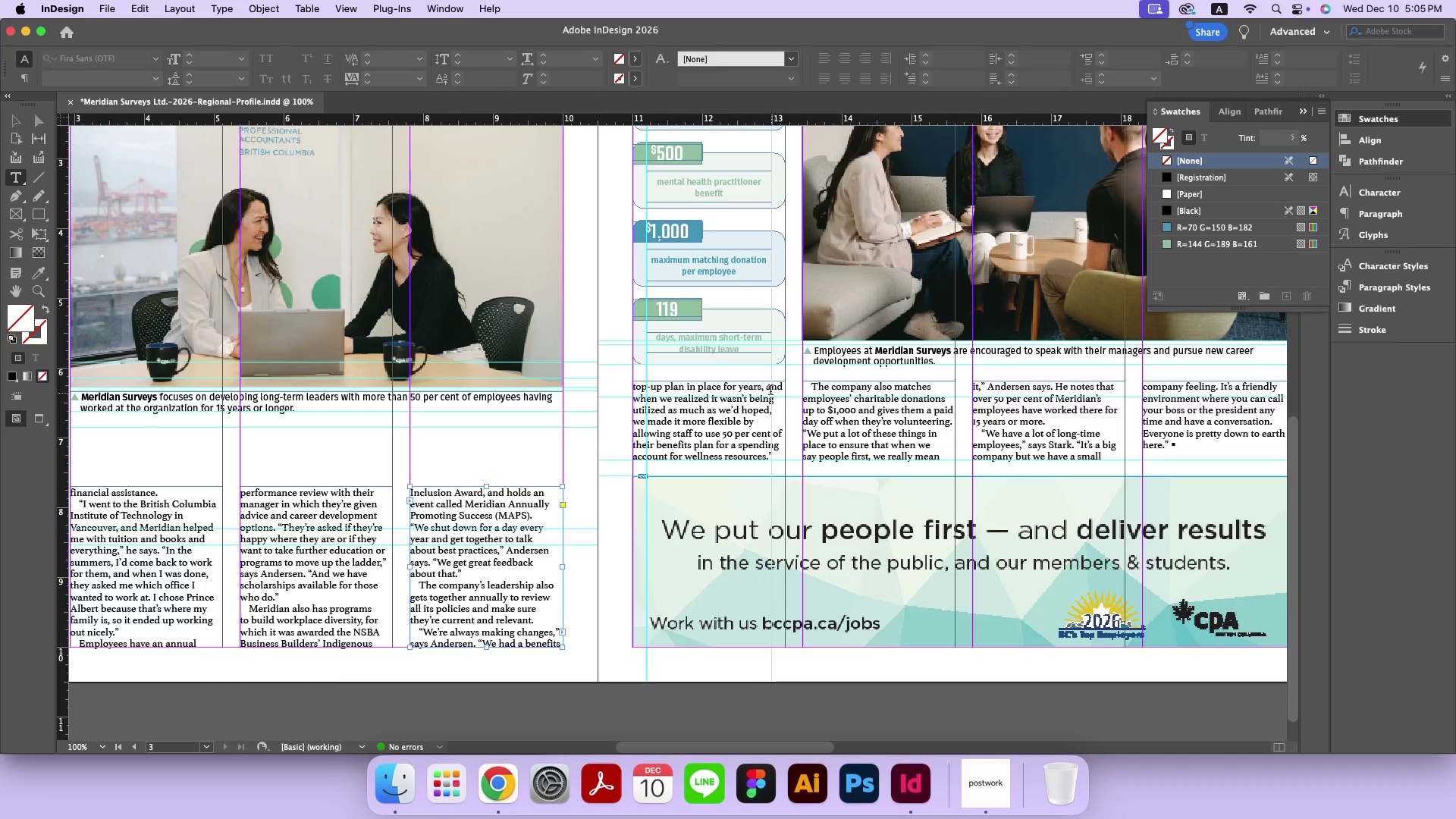 
left_click([767, 389])
 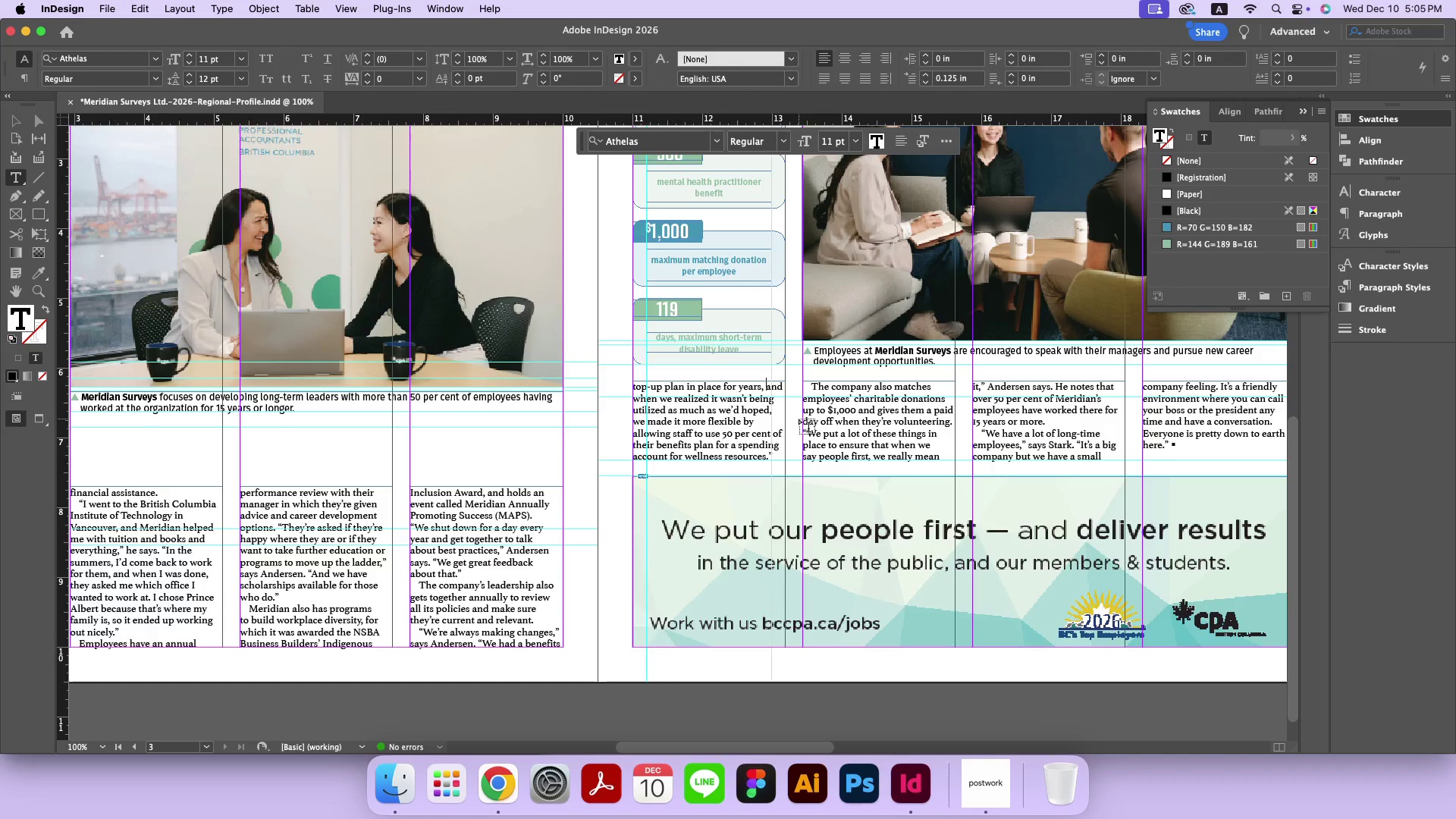 
key(Shift+ShiftRight)
 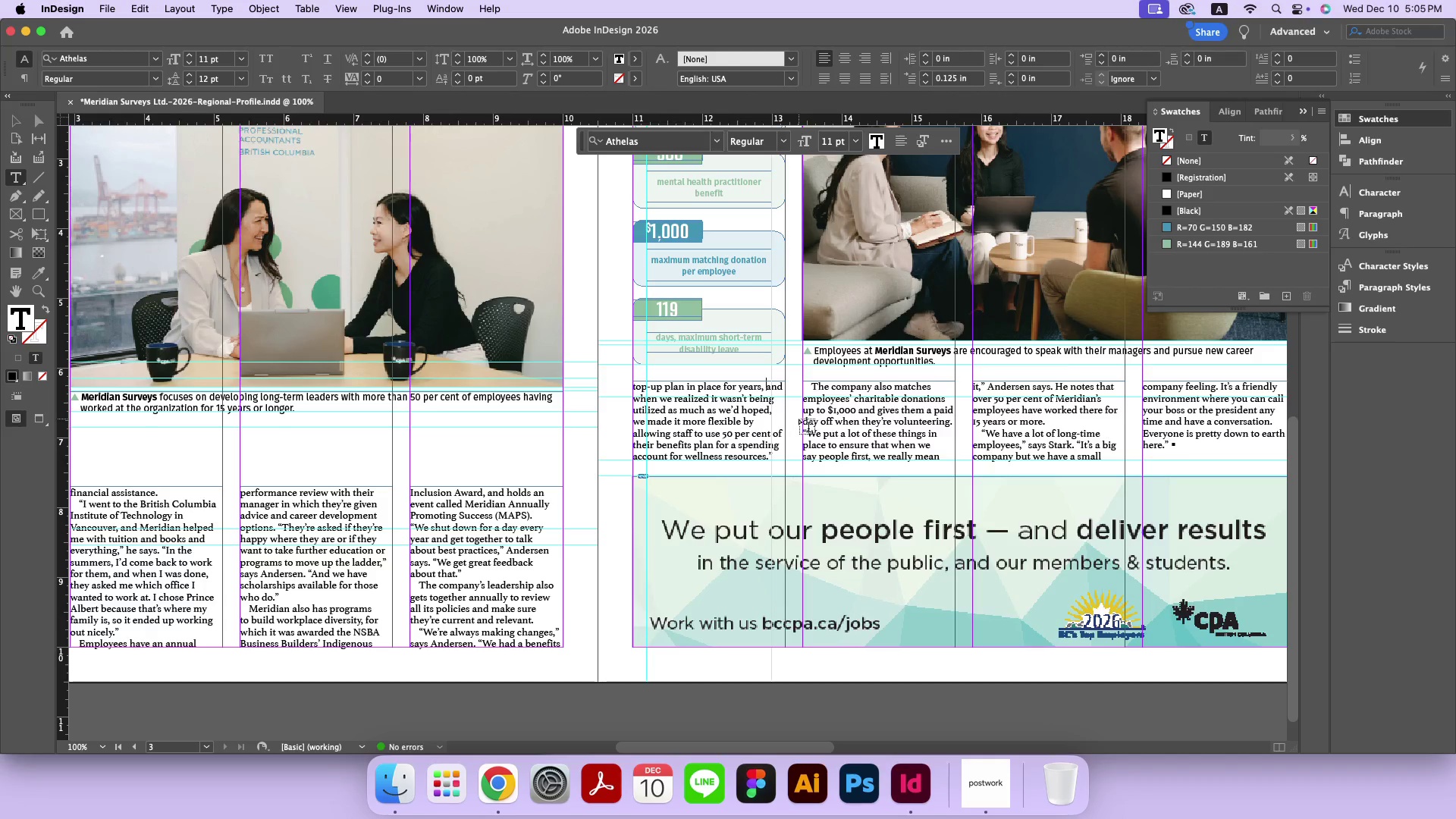 
key(Shift+Enter)
 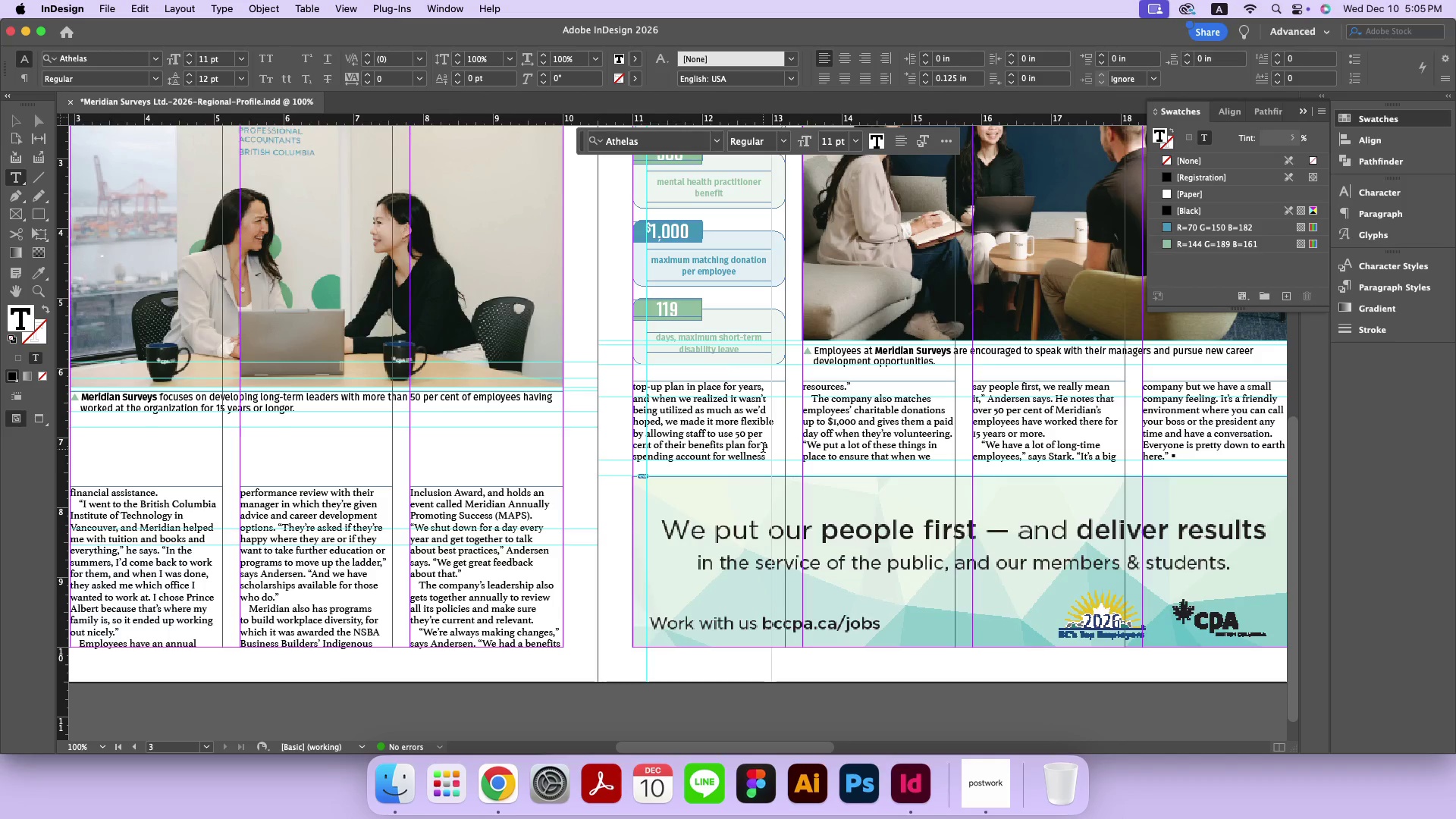 
left_click([763, 447])
 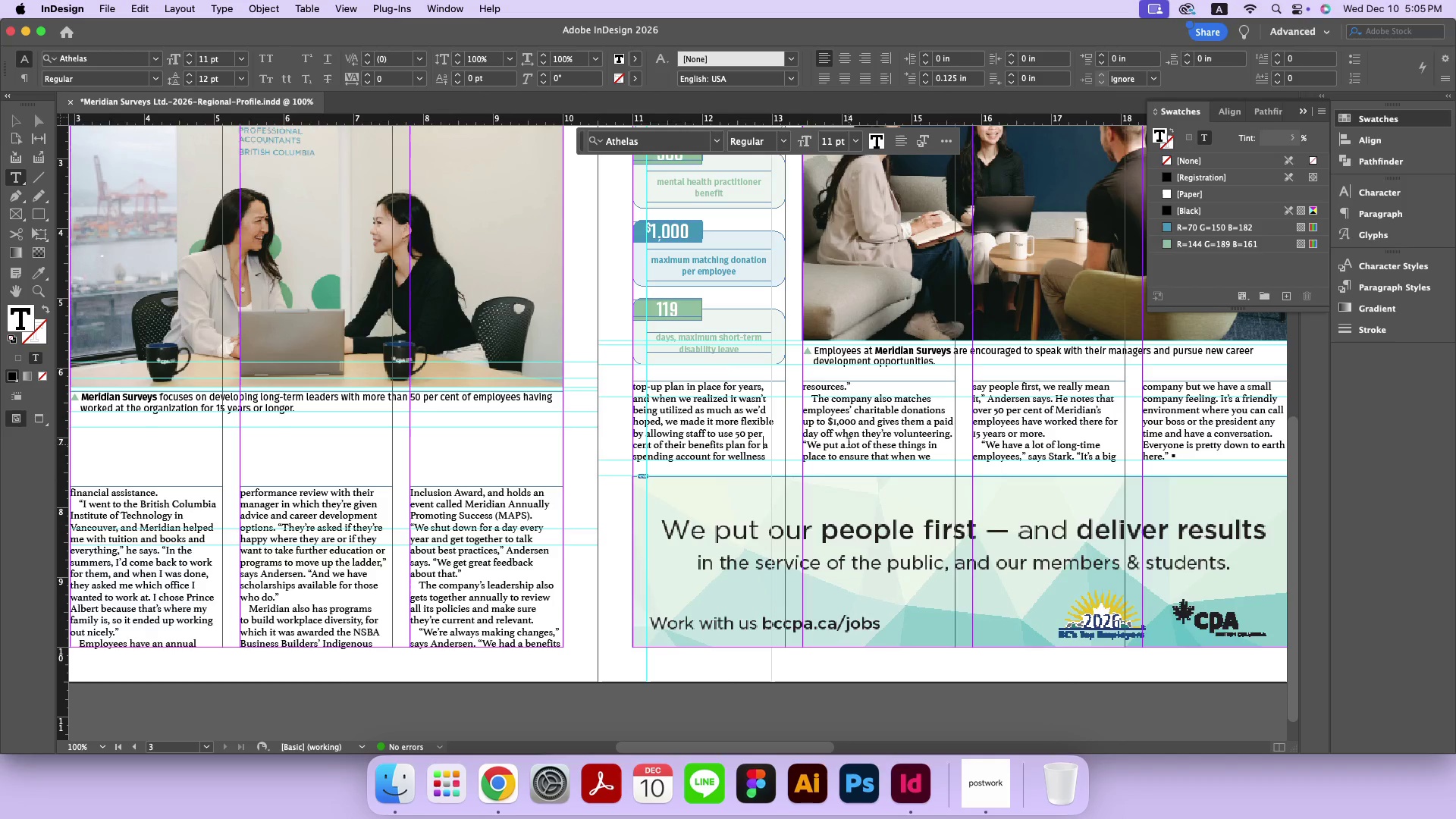 
key(Shift+Enter)
 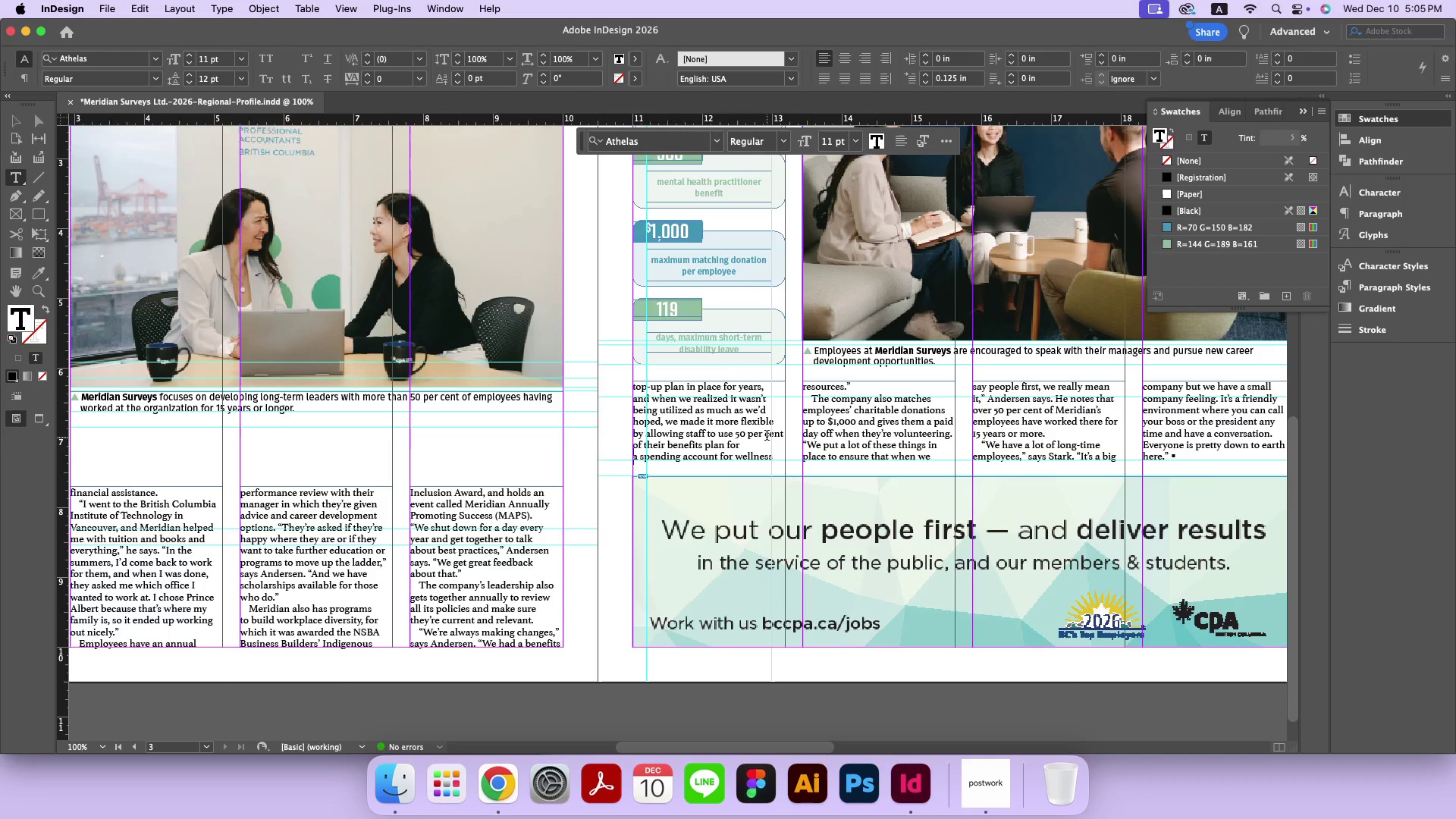 
key(Backspace)
 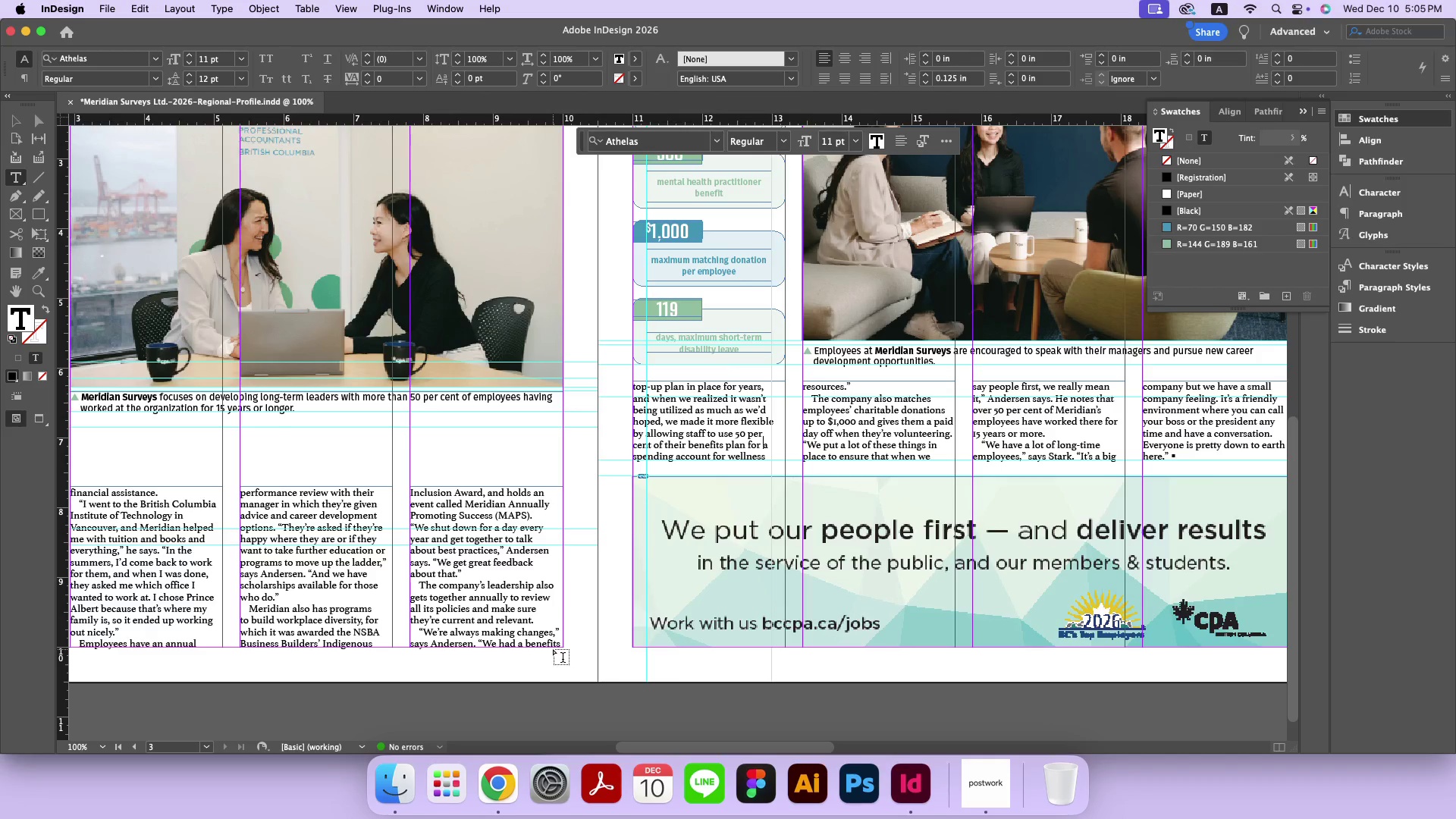 
wait(5.97)
 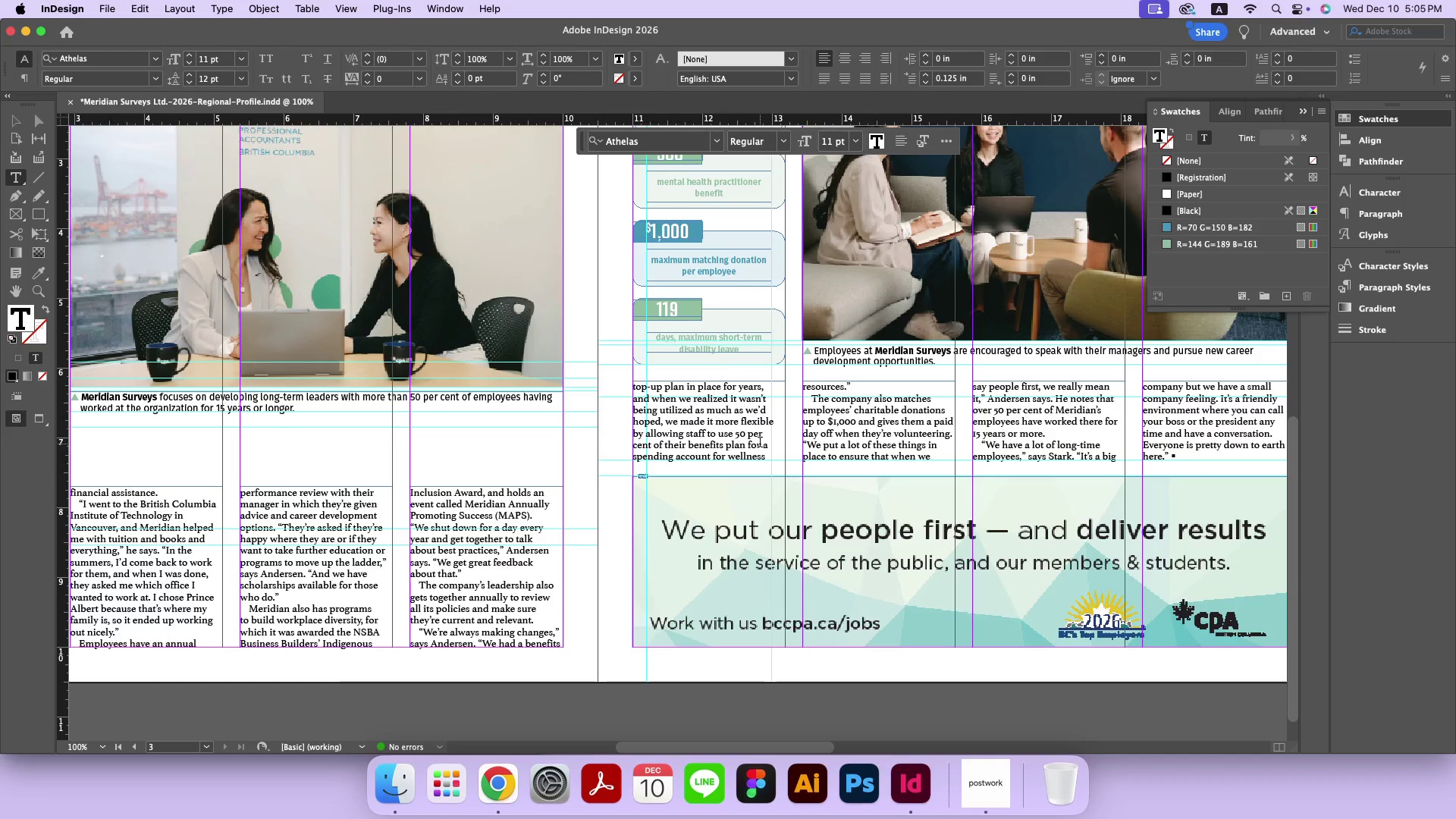 
left_click([17, 120])
 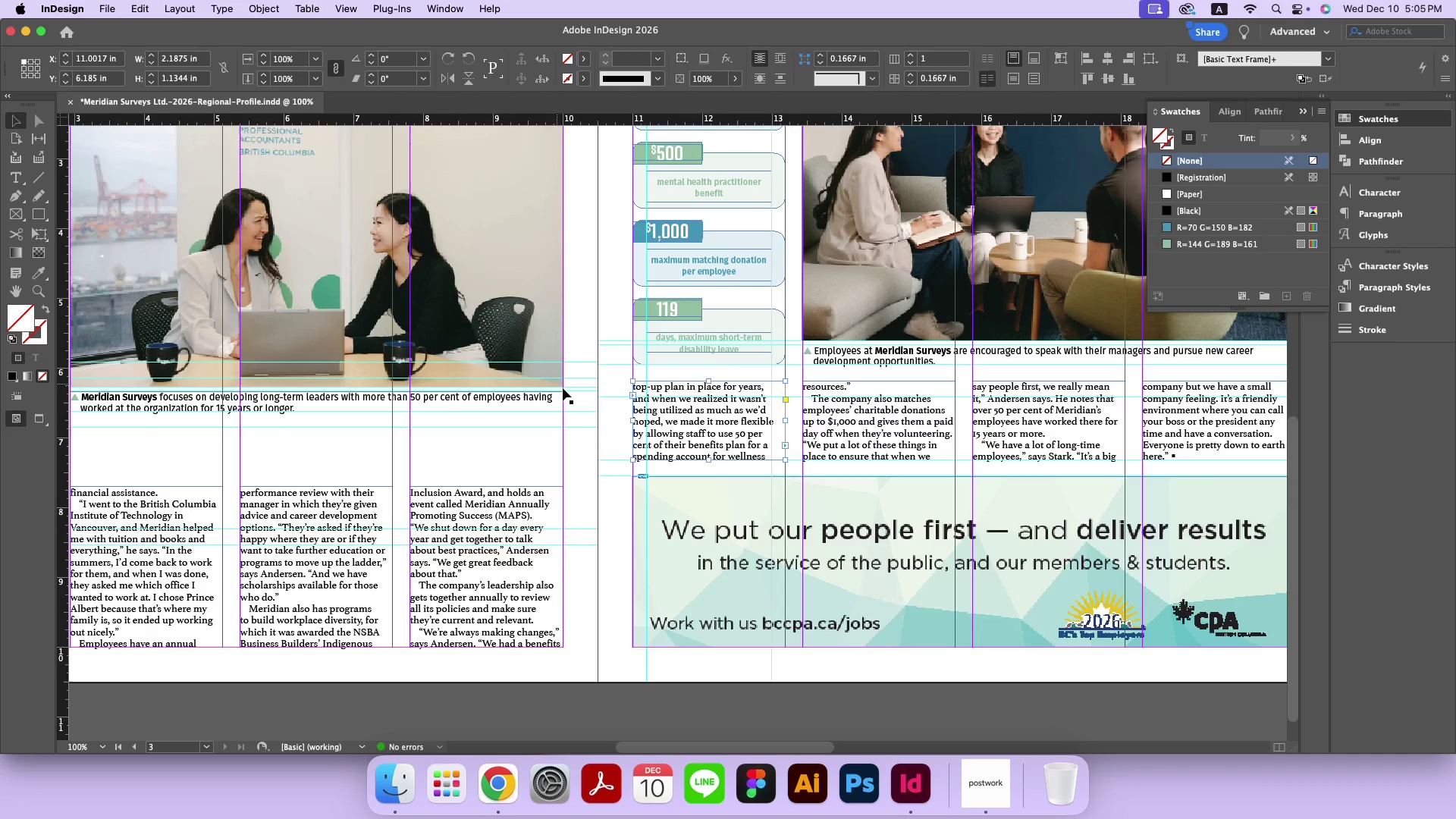 
hold_key(key=Space, duration=0.87)
 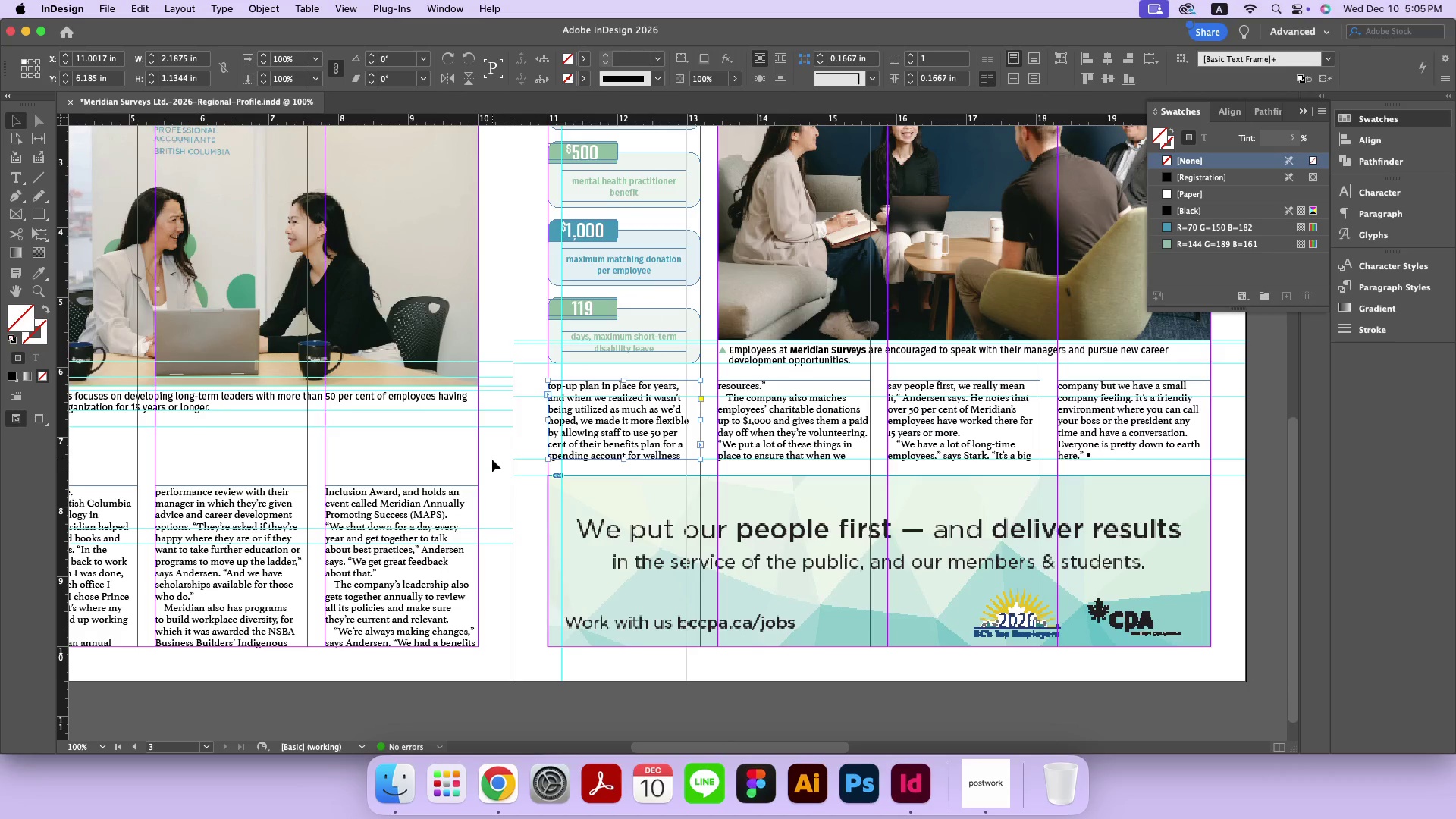 
left_click_drag(start_coordinate=[816, 420], to_coordinate=[730, 420])
 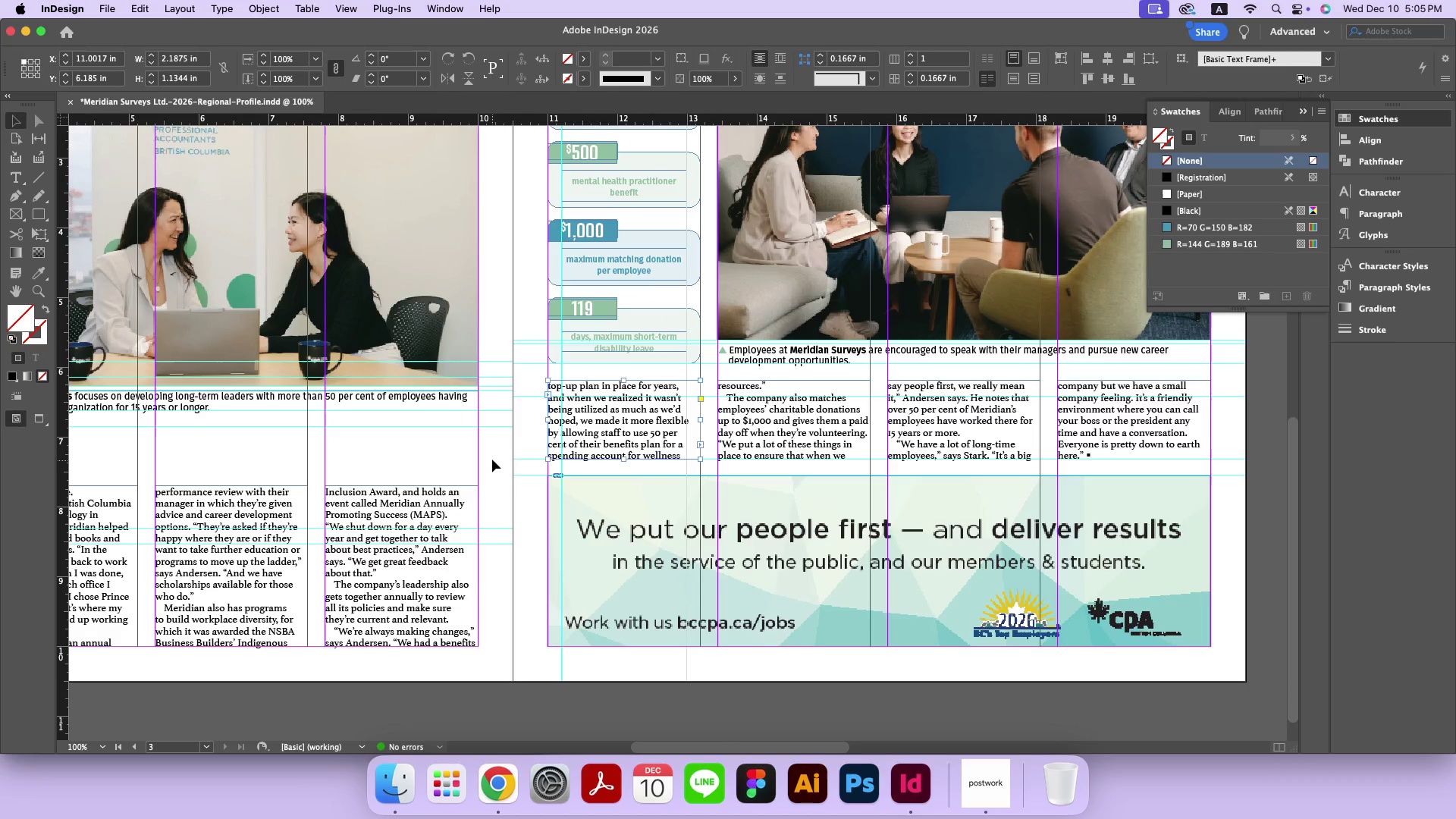 
left_click([492, 459])
 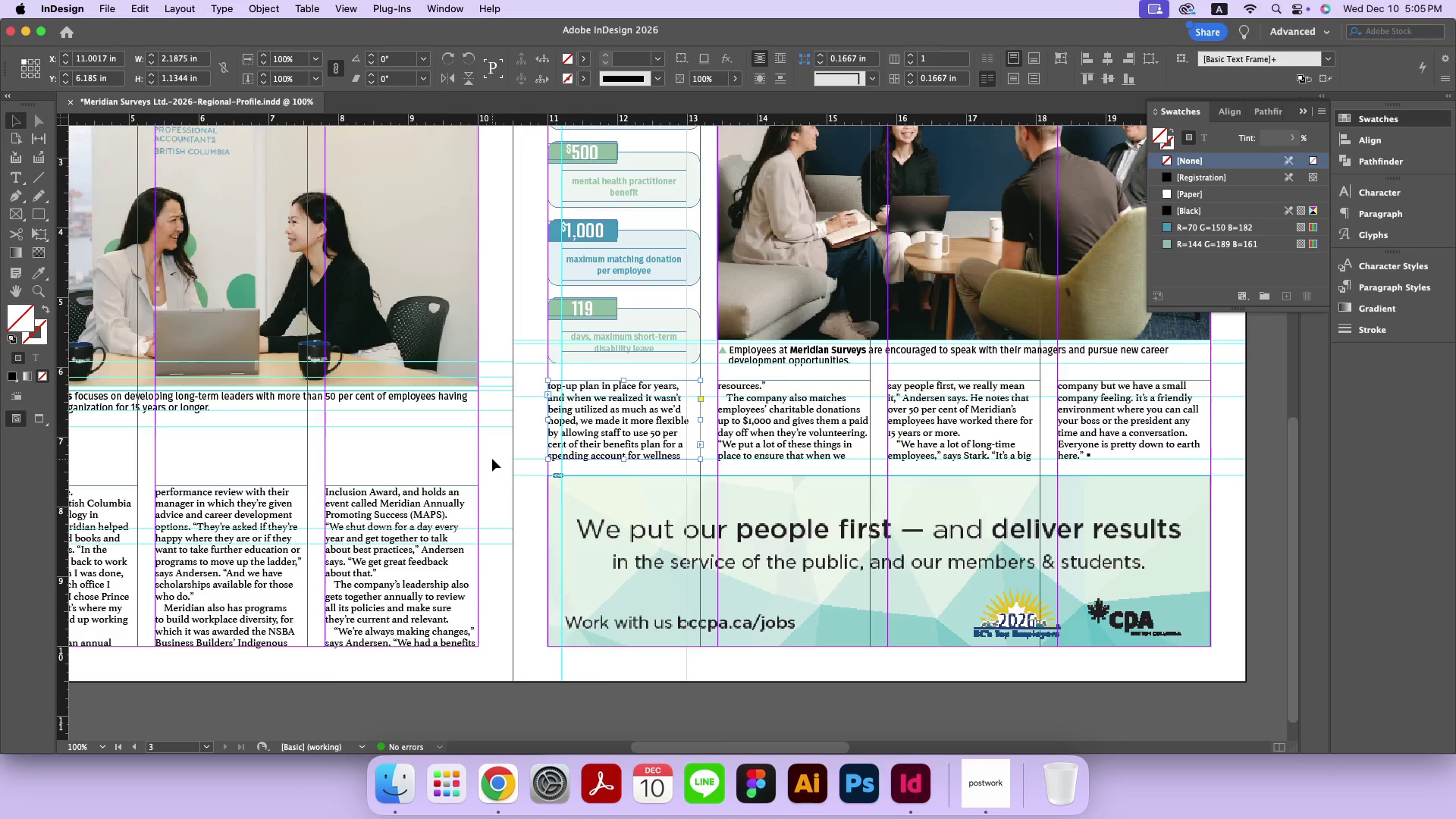 
type(ww)
 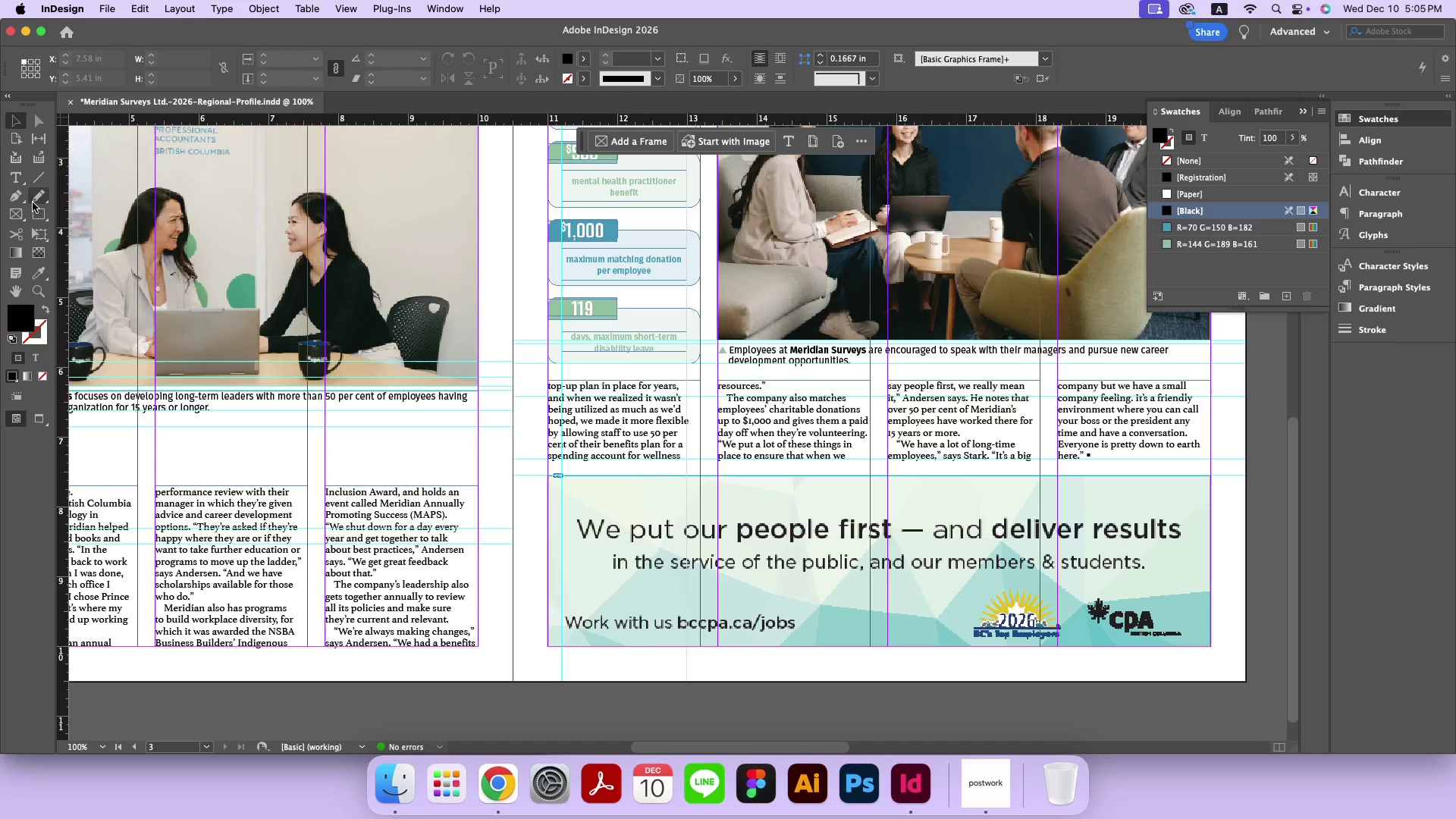 
left_click([16, 176])
 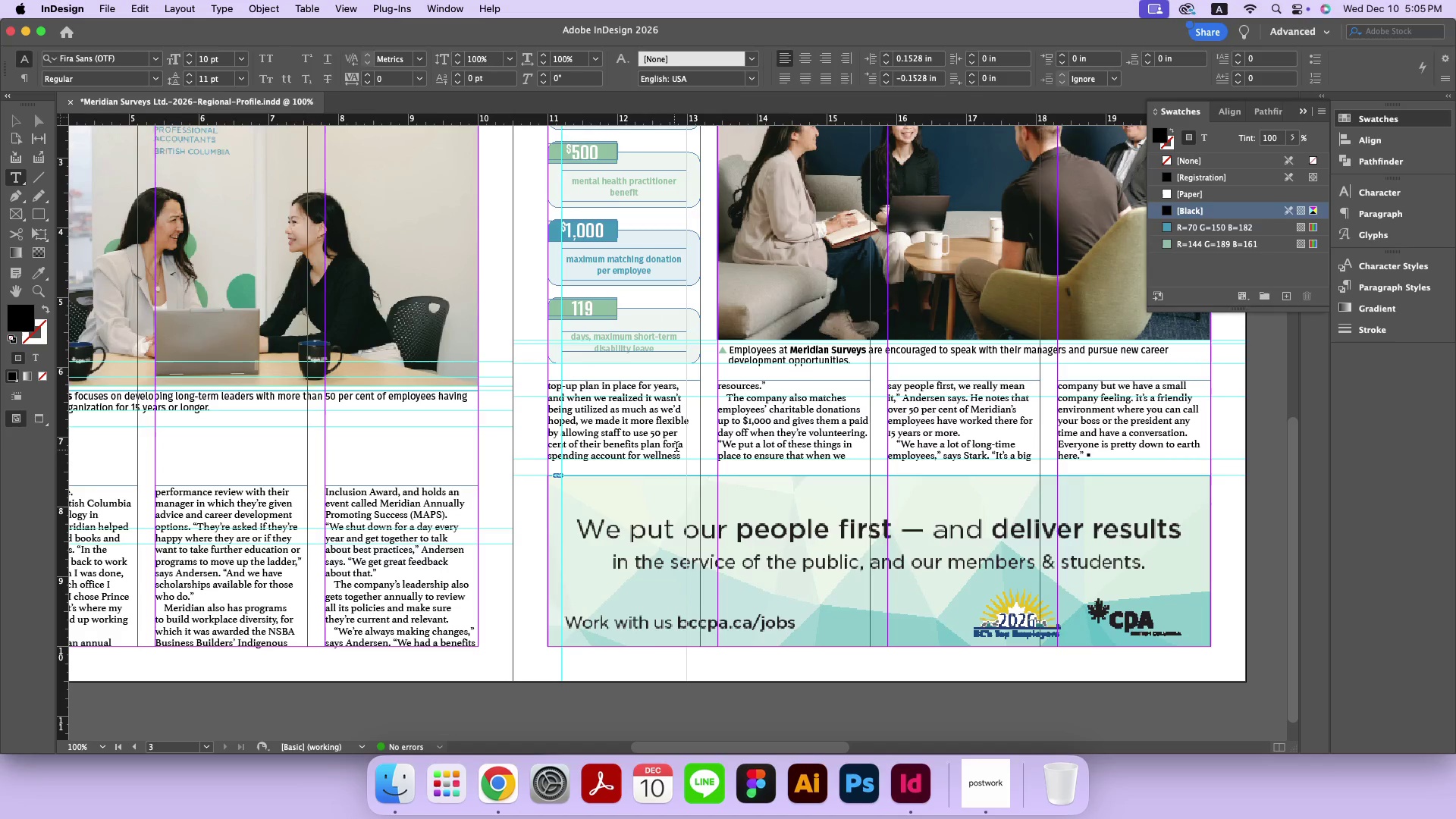 
left_click([678, 447])
 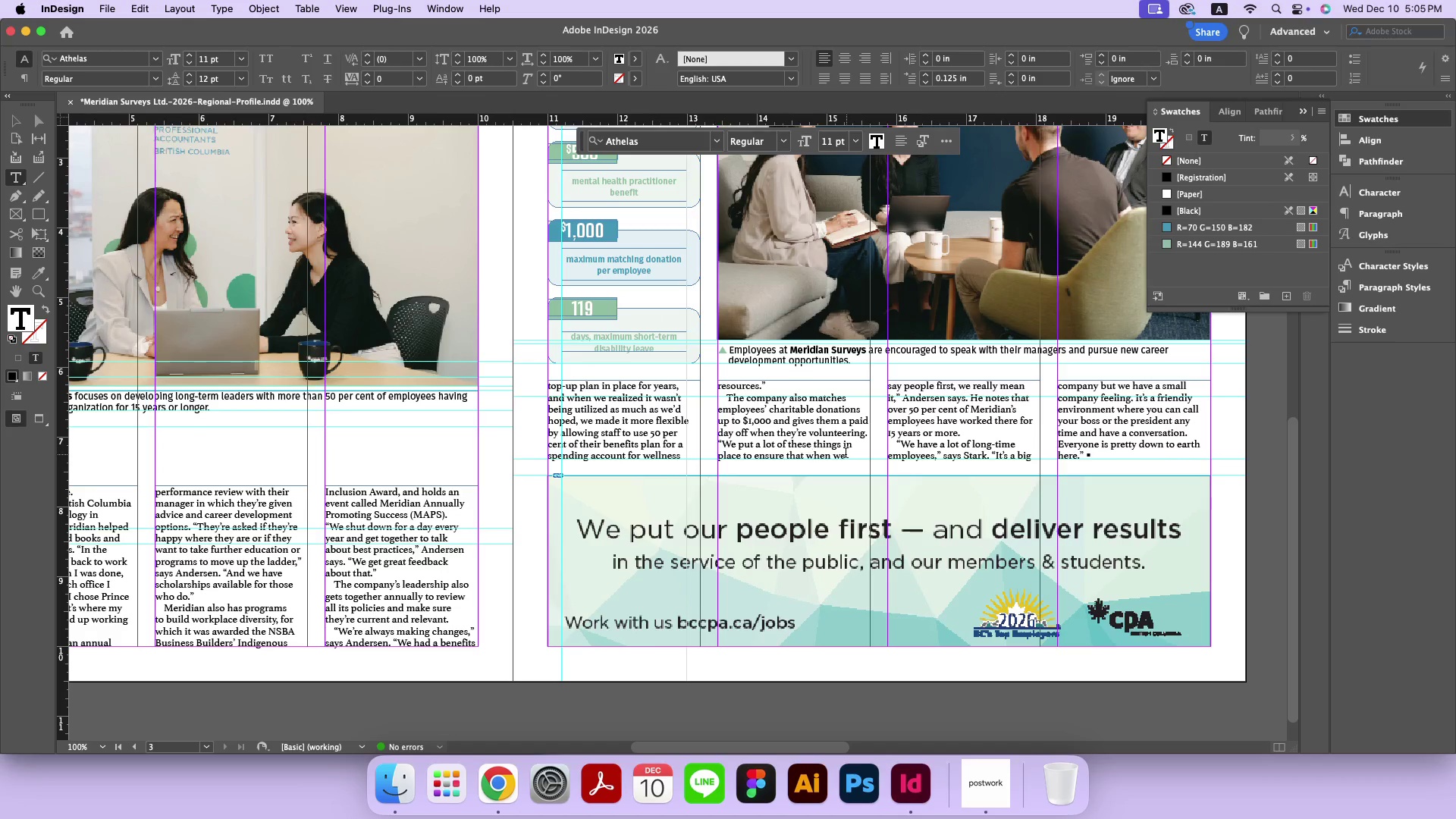 
key(Shift+ShiftRight)
 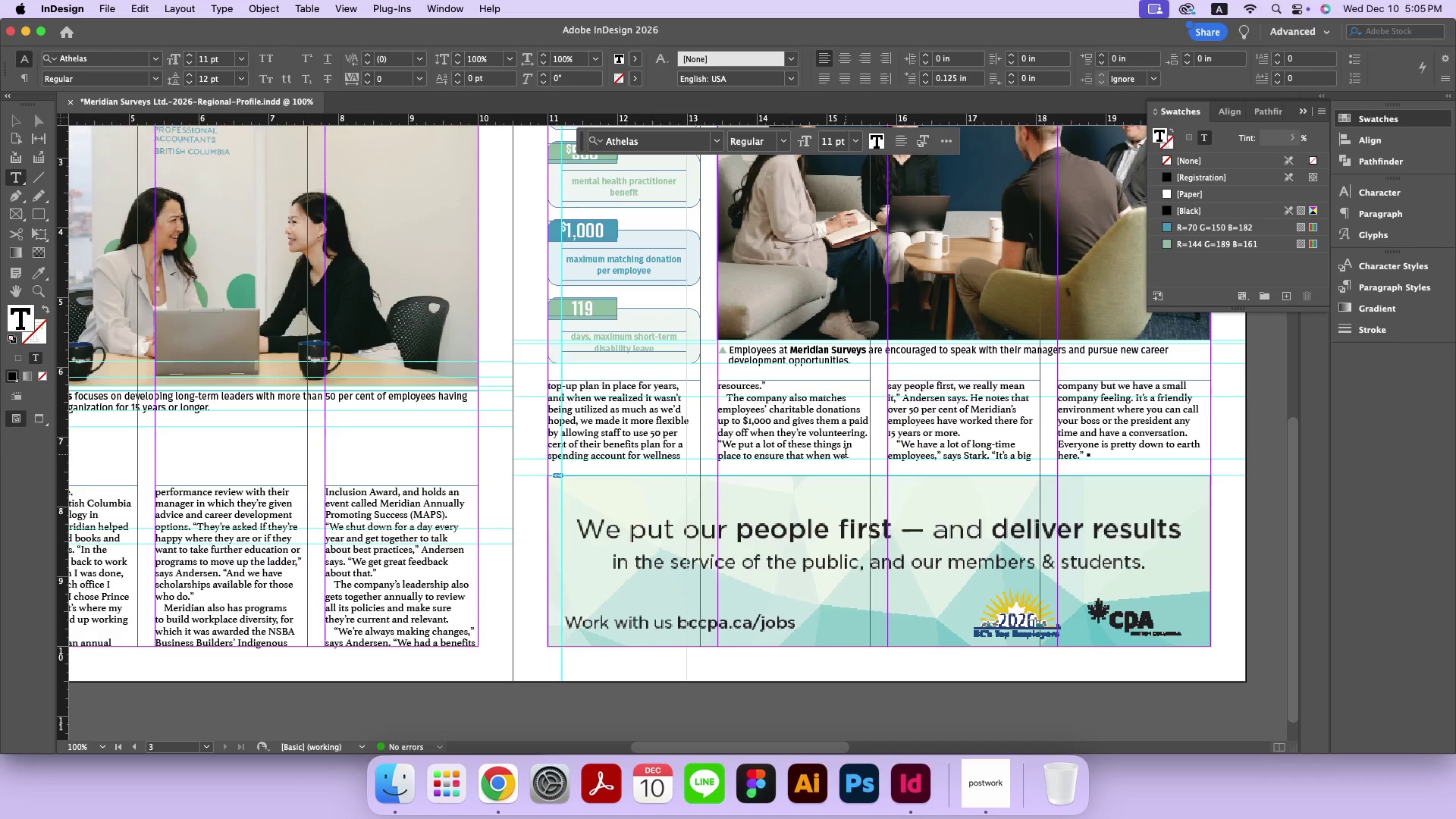 
key(Shift+Enter)
 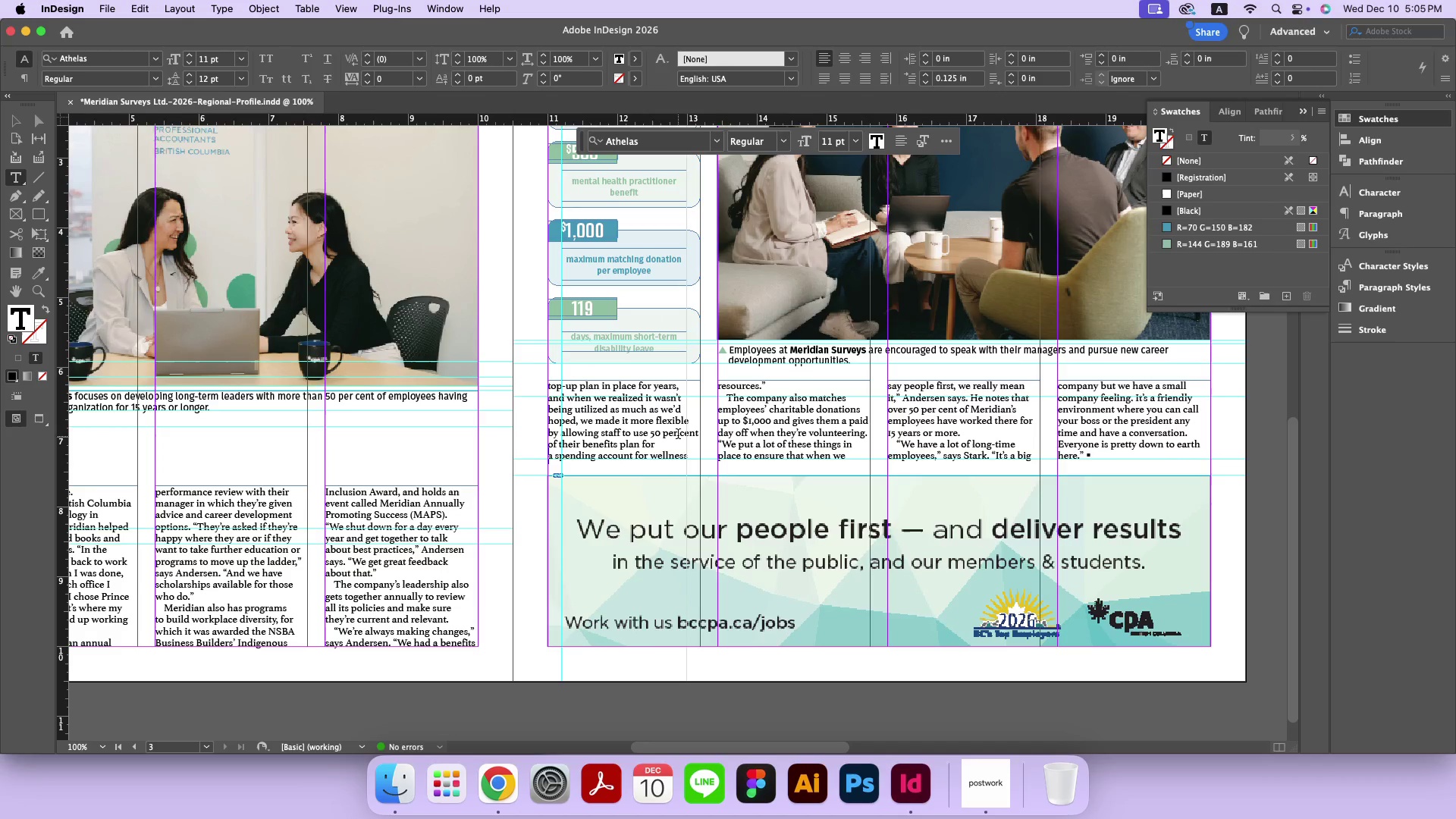 
left_click([679, 435])
 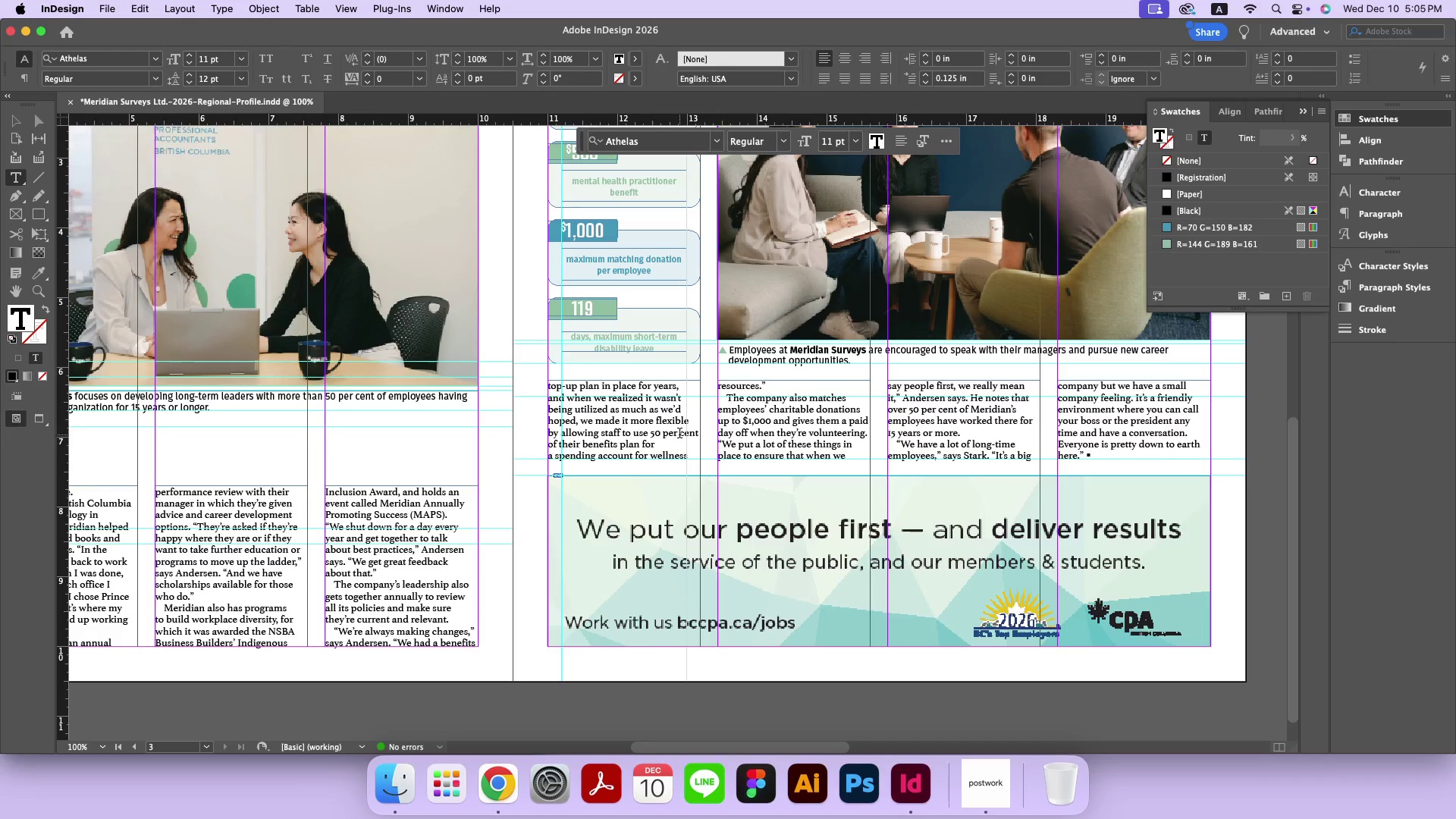 
key(Shift+ShiftRight)
 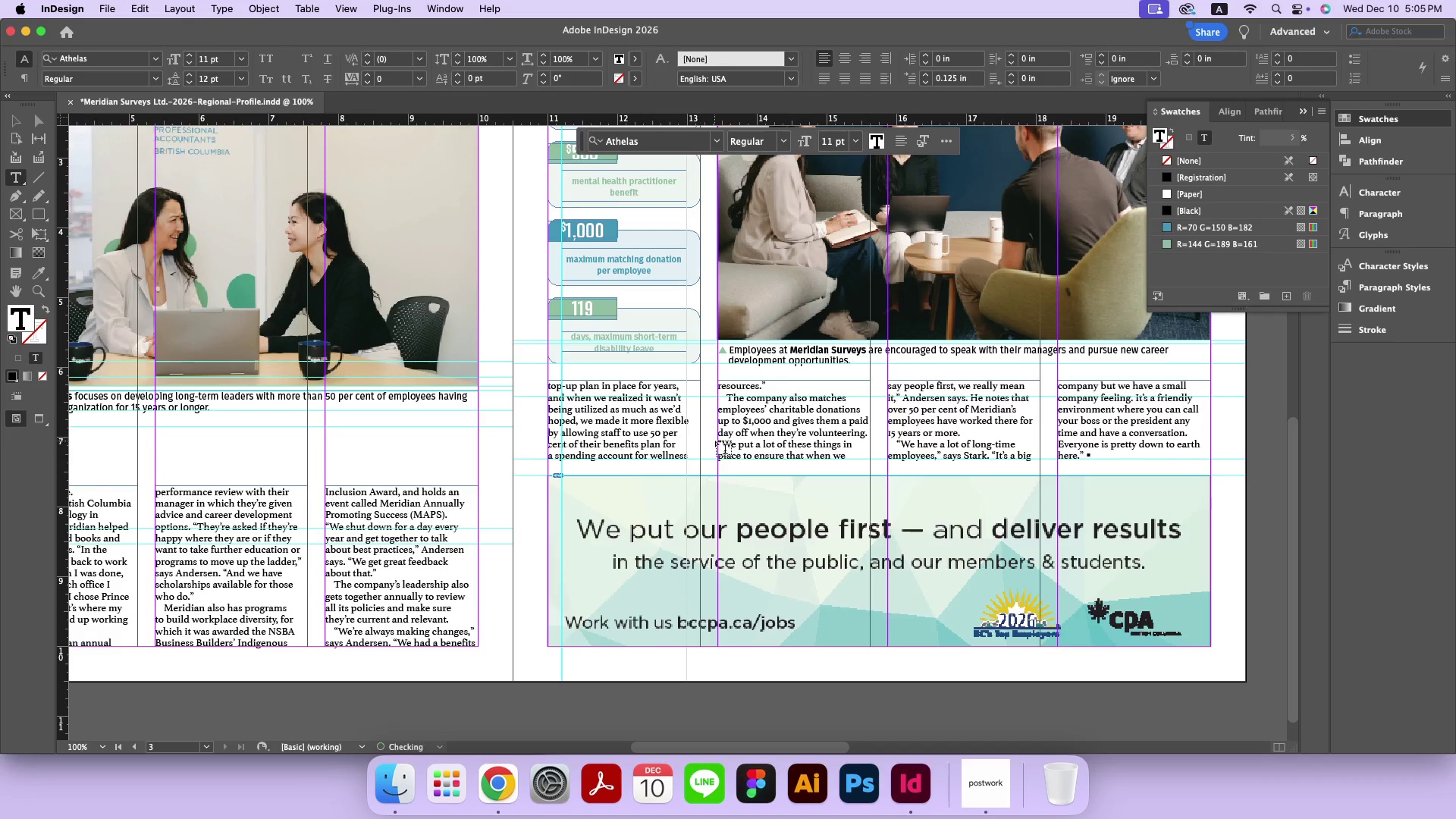 
key(Shift+Enter)
 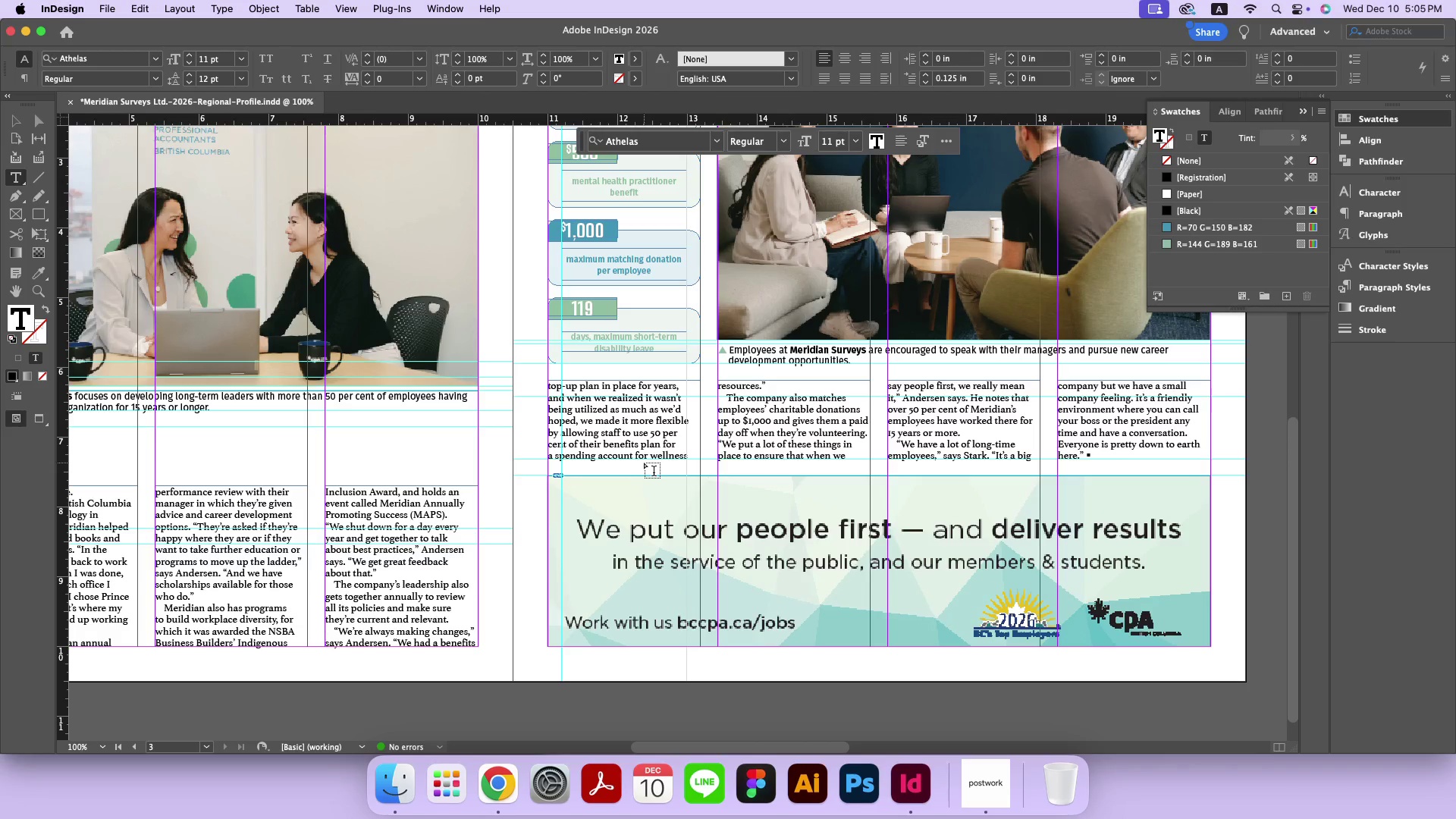 
wait(5.66)
 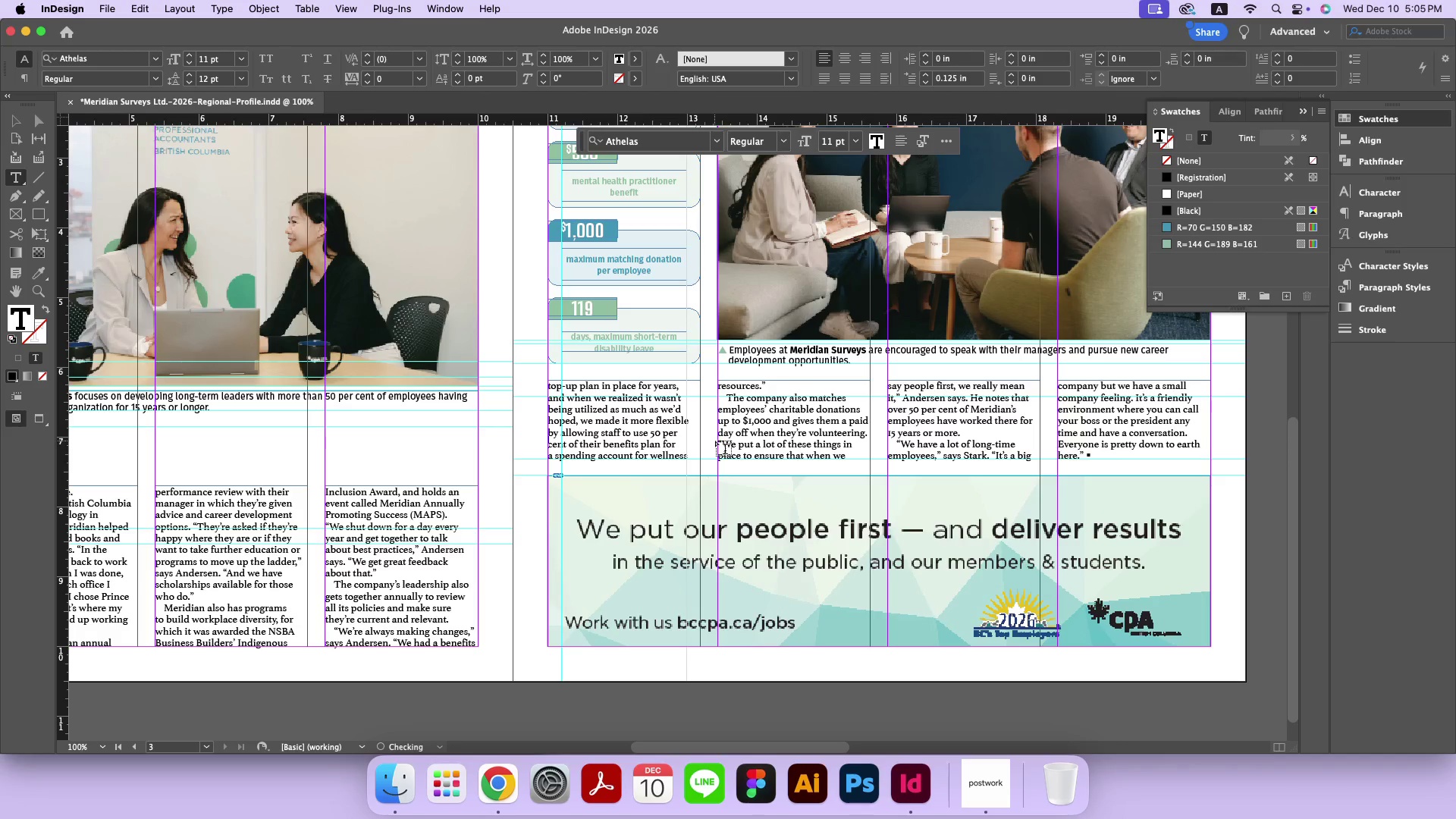 
left_click([440, 643])
 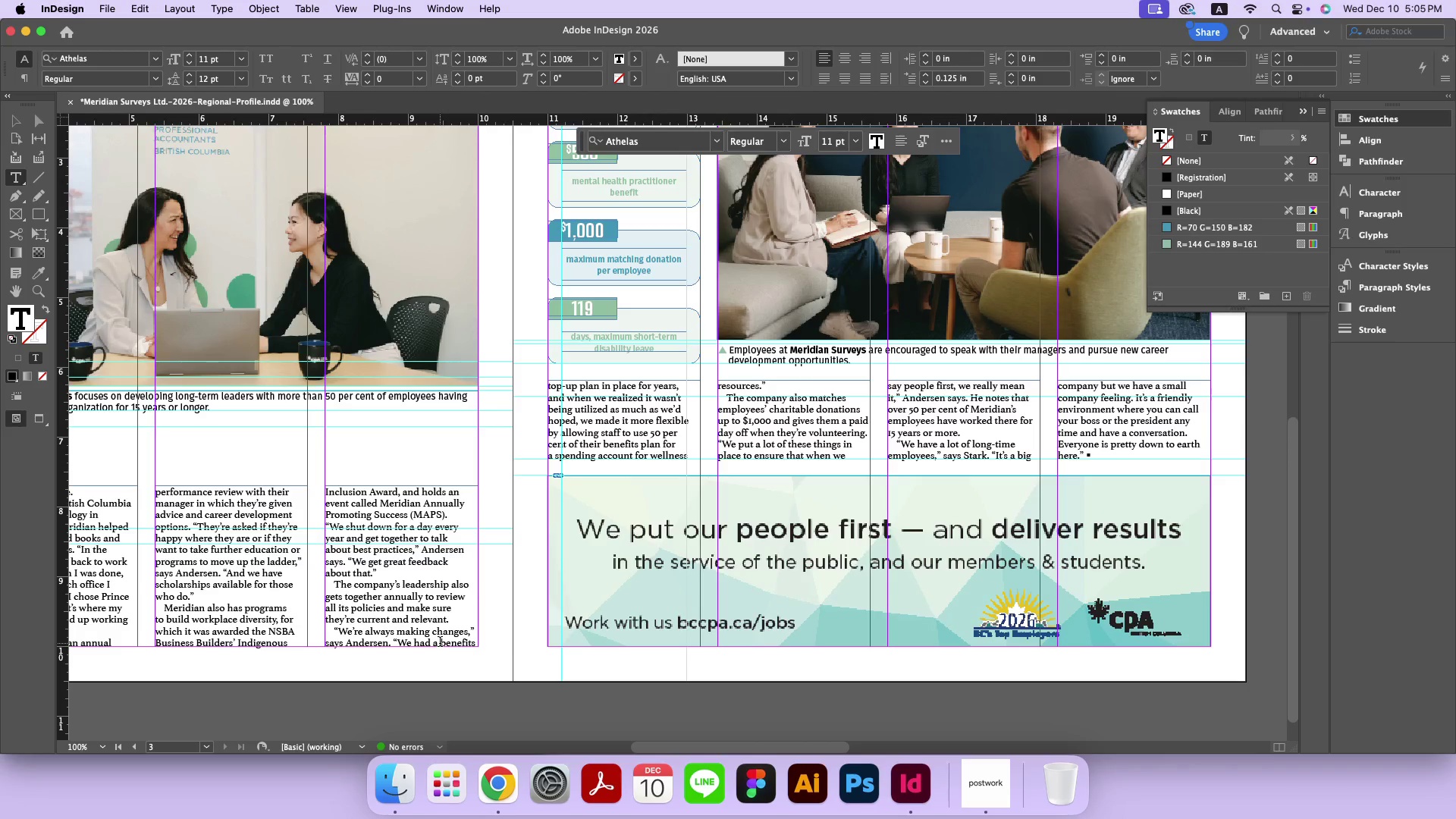 
key(Shift+ShiftRight)
 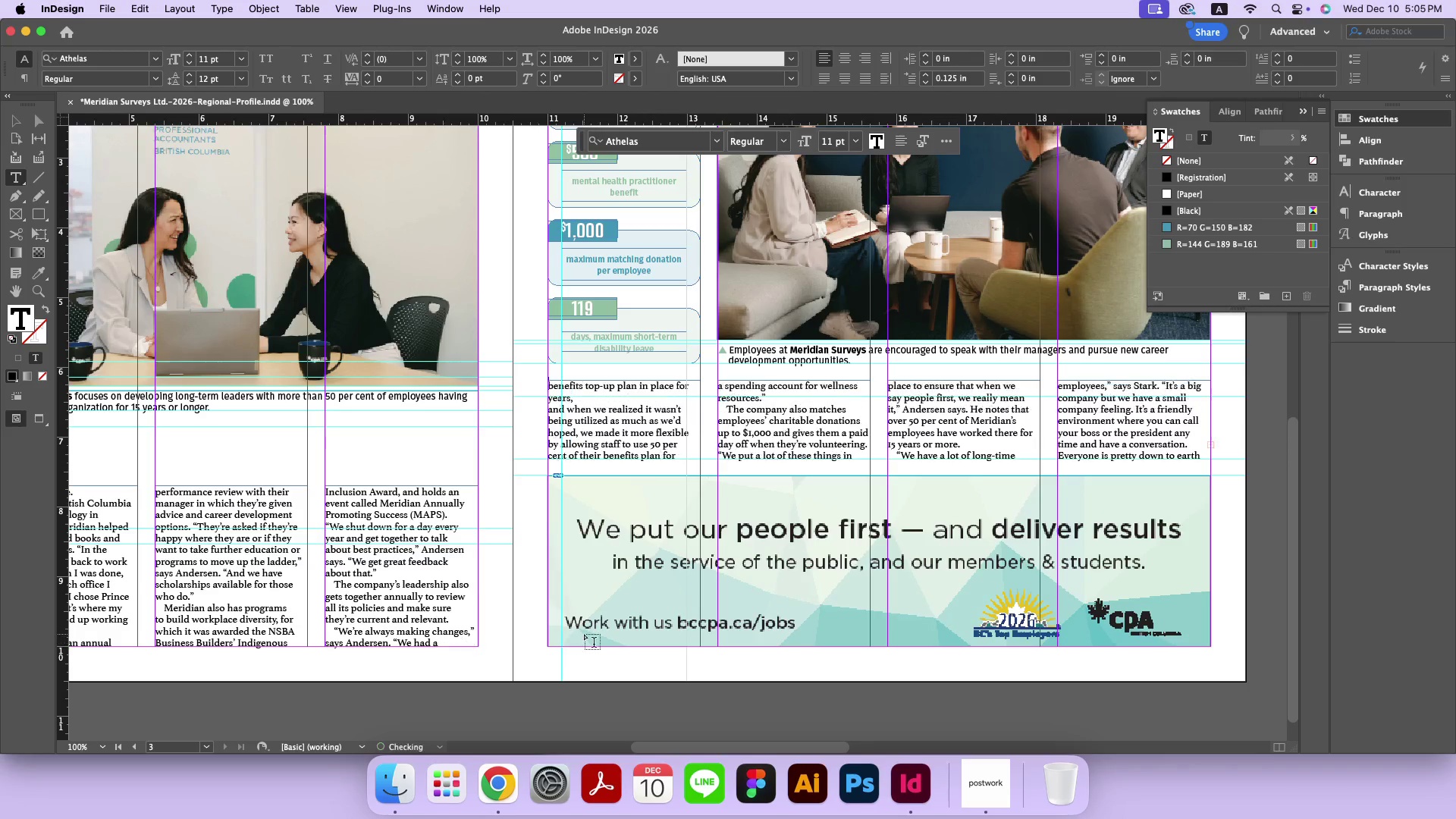 
key(Shift+Enter)
 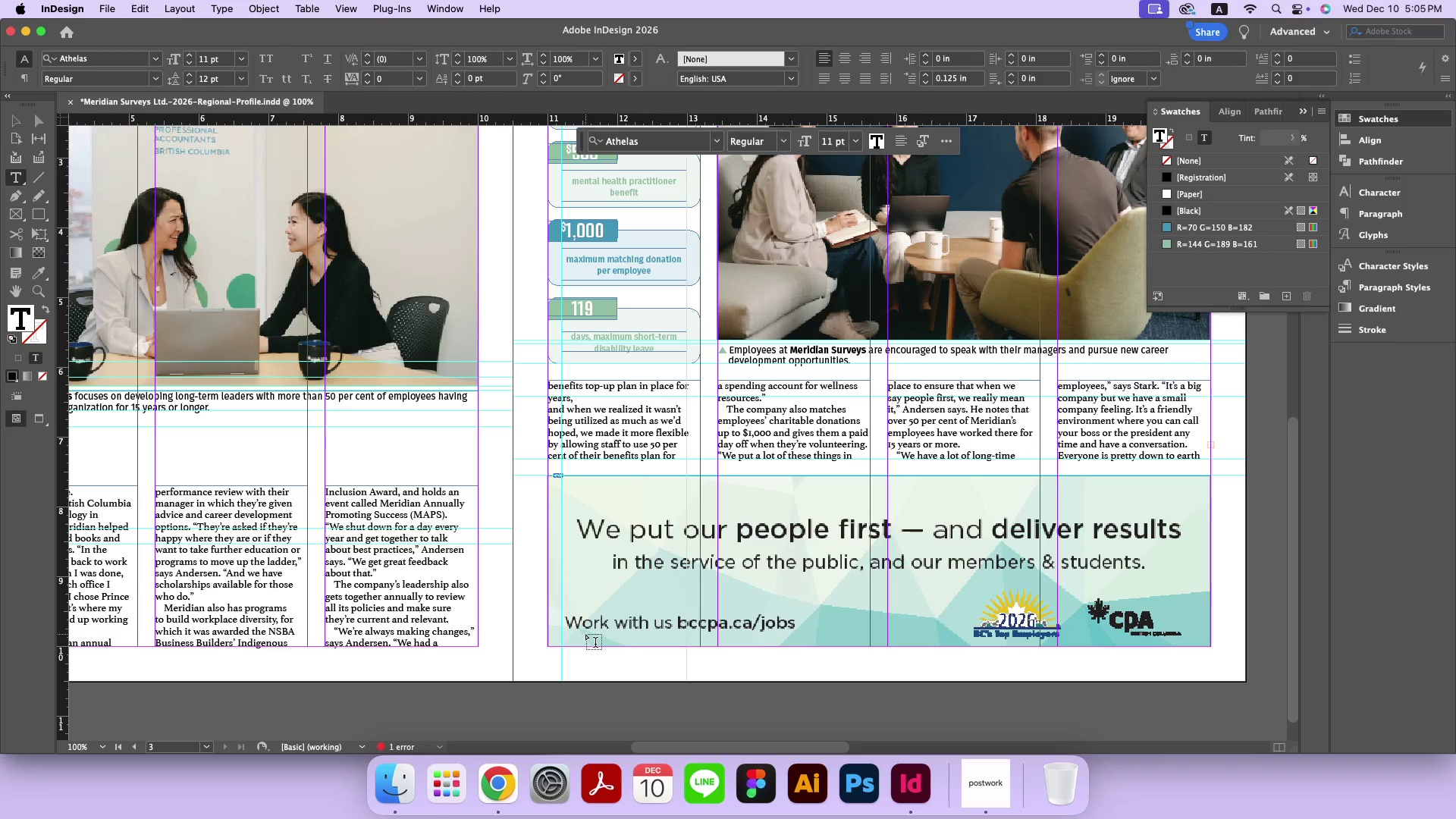 
key(Meta+Z)
 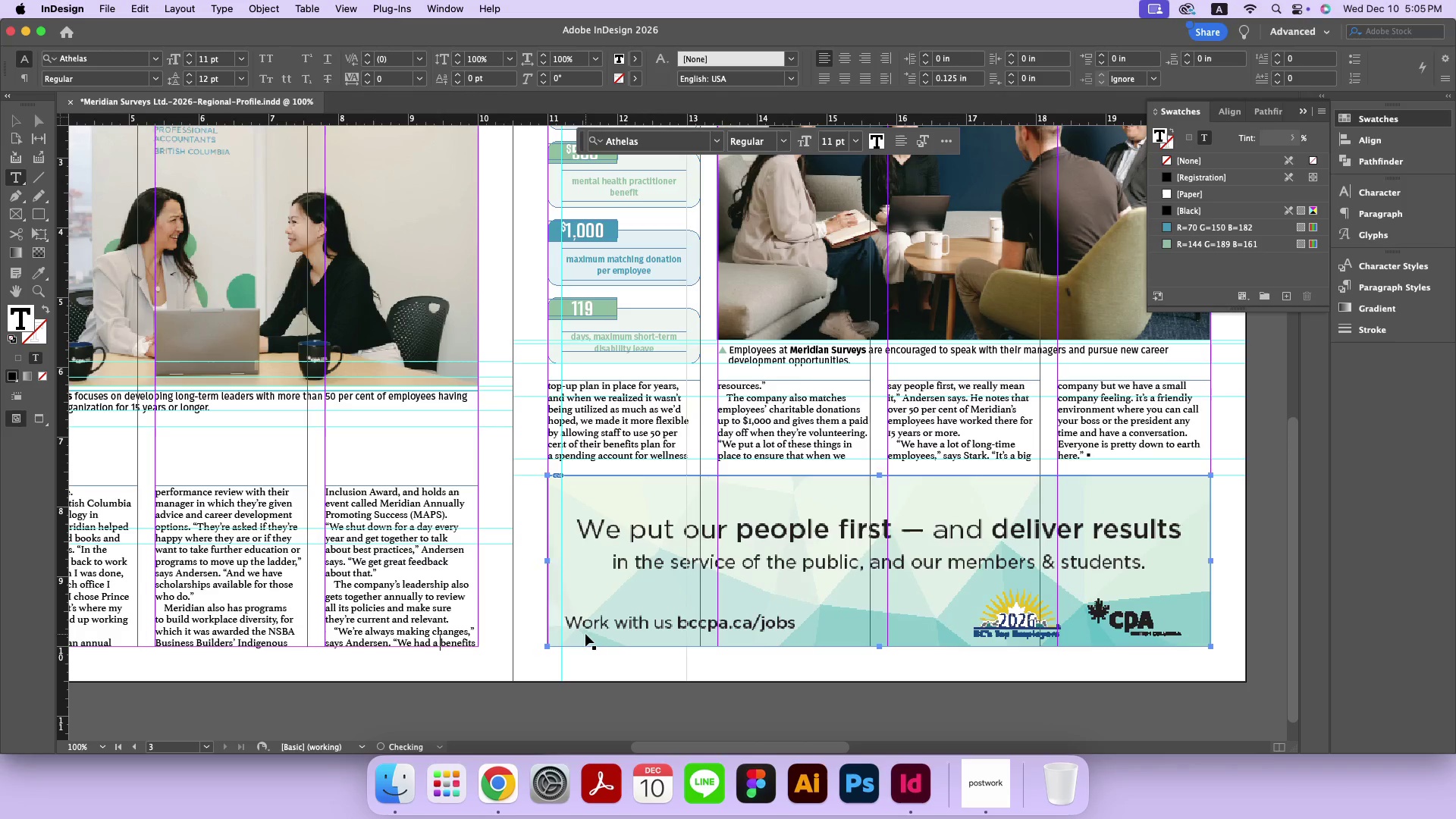 
key(Meta+Z)
 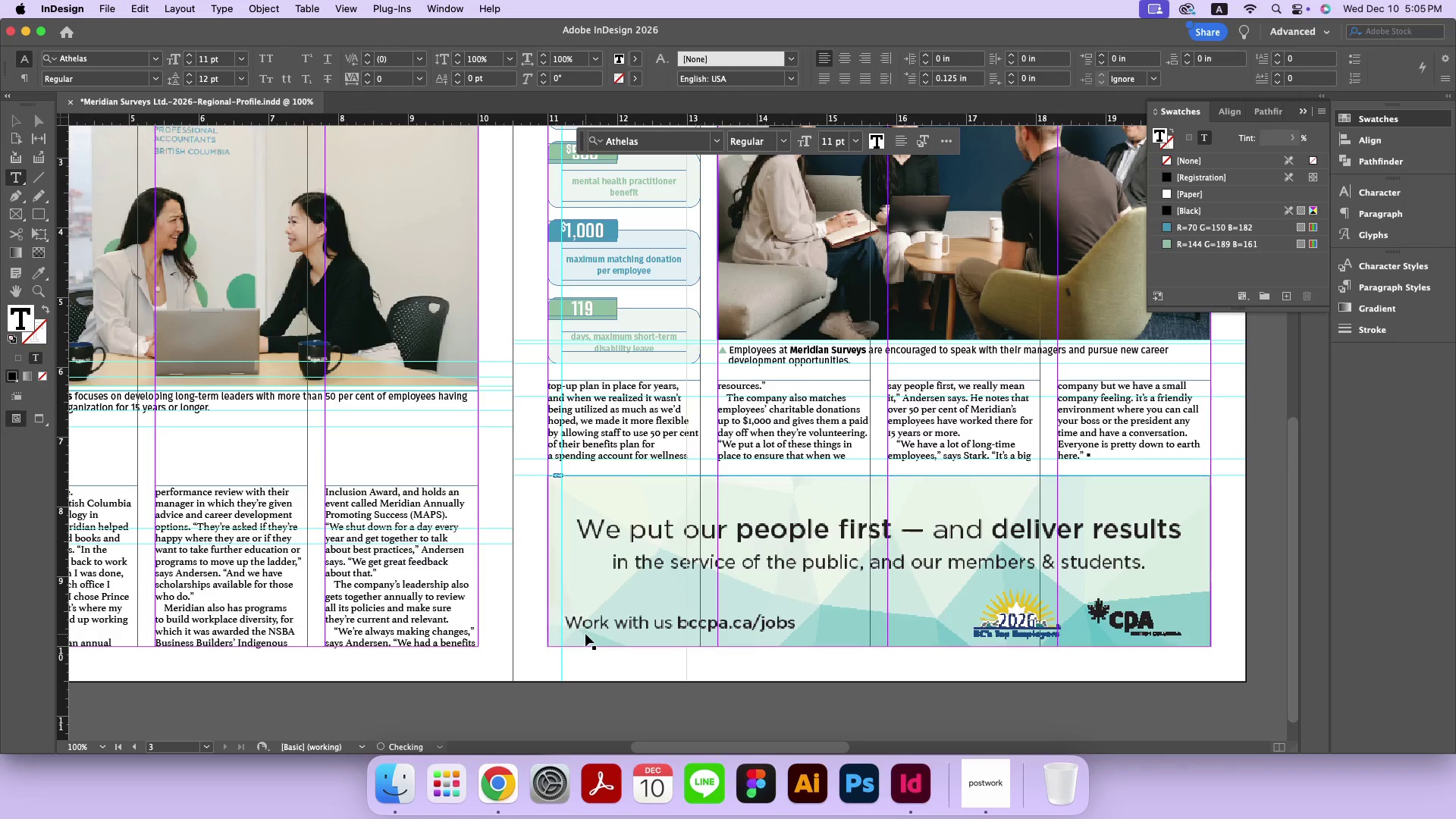 
key(Meta+Z)
 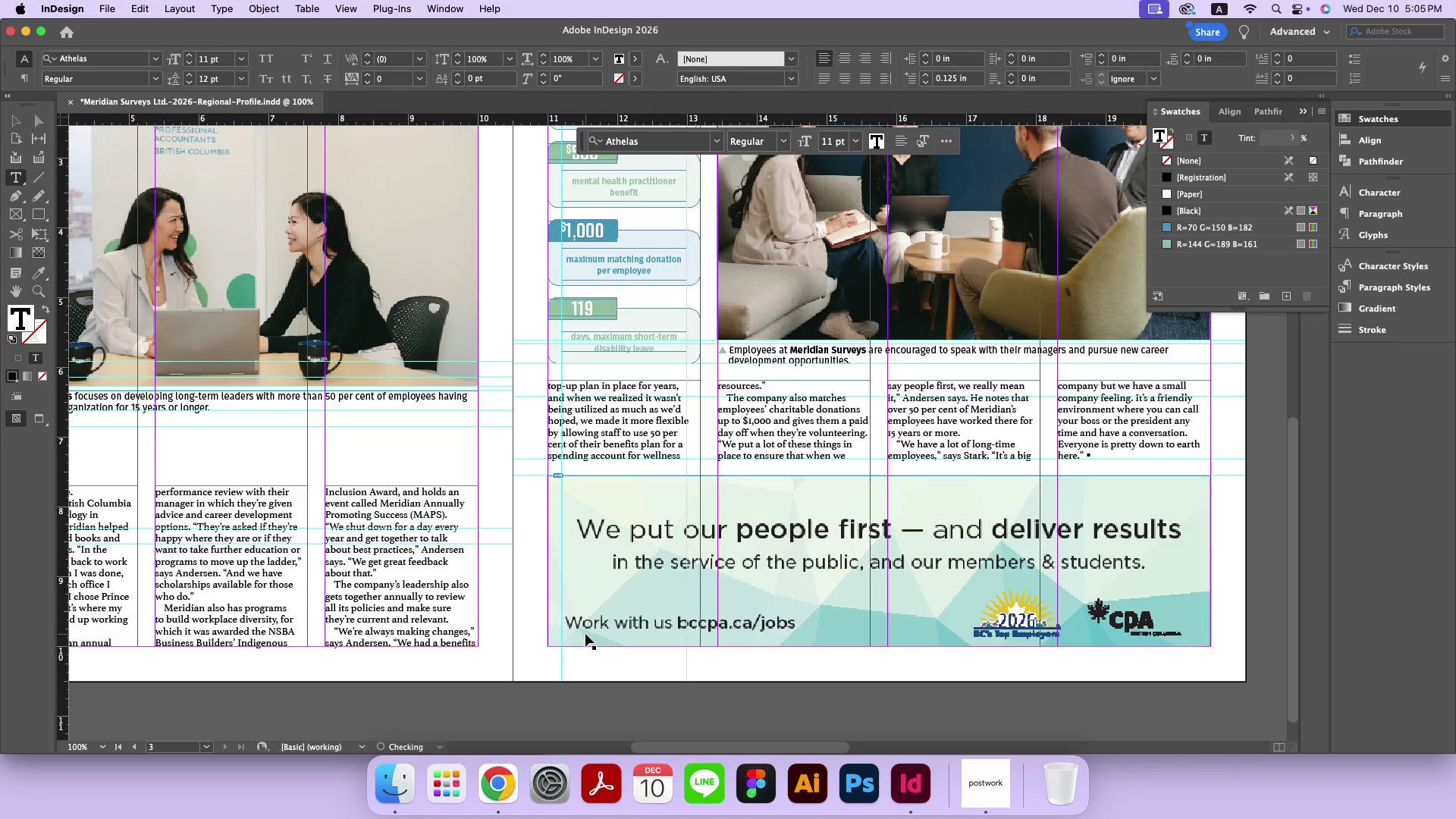 
key(Meta+Z)
 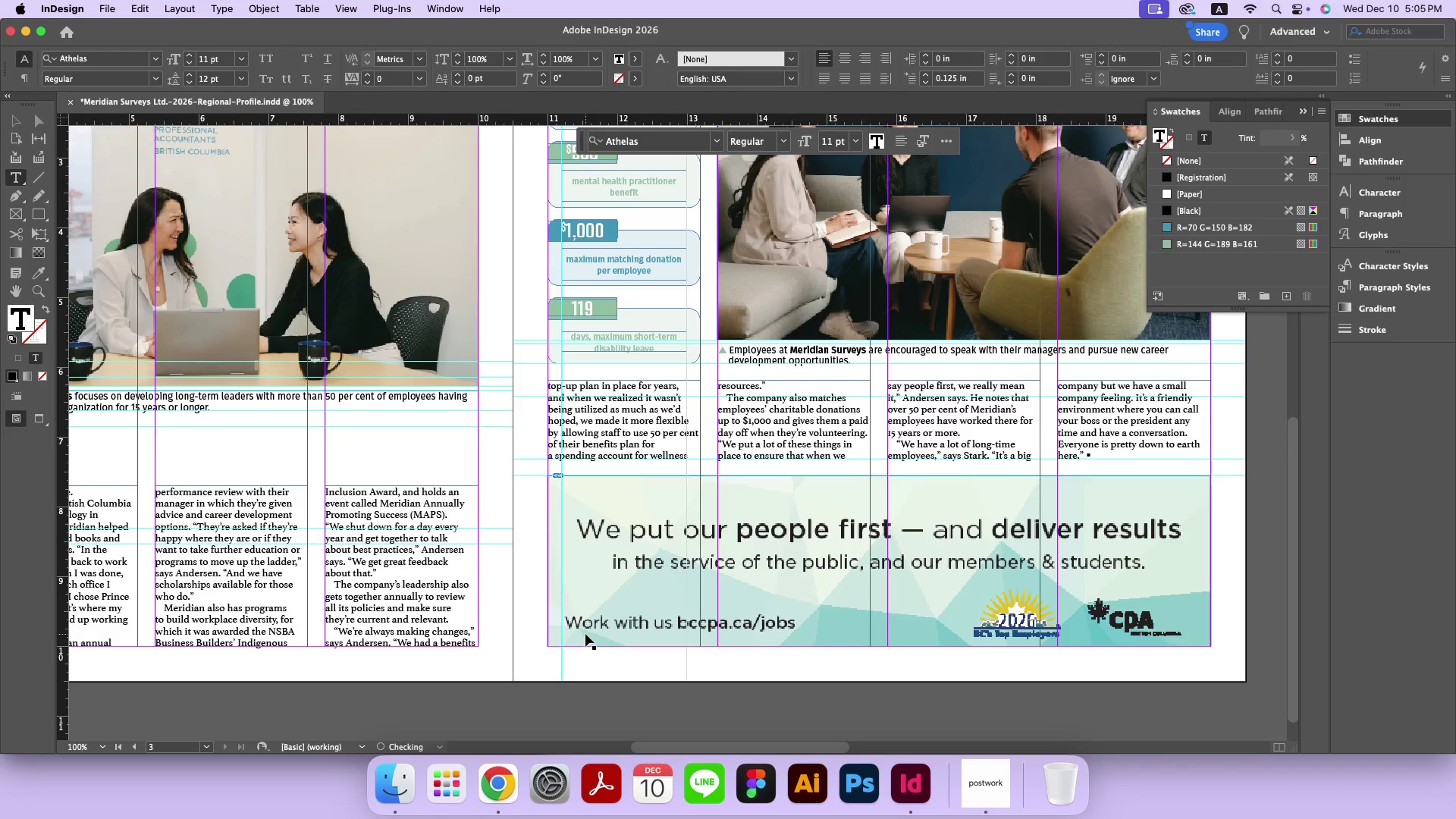 
key(Meta+Z)
 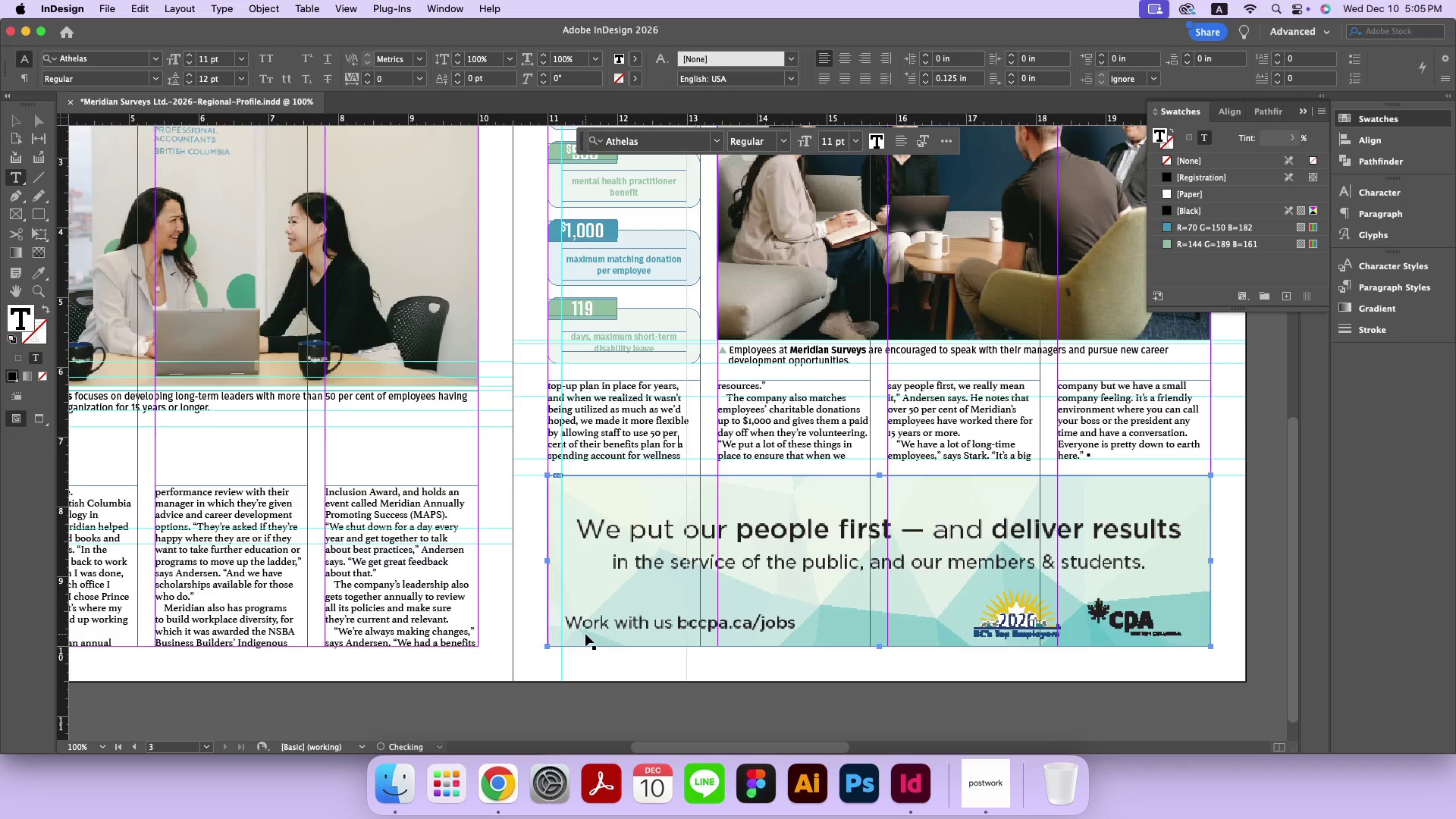 
key(Meta+Z)
 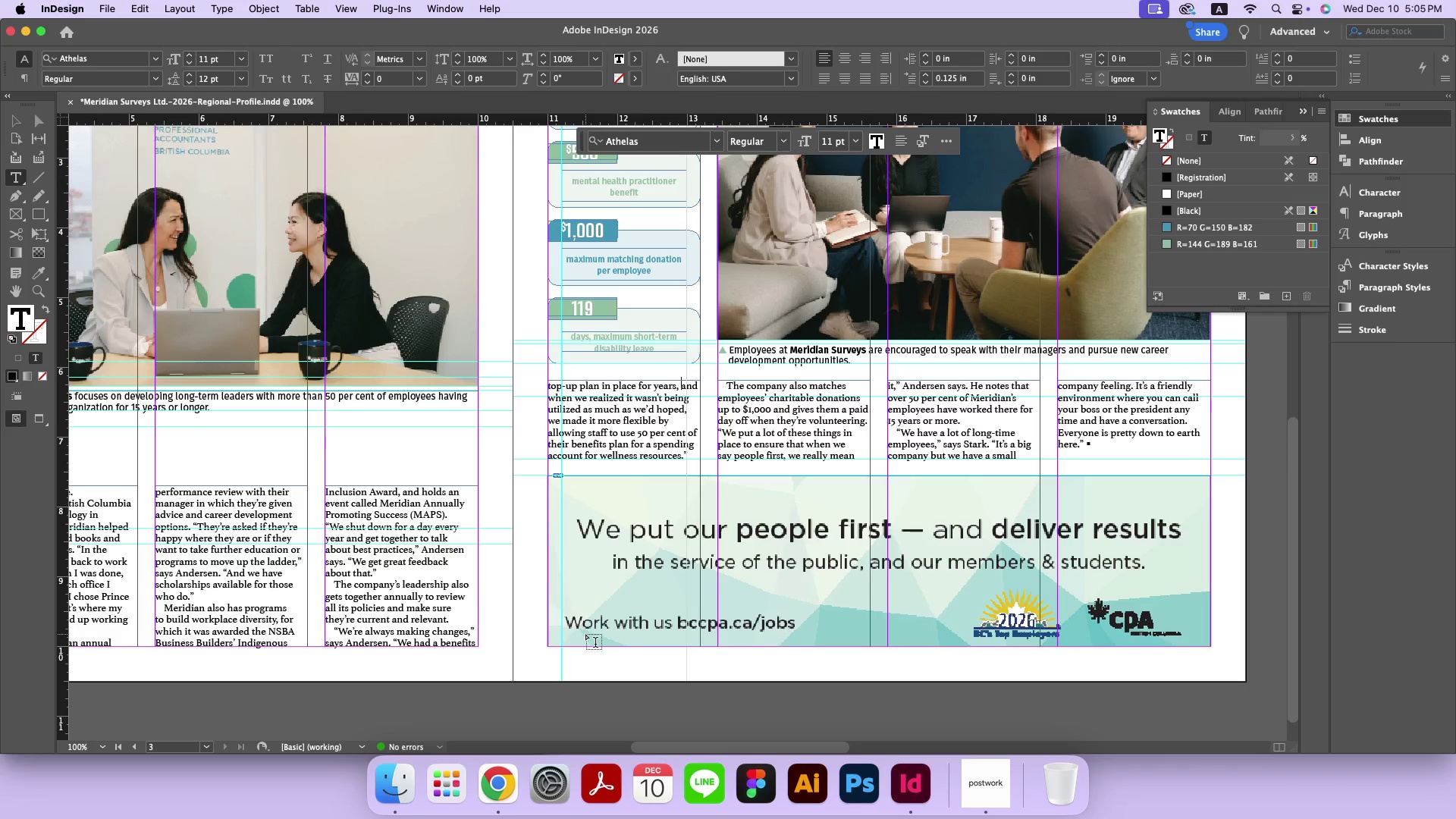 
wait(7.84)
 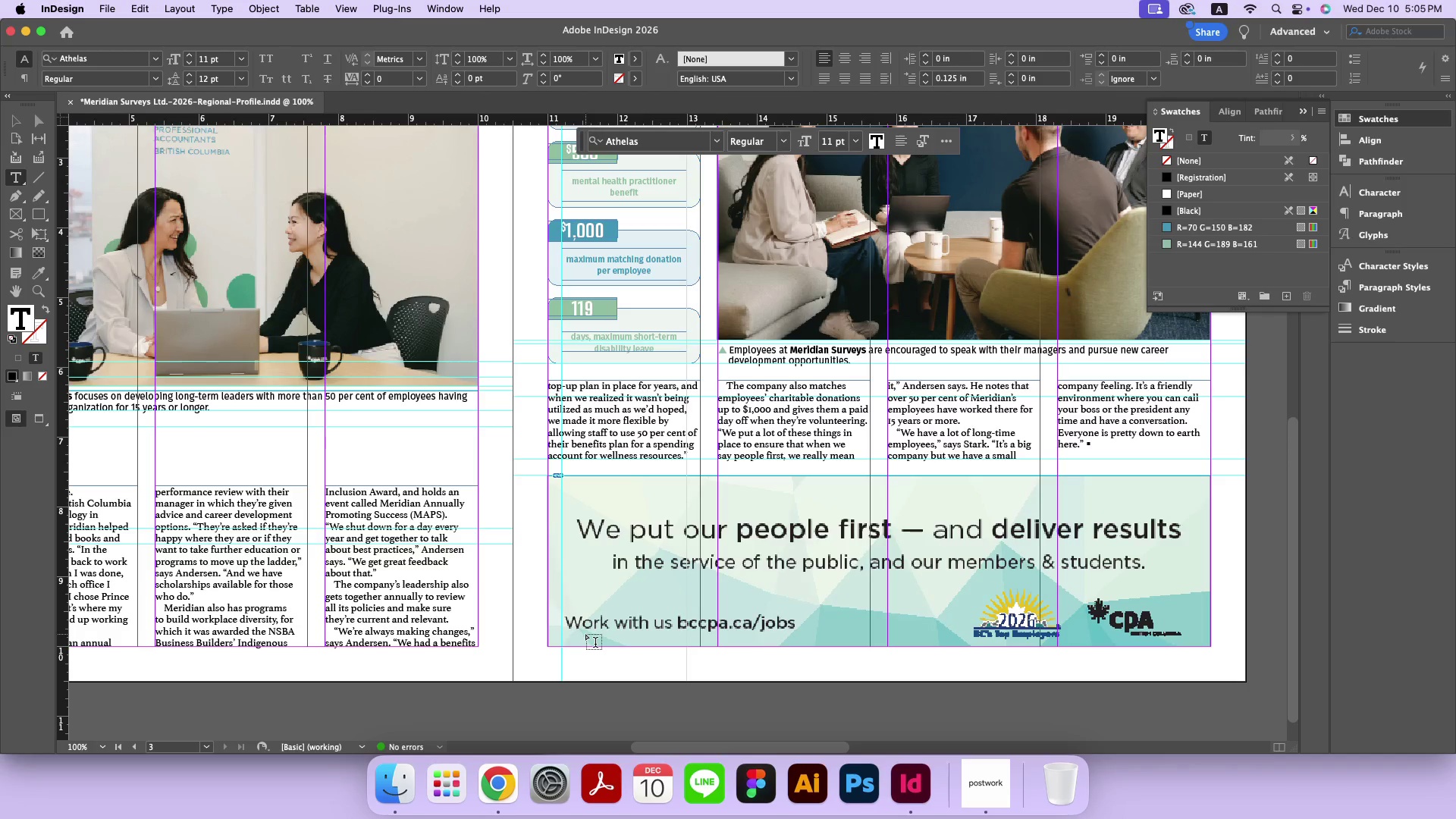 
left_click([12, 115])
 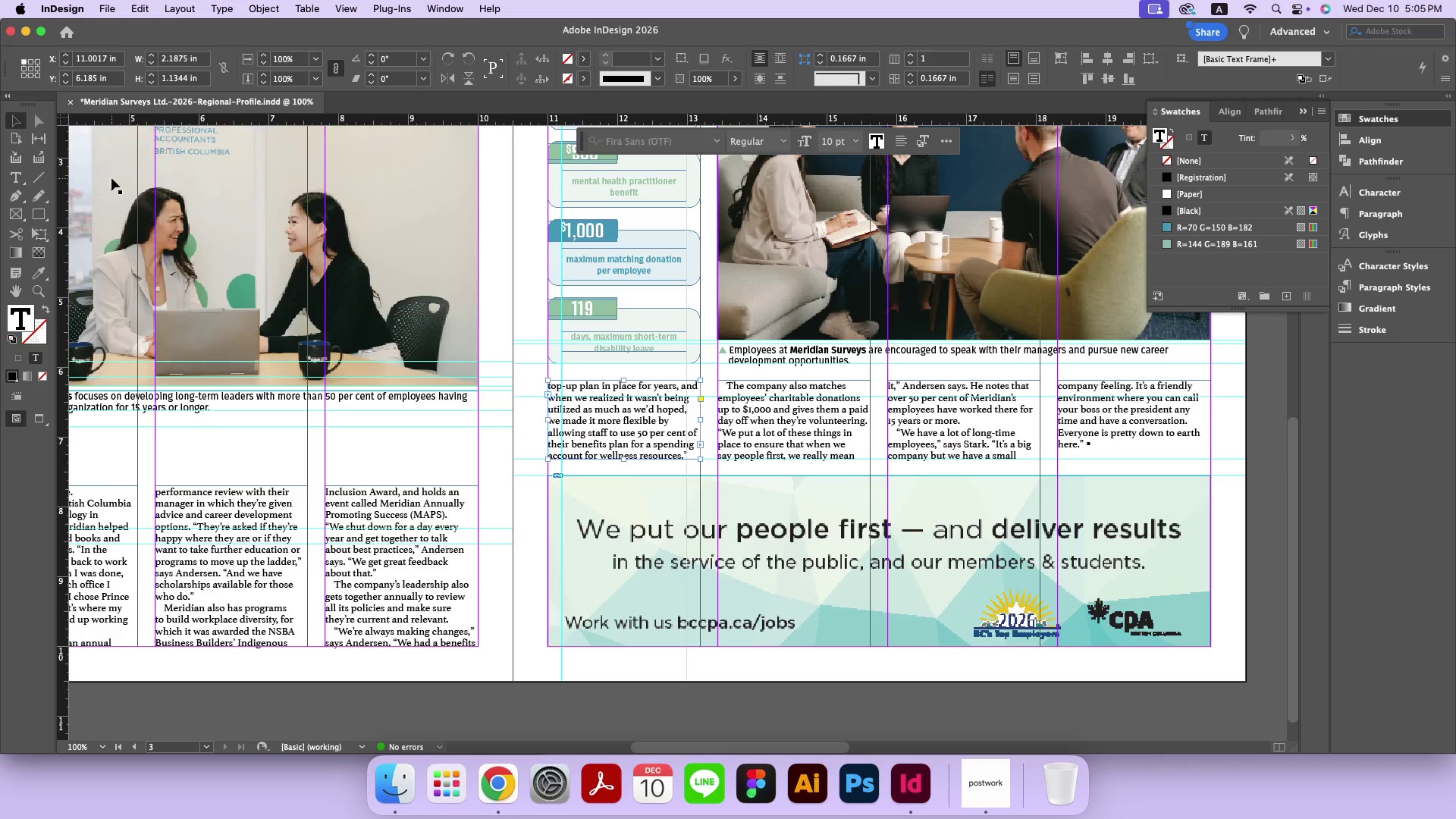 
hold_key(key=Space, duration=0.98)
 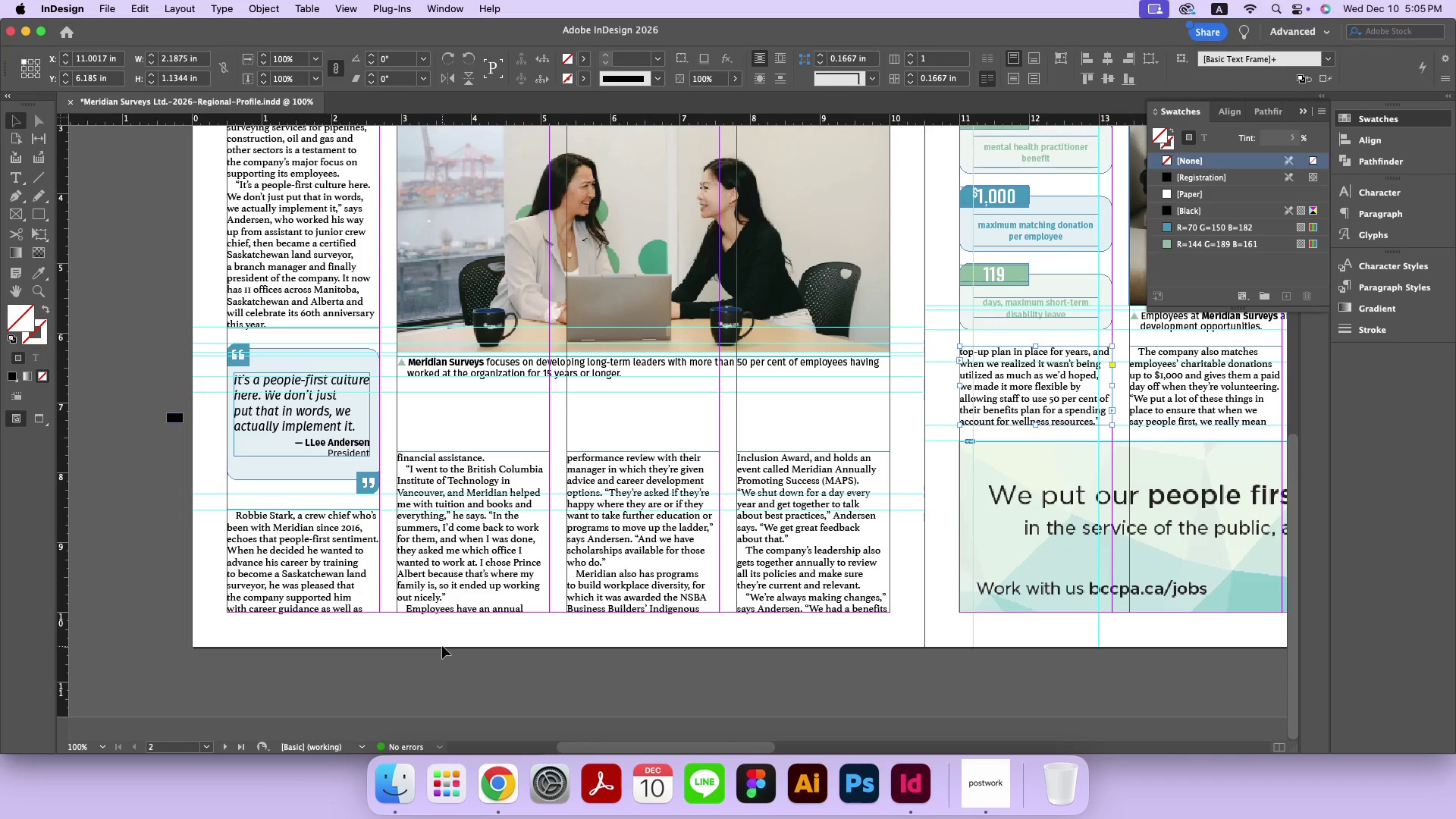 
left_click_drag(start_coordinate=[371, 431], to_coordinate=[783, 397])
 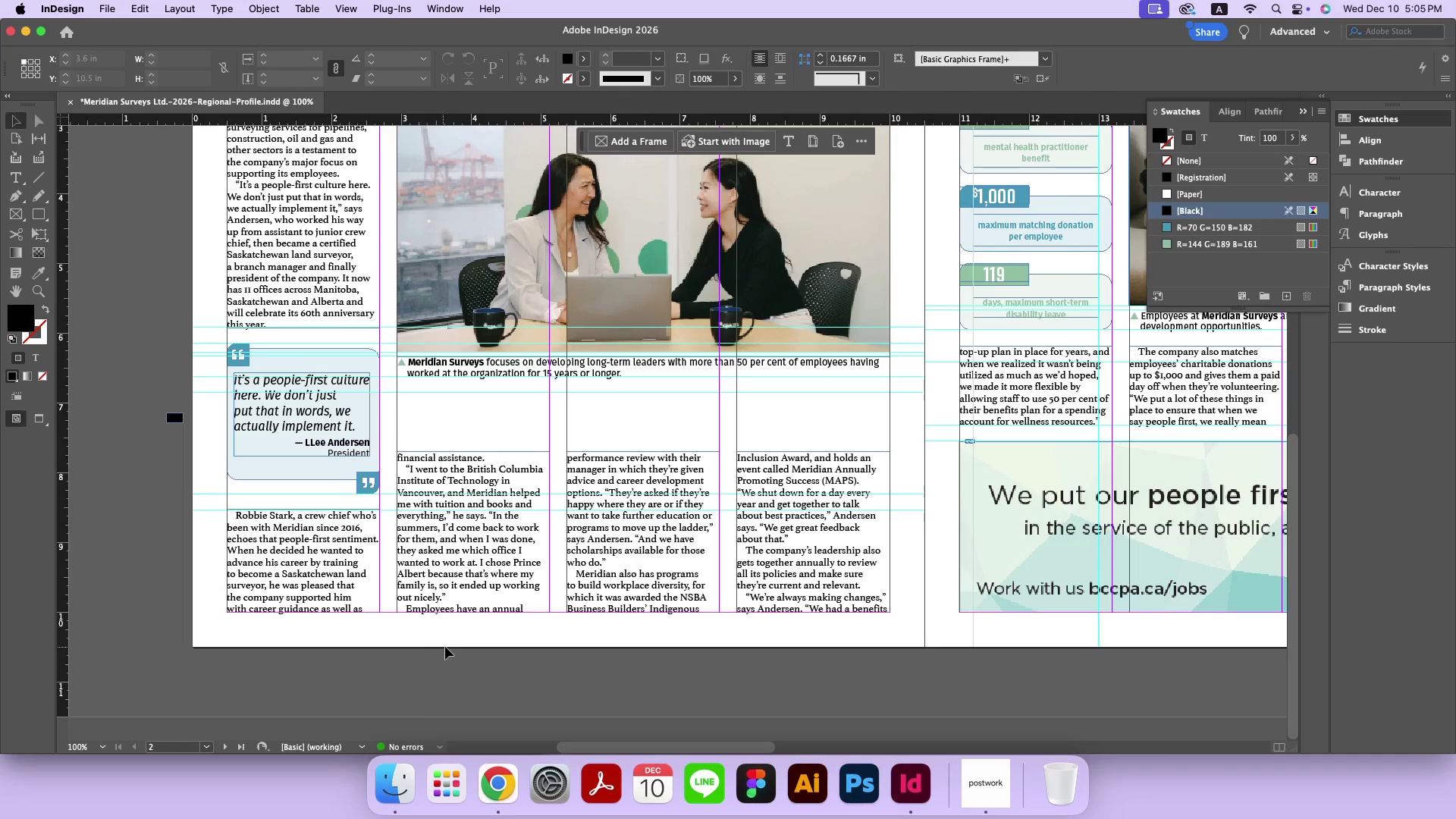 
wait(5.58)
 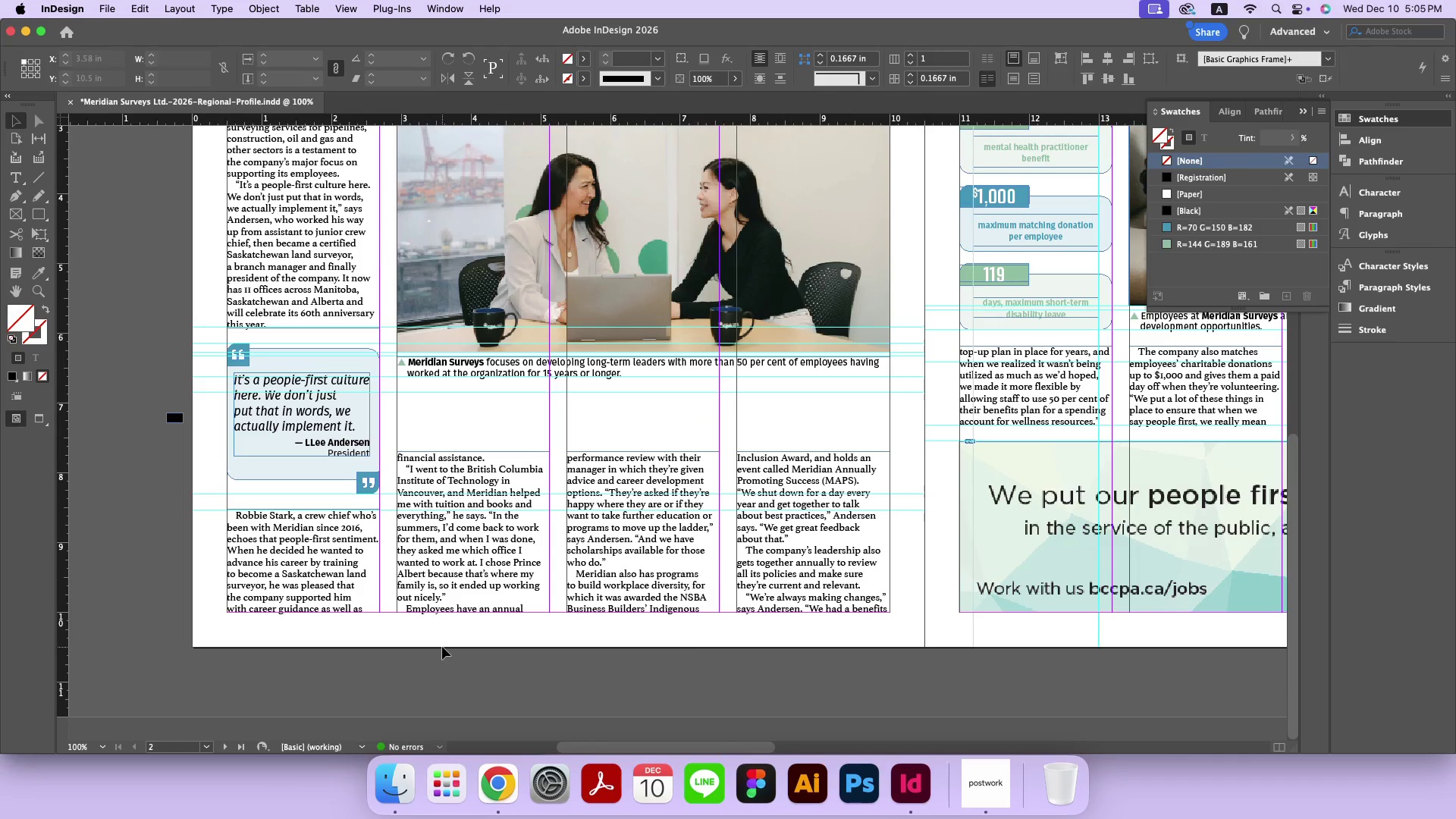 
hold_key(key=Space, duration=1.5)
 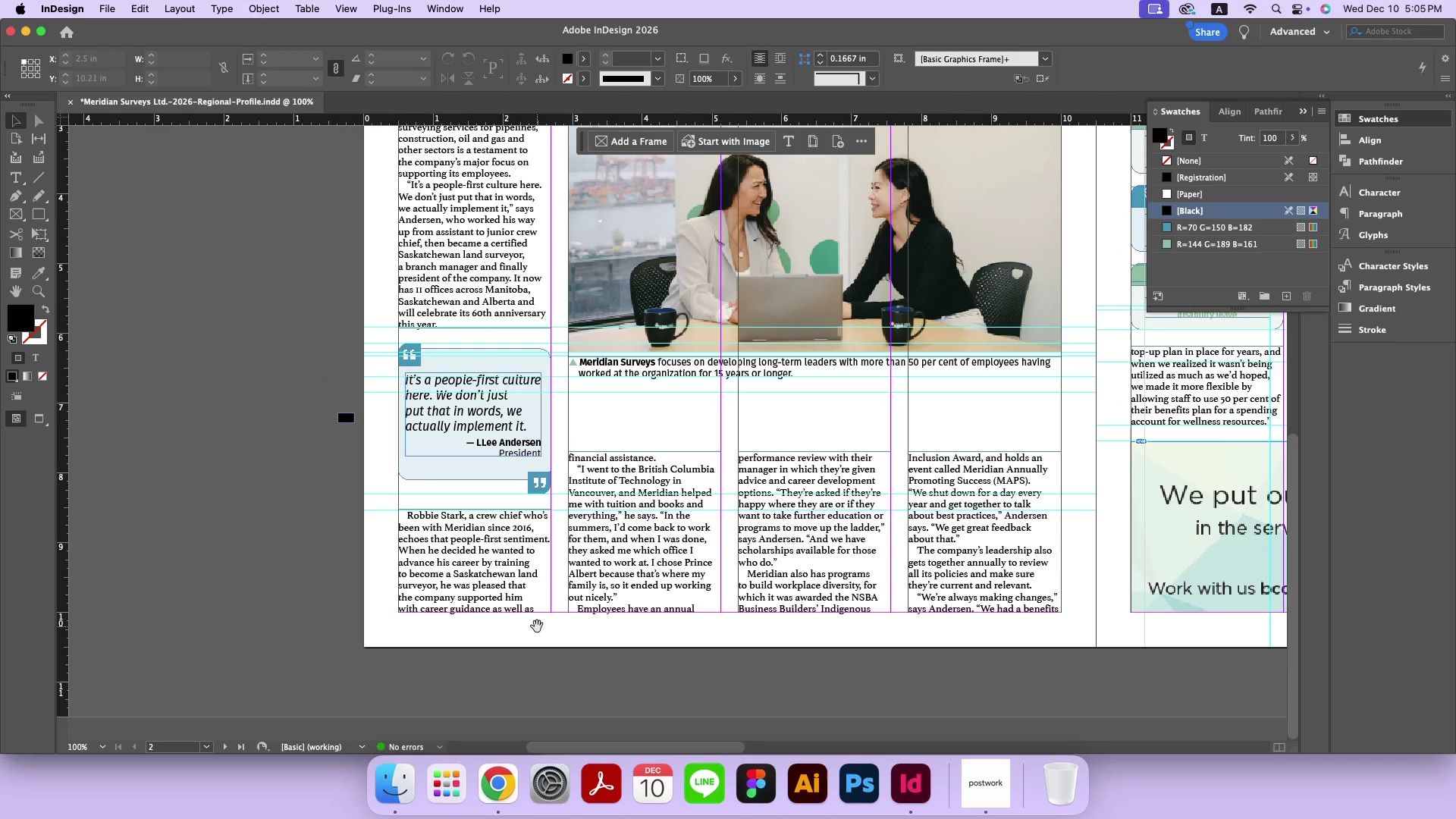 
left_click_drag(start_coordinate=[366, 626], to_coordinate=[537, 626])
 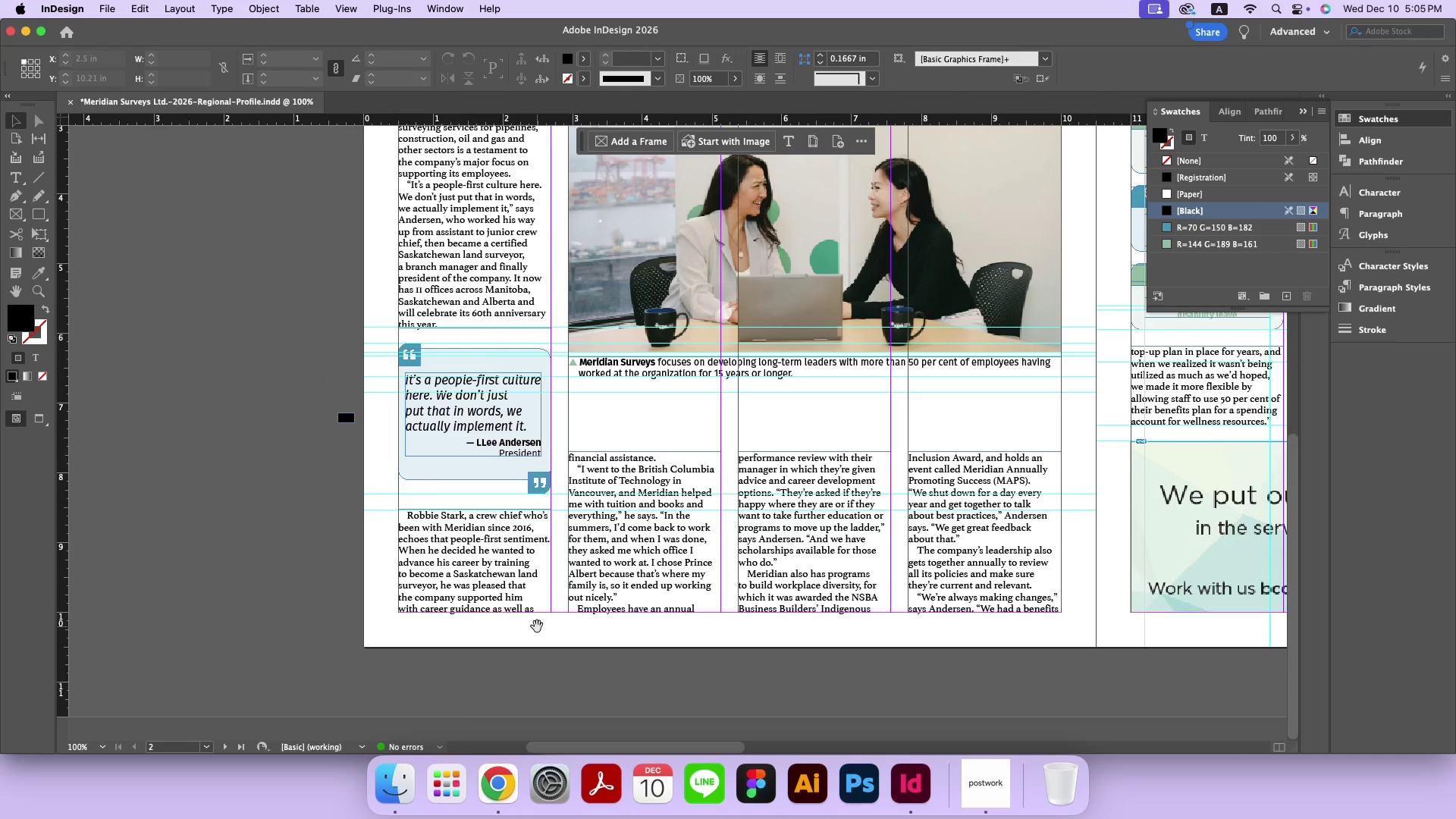 
key(Space)
 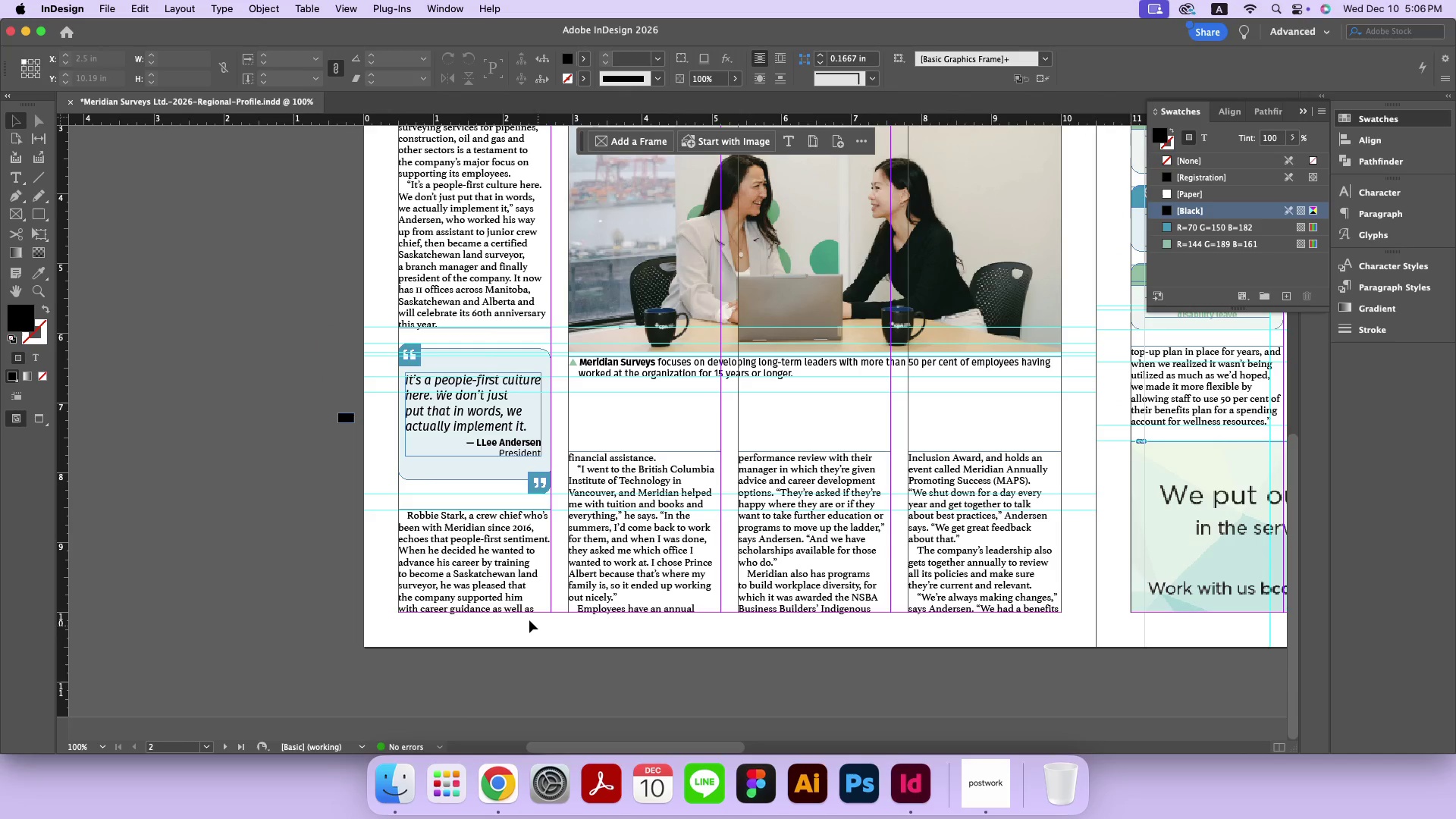 
left_click_drag(start_coordinate=[437, 628], to_coordinate=[428, 593])
 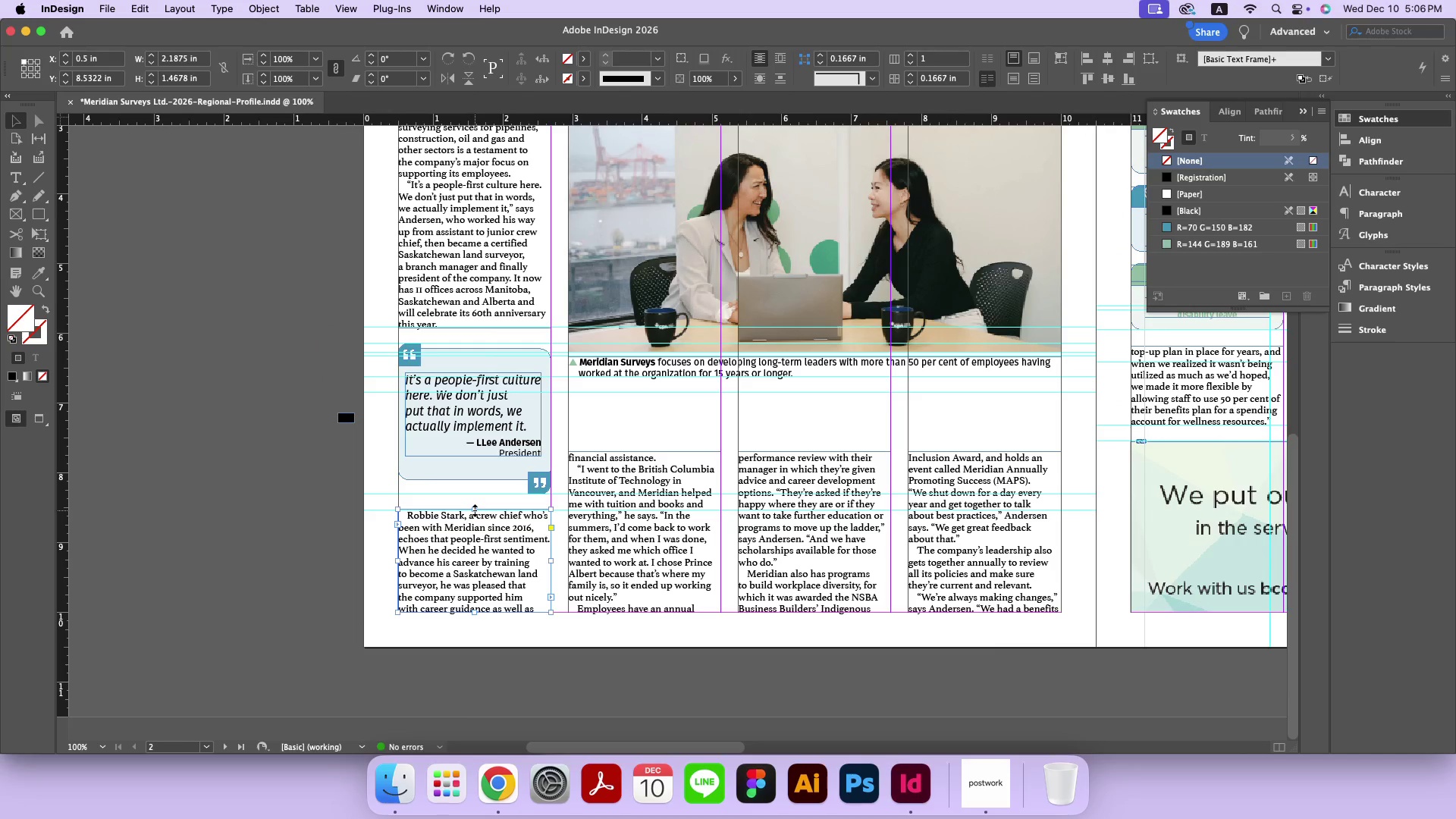 
left_click_drag(start_coordinate=[475, 508], to_coordinate=[476, 519])
 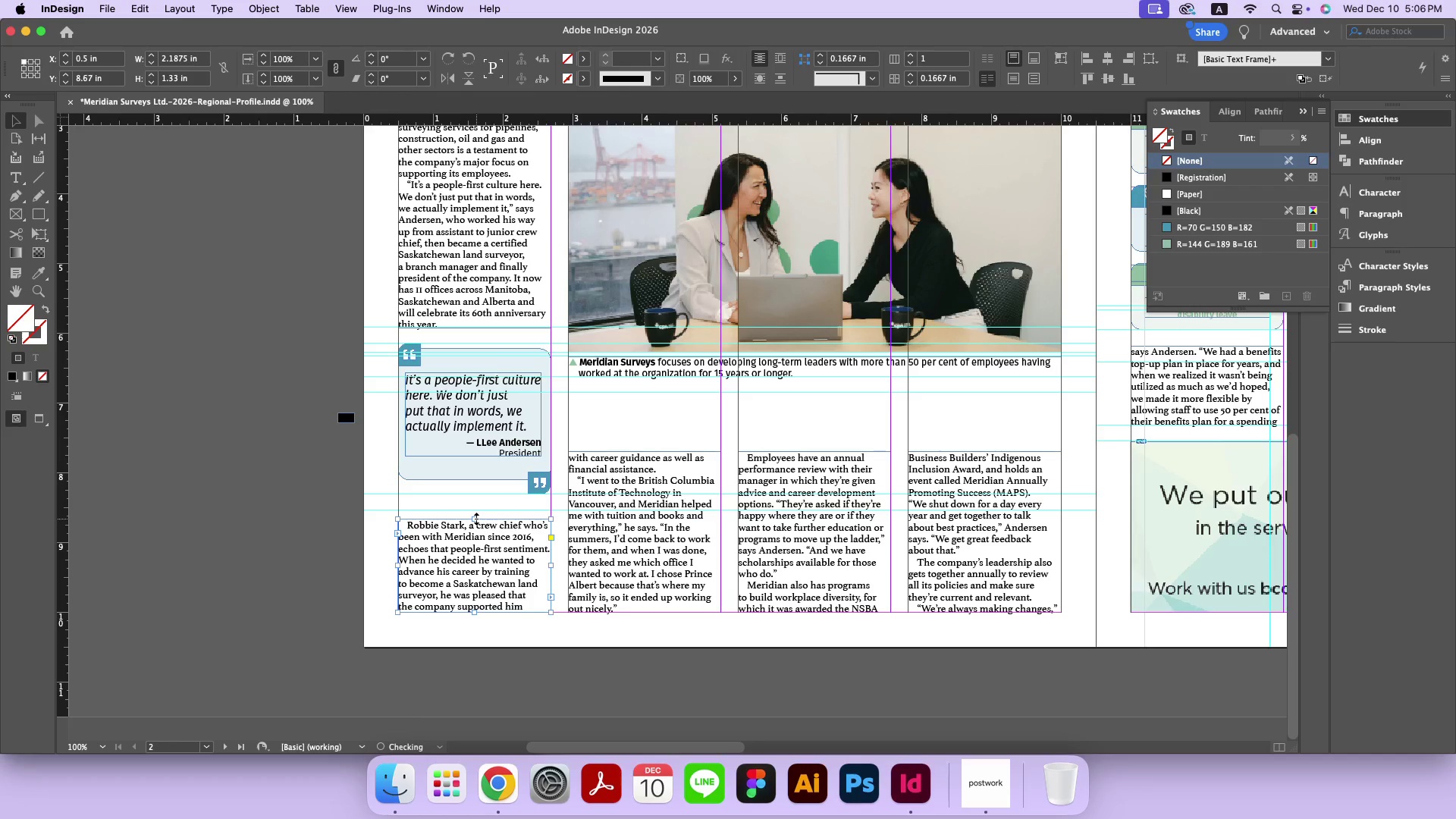 
double_click([476, 519])
 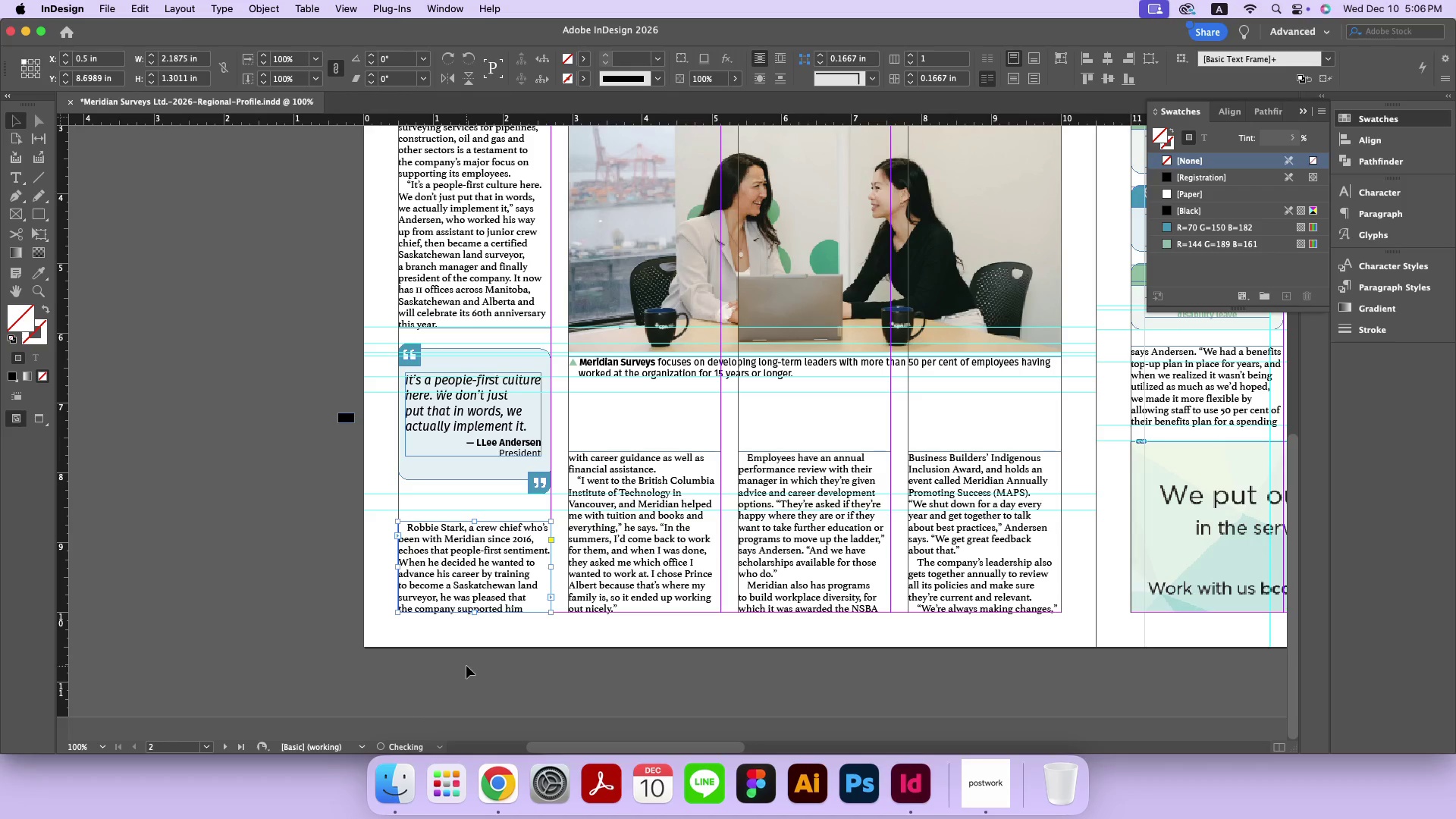 
hold_key(key=Space, duration=1.51)
 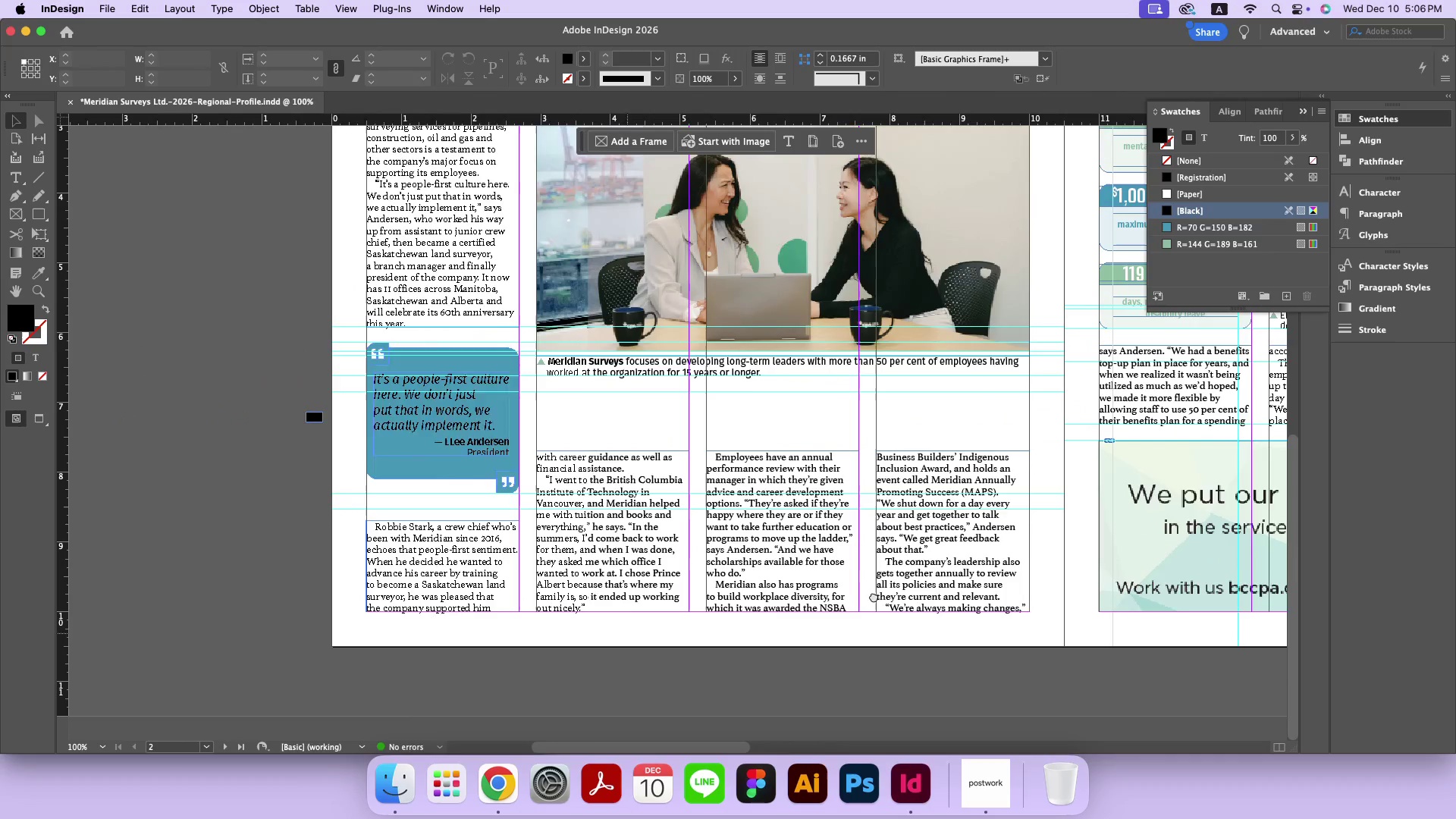 
left_click_drag(start_coordinate=[905, 598], to_coordinate=[874, 596])
 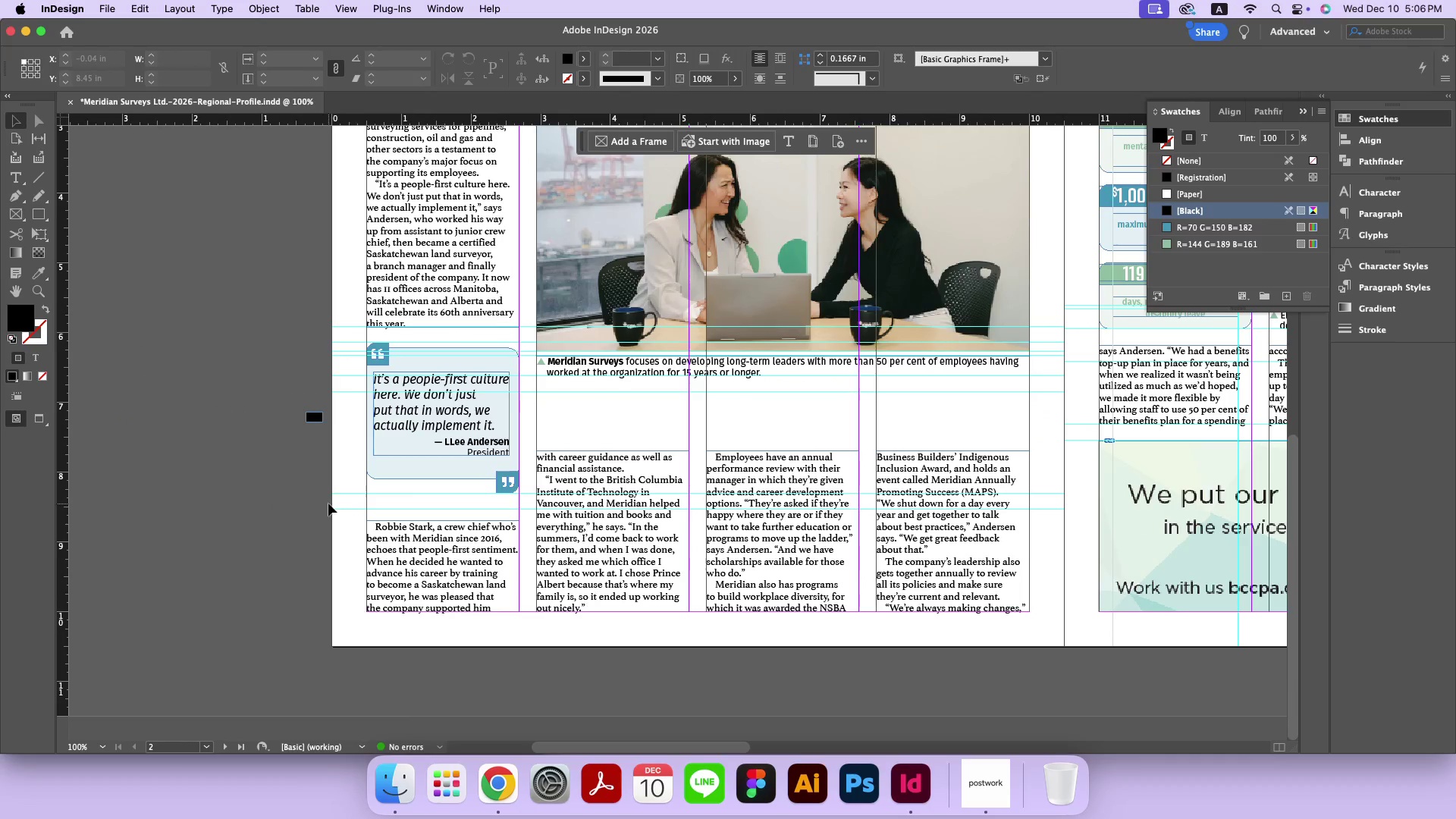 
hold_key(key=Space, duration=0.71)
 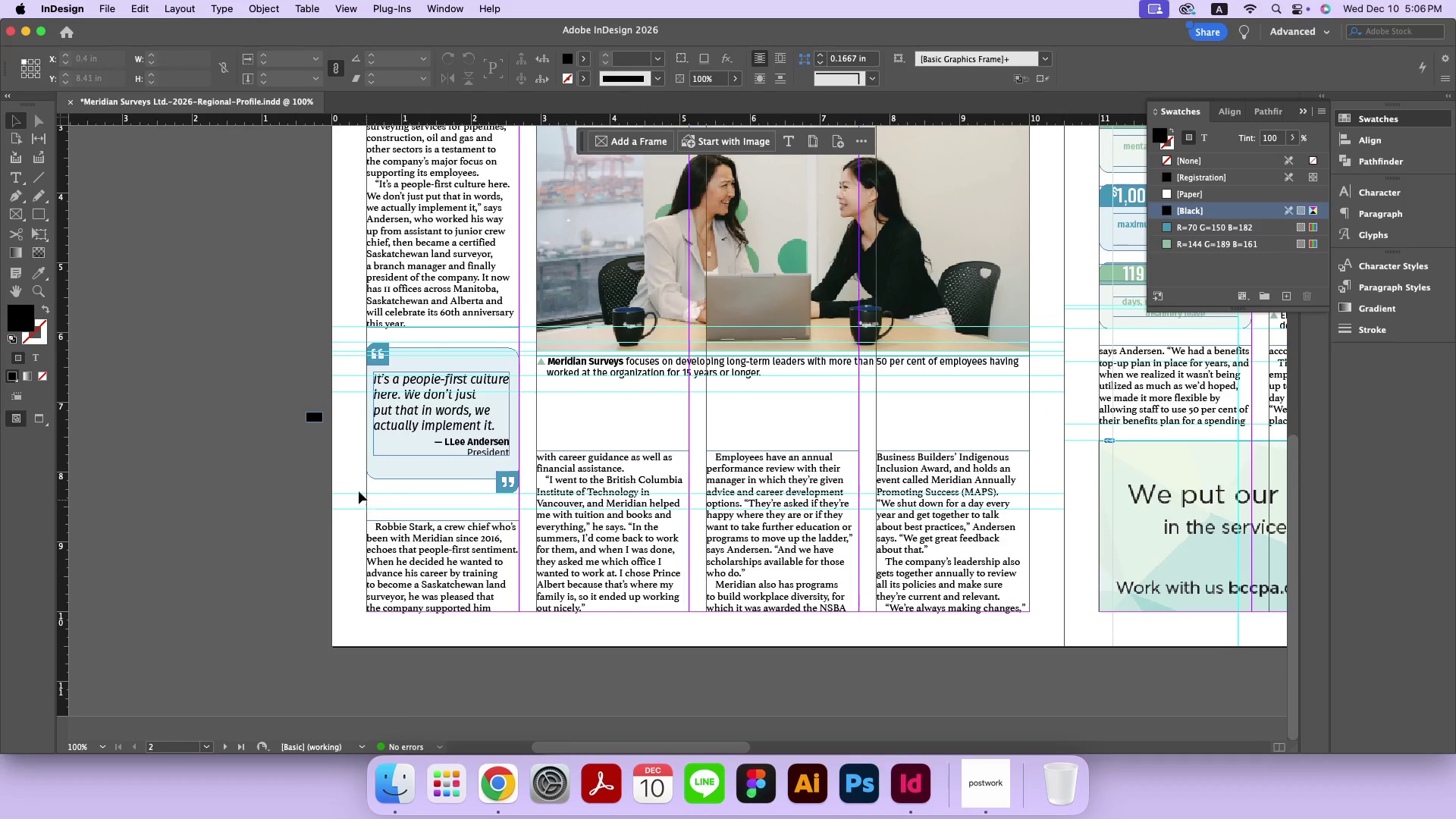 
left_click_drag(start_coordinate=[348, 483], to_coordinate=[361, 527])
 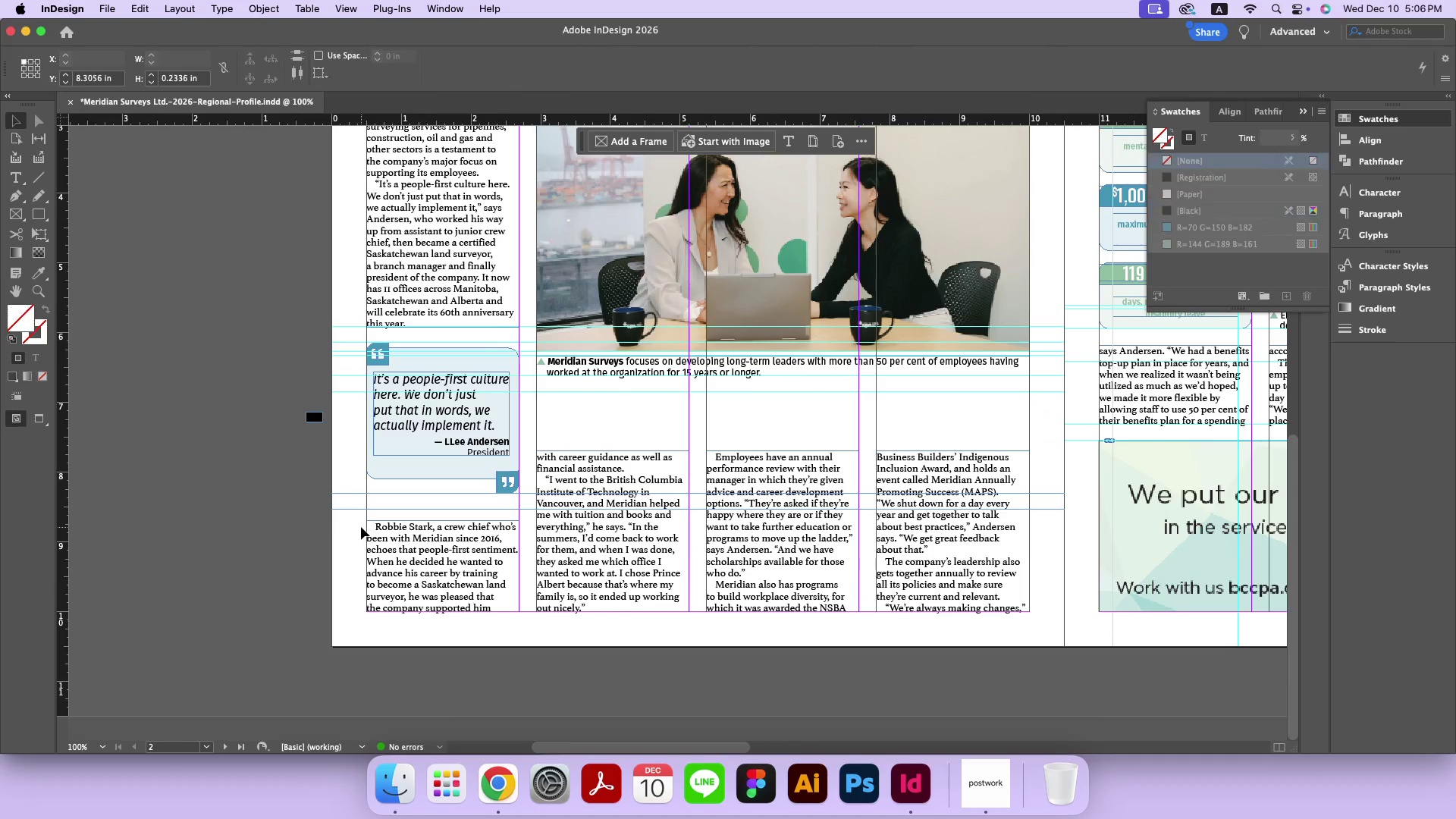 
hold_key(key=ArrowDown, duration=0.79)
 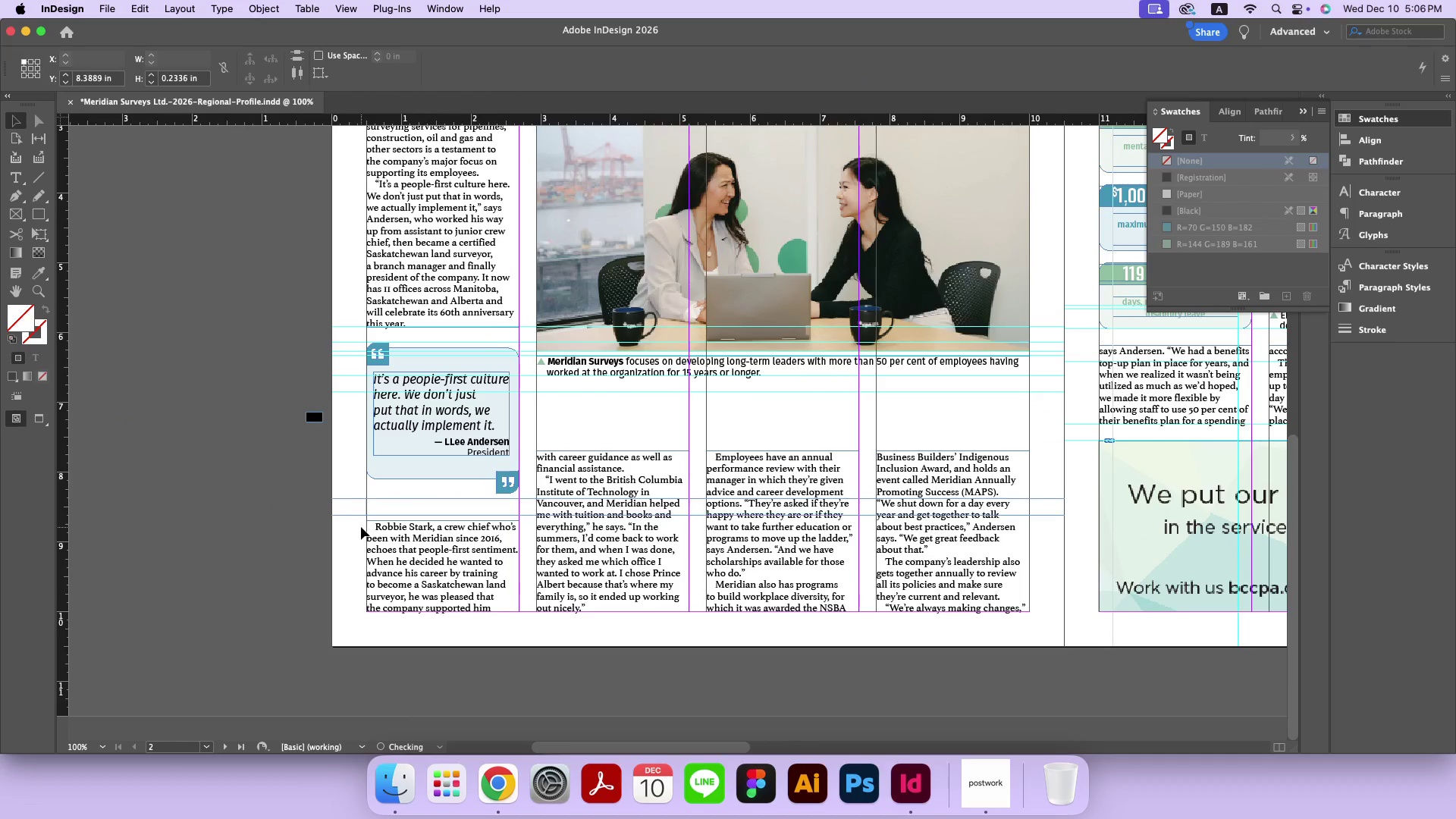 
key(ArrowDown)
 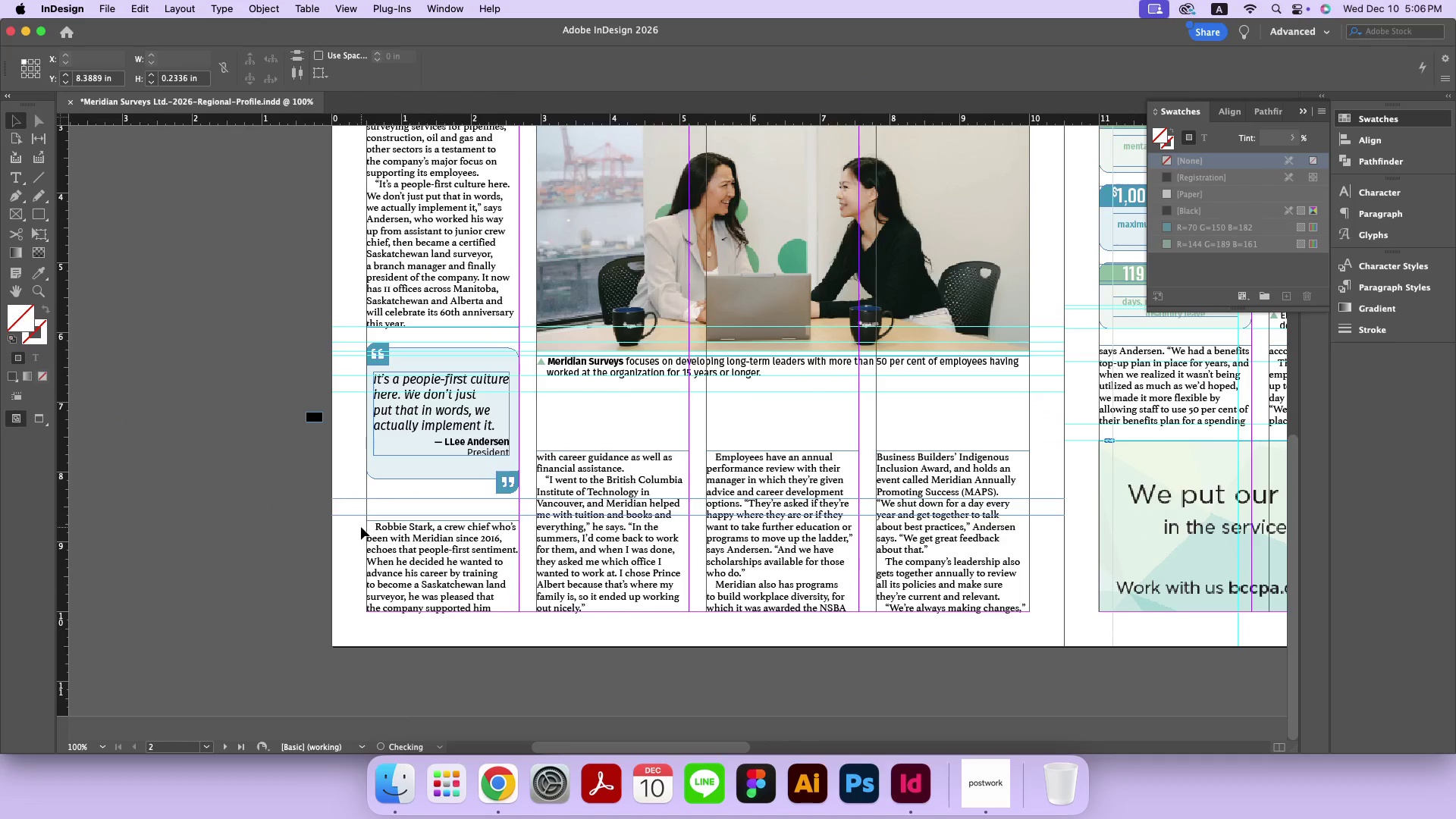 
key(ArrowDown)
 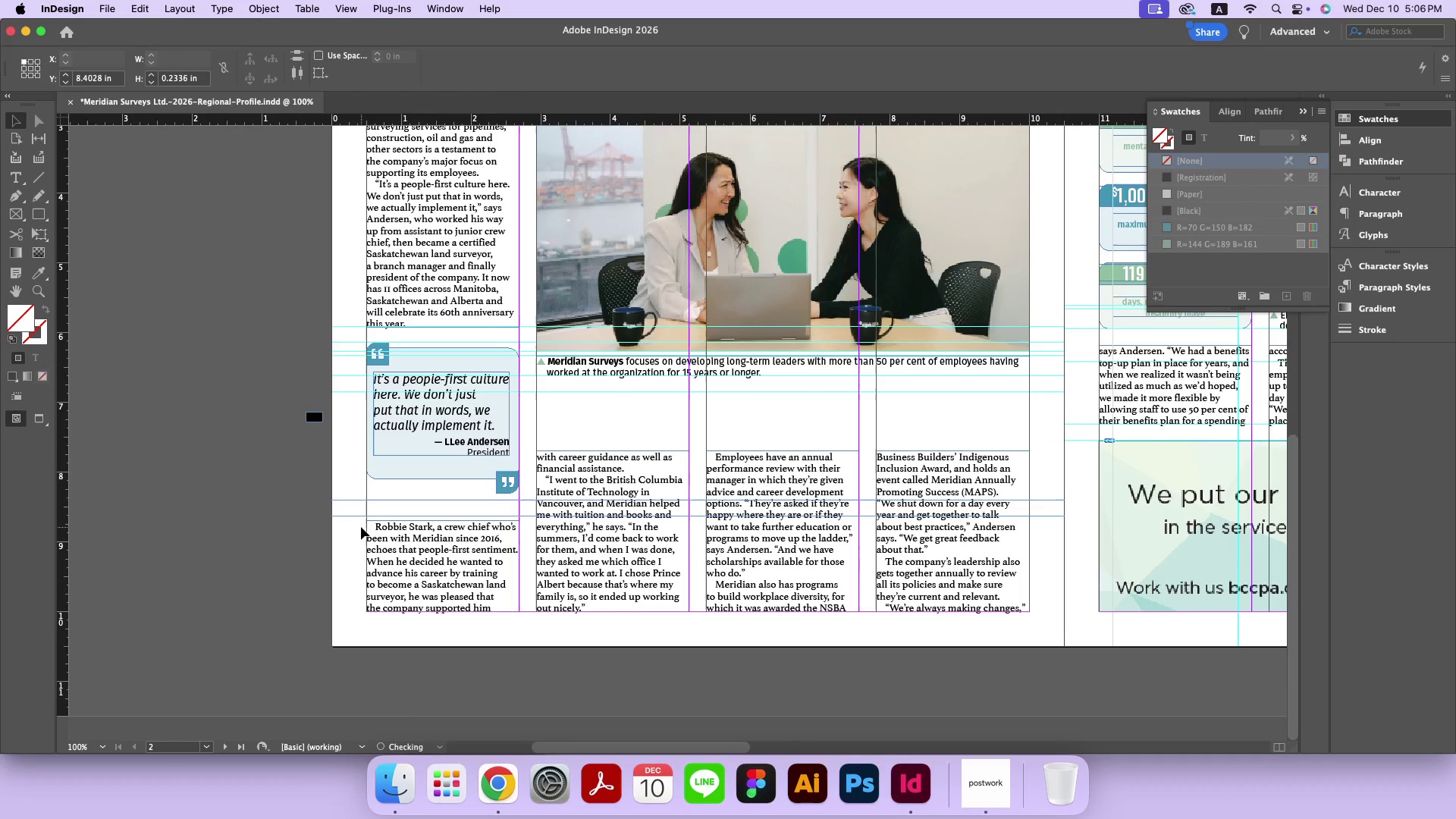 
key(ArrowDown)
 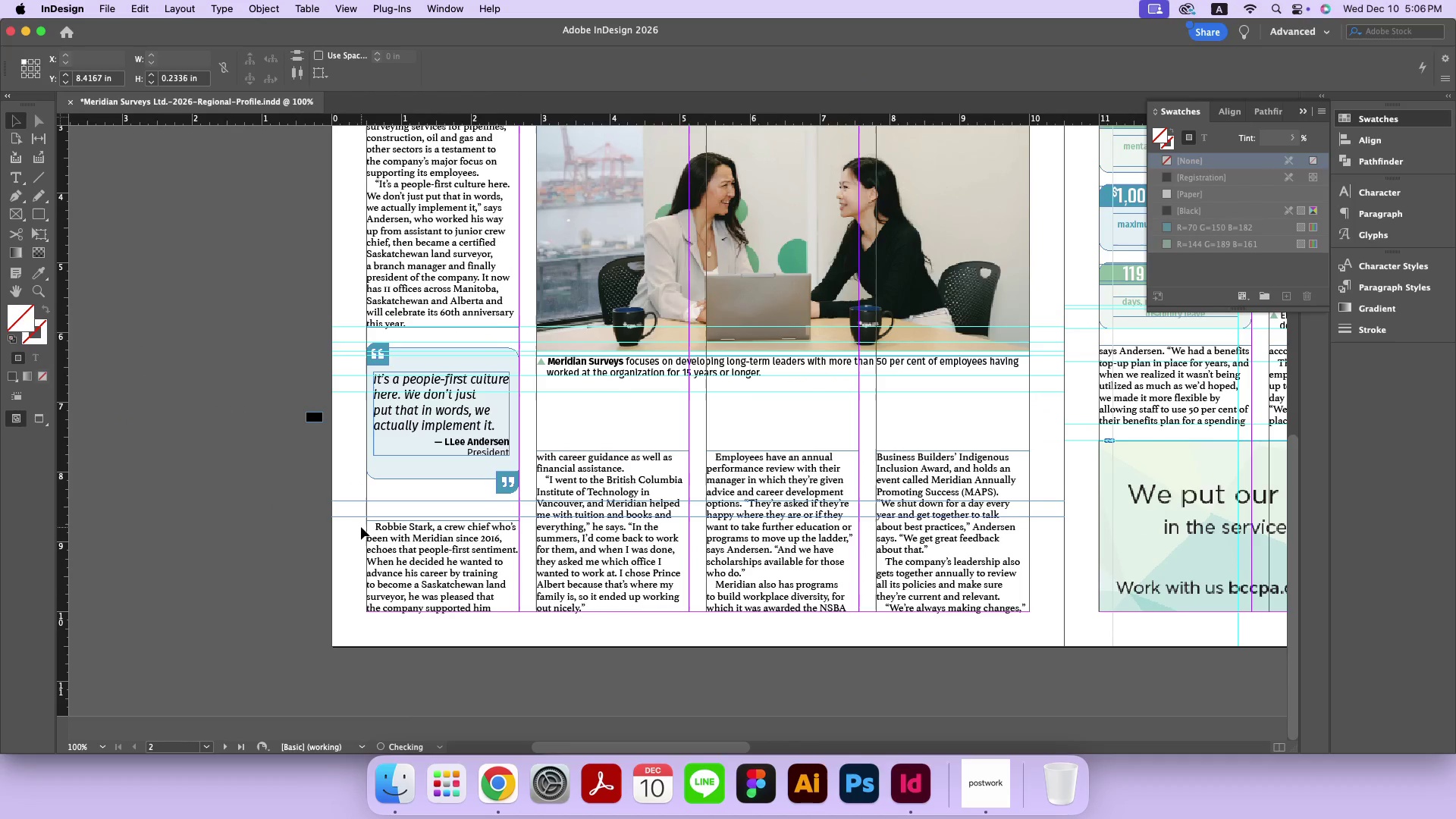 
key(ArrowDown)
 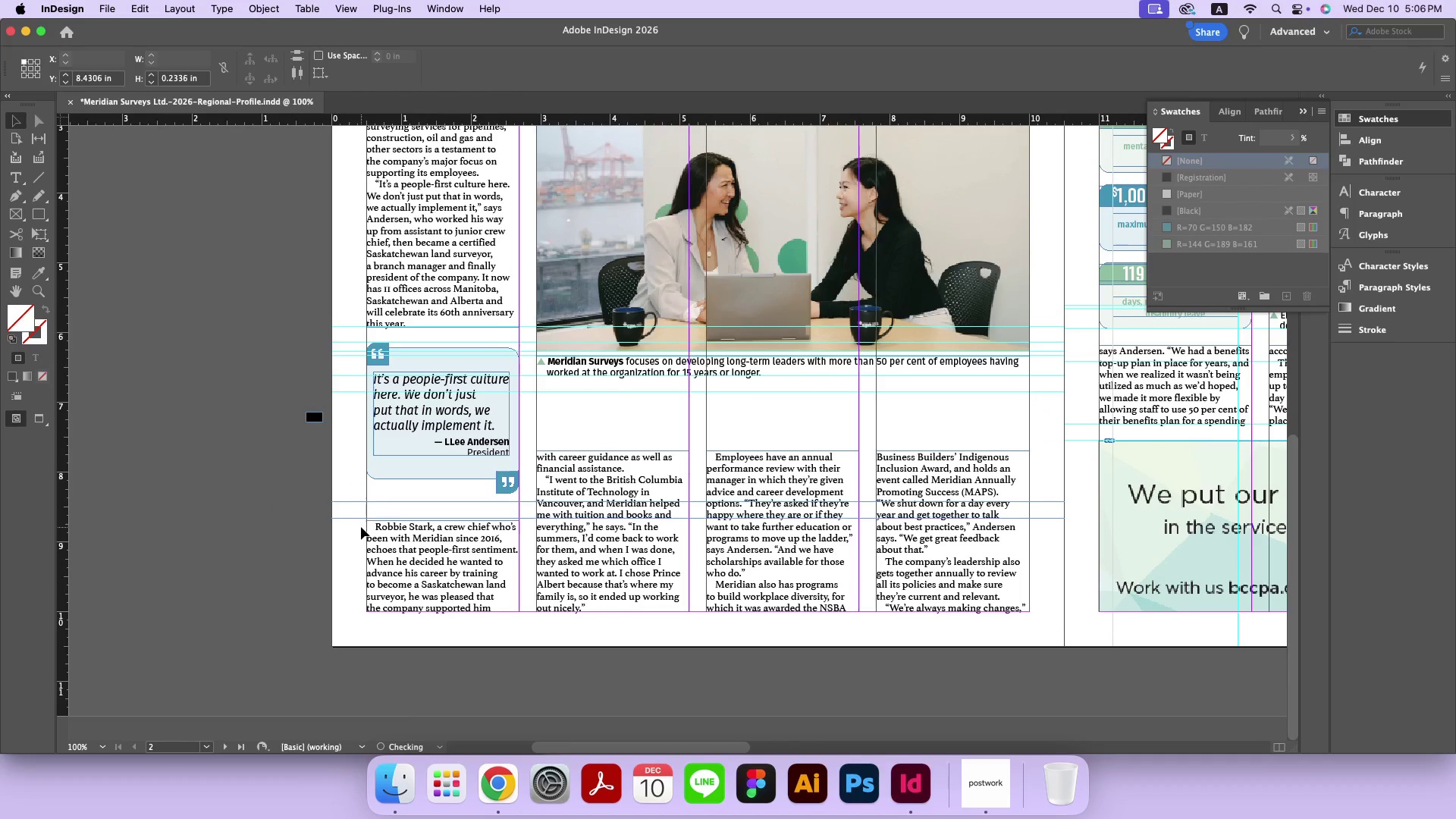 
key(ArrowDown)
 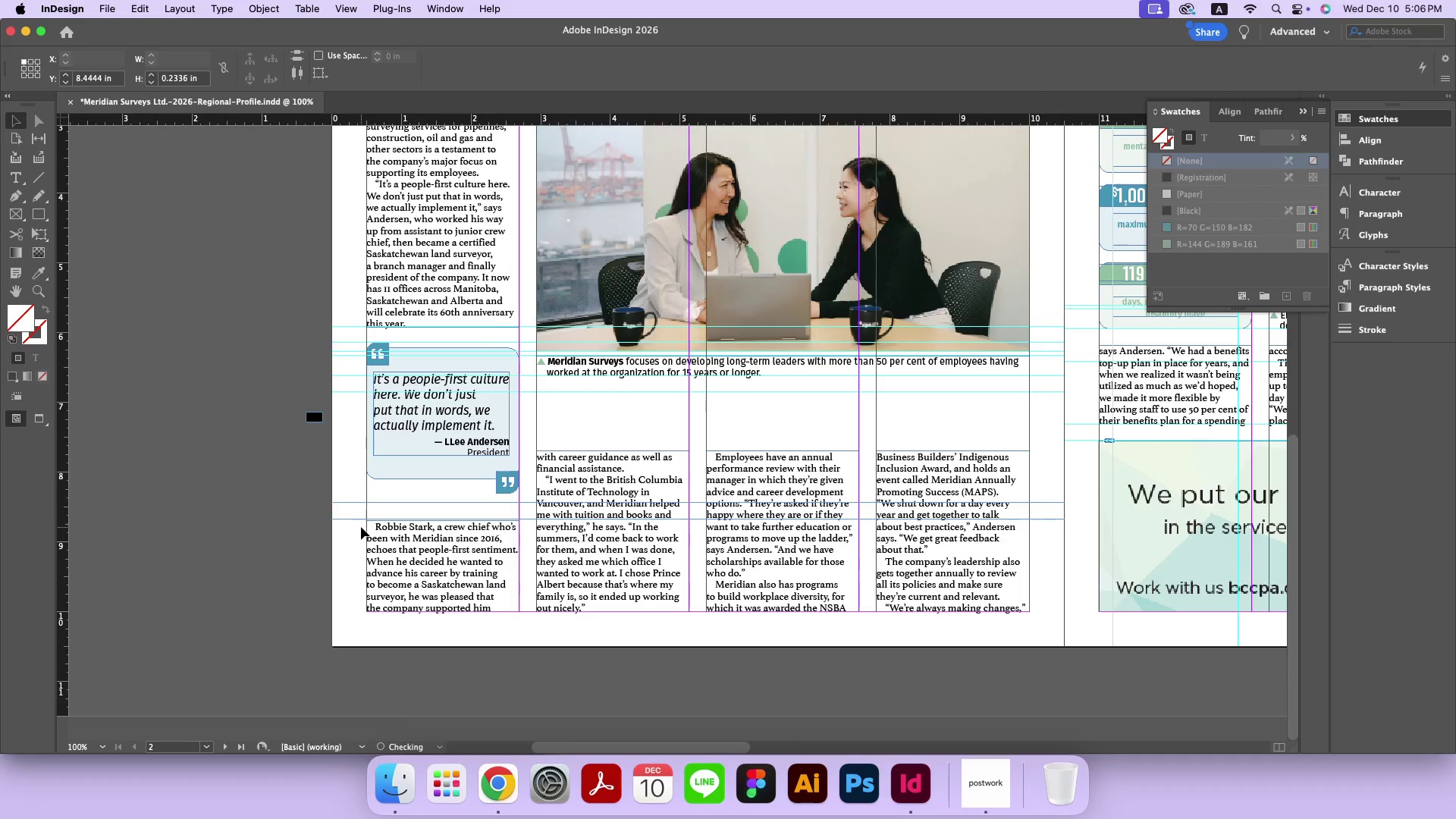 
key(ArrowDown)
 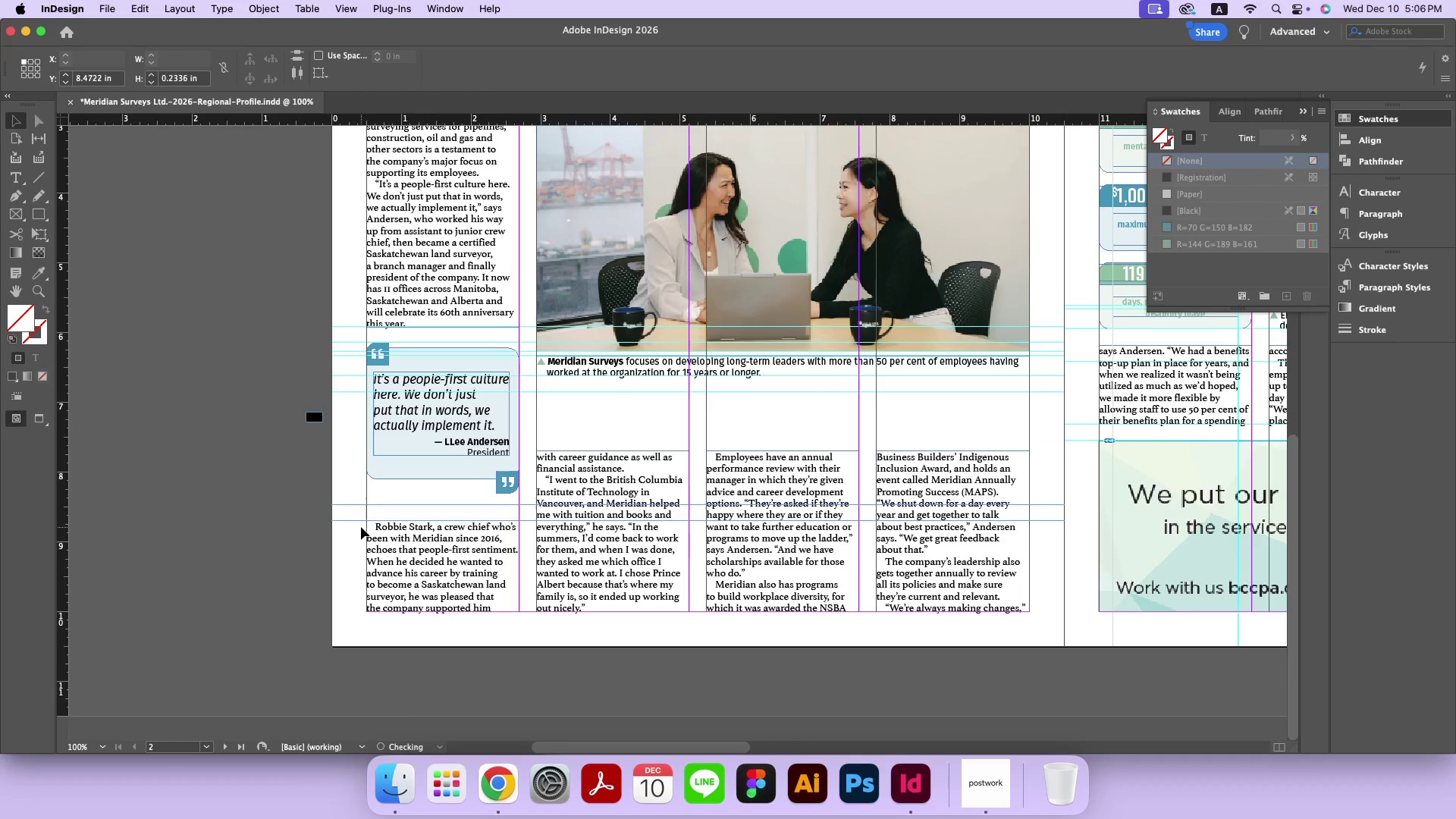 
key(ArrowDown)
 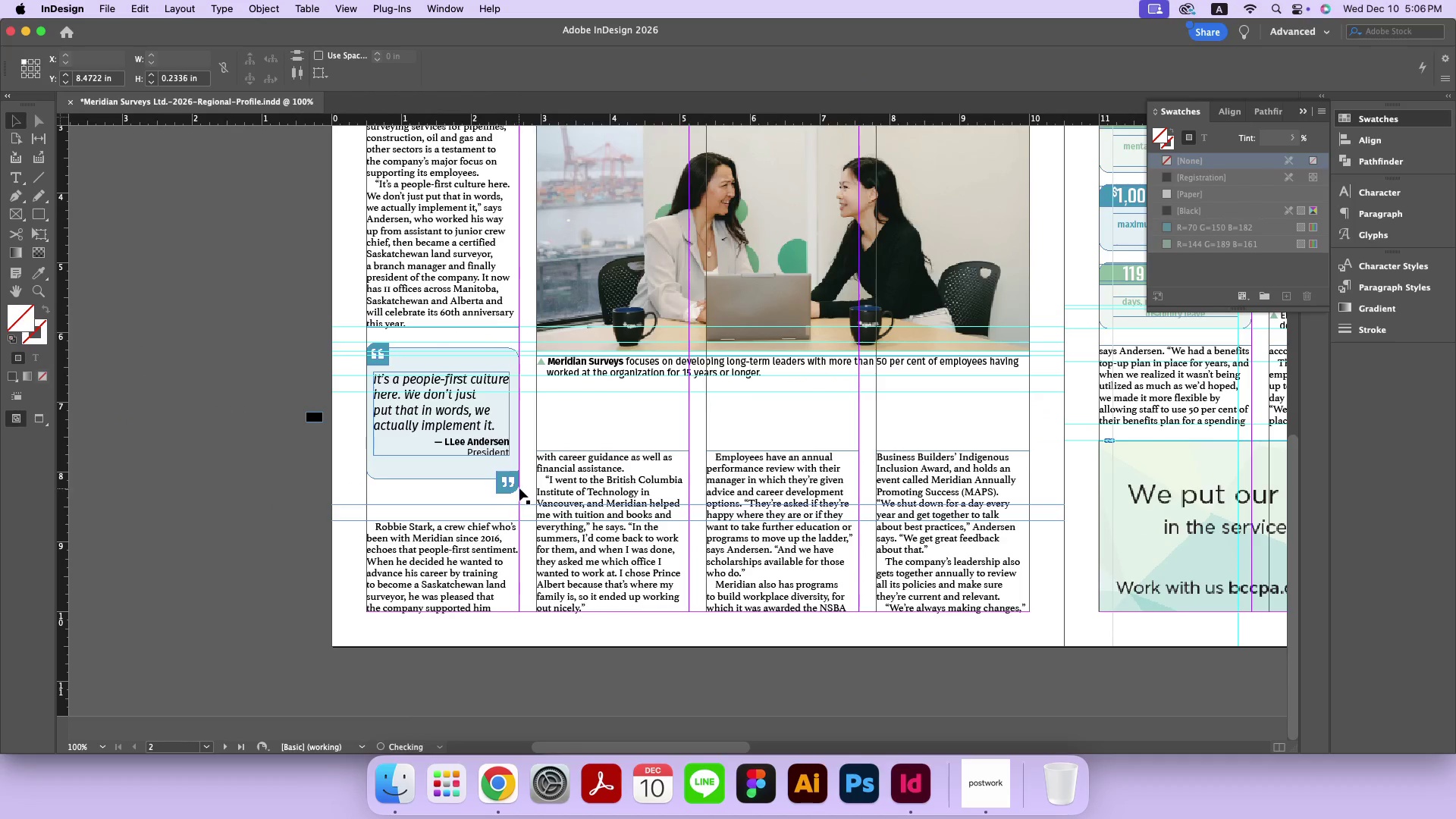 
left_click_drag(start_coordinate=[525, 492], to_coordinate=[509, 485])
 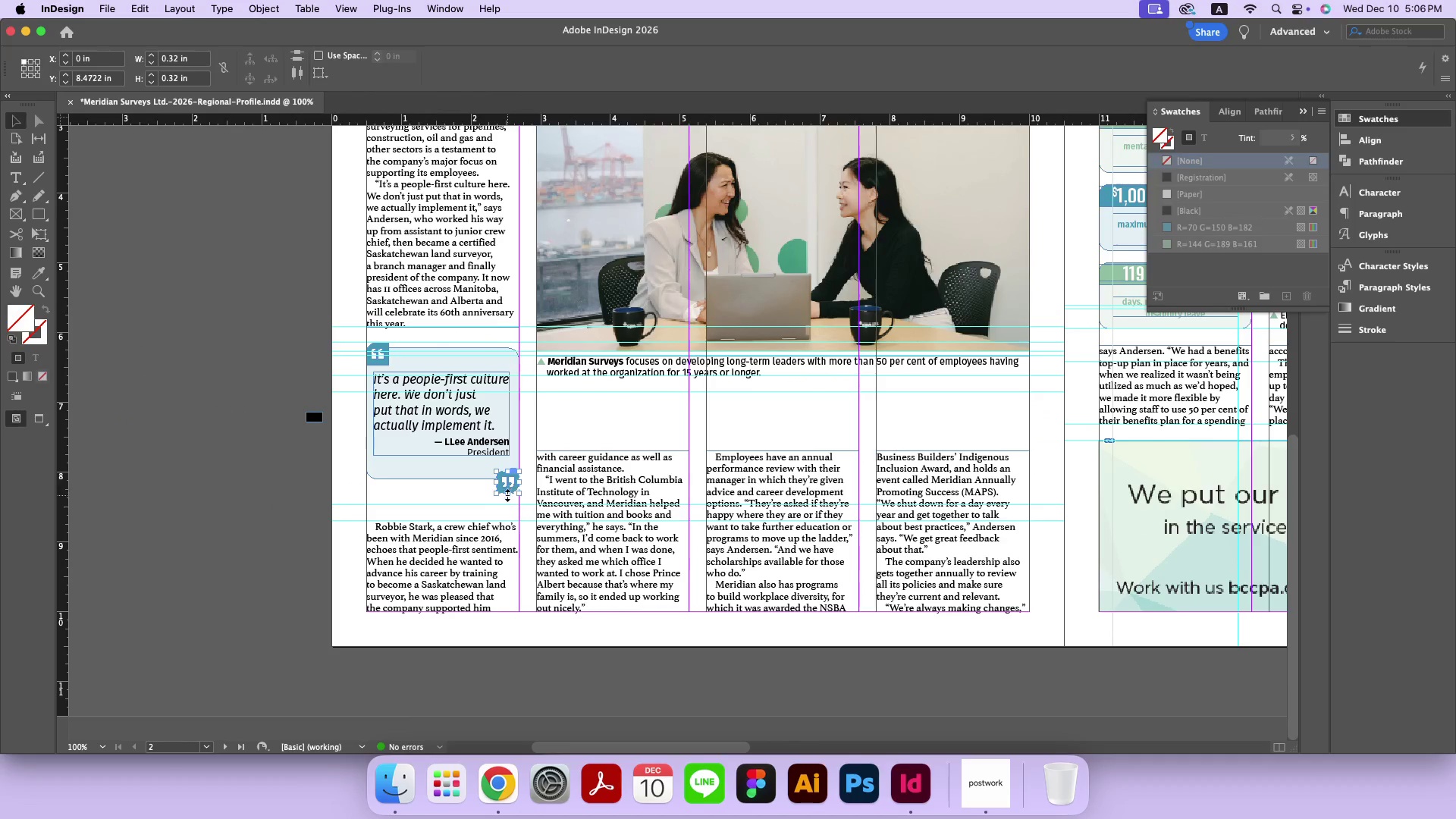 
hold_key(key=ArrowDown, duration=0.92)
 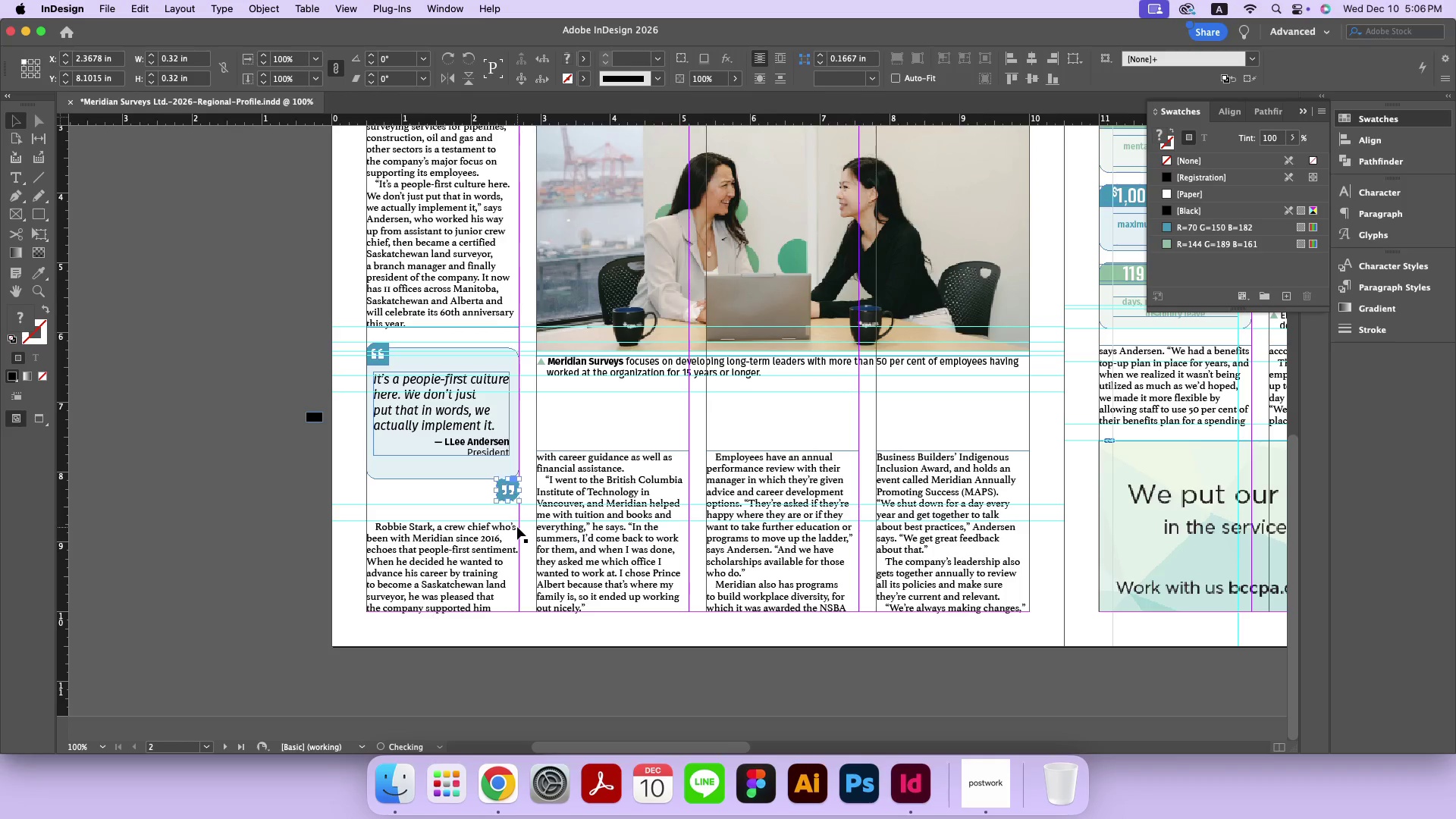 
hold_key(key=ArrowDown, duration=0.89)
 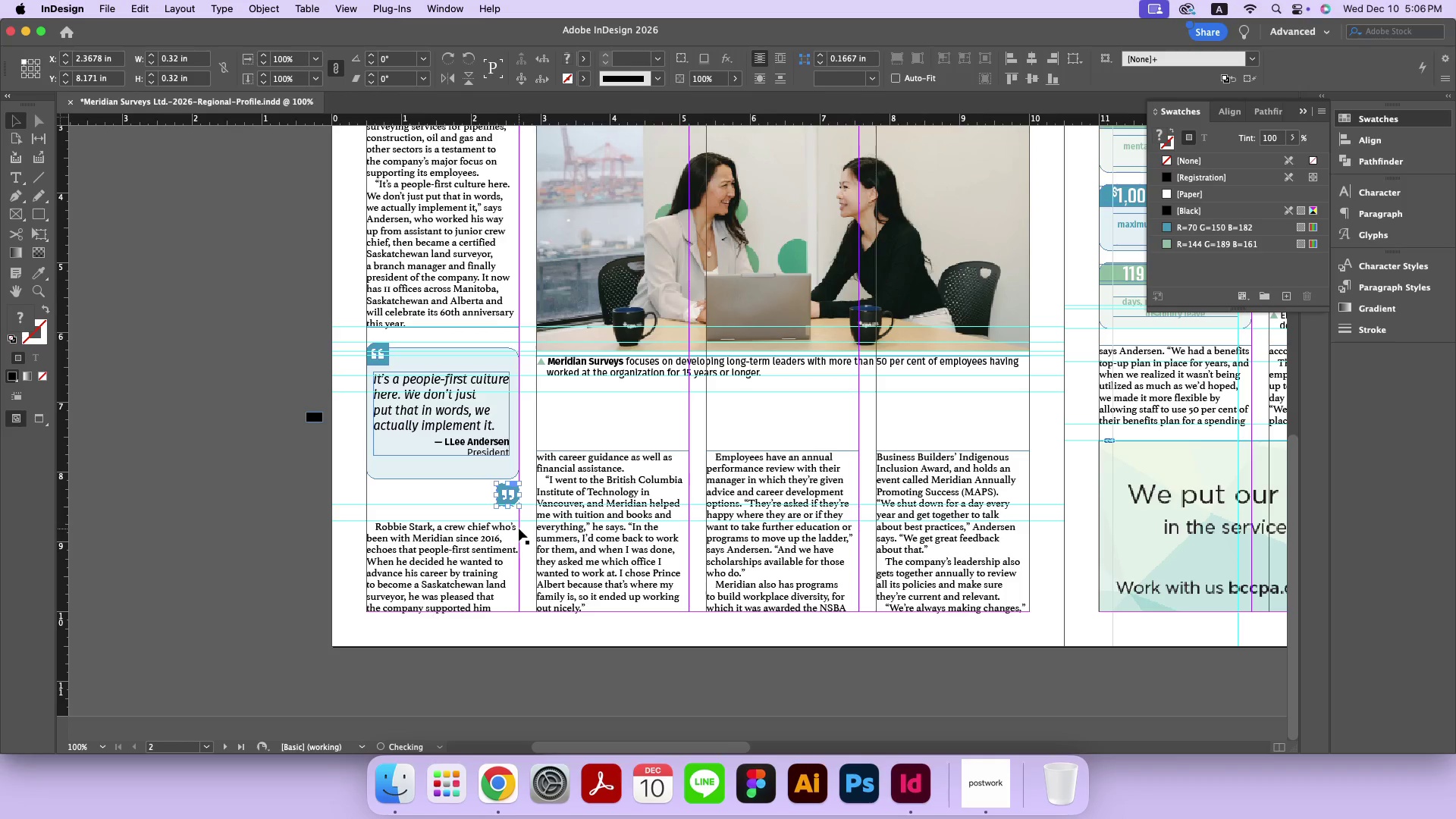 
key(ArrowUp)
 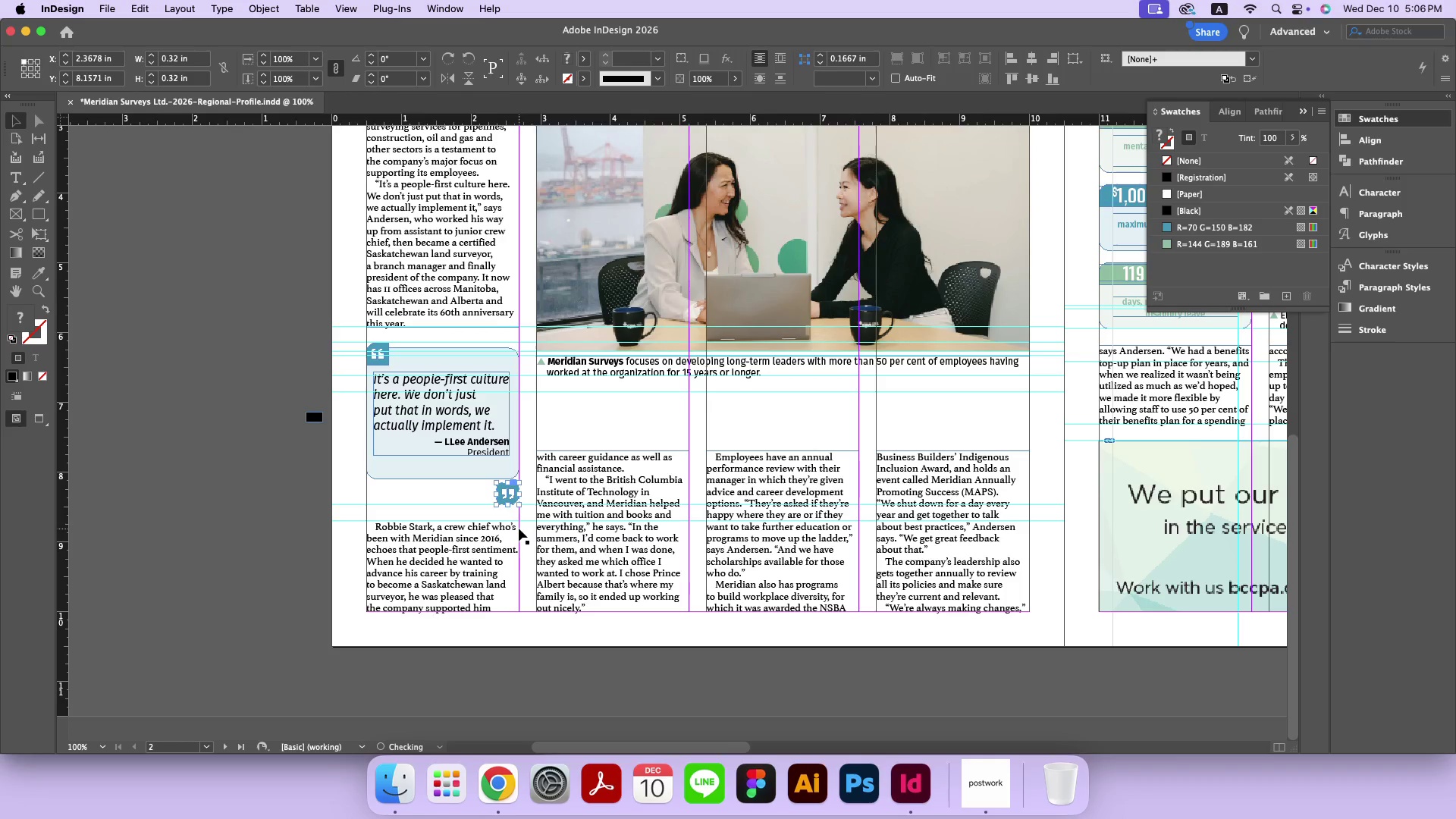 
key(ArrowUp)
 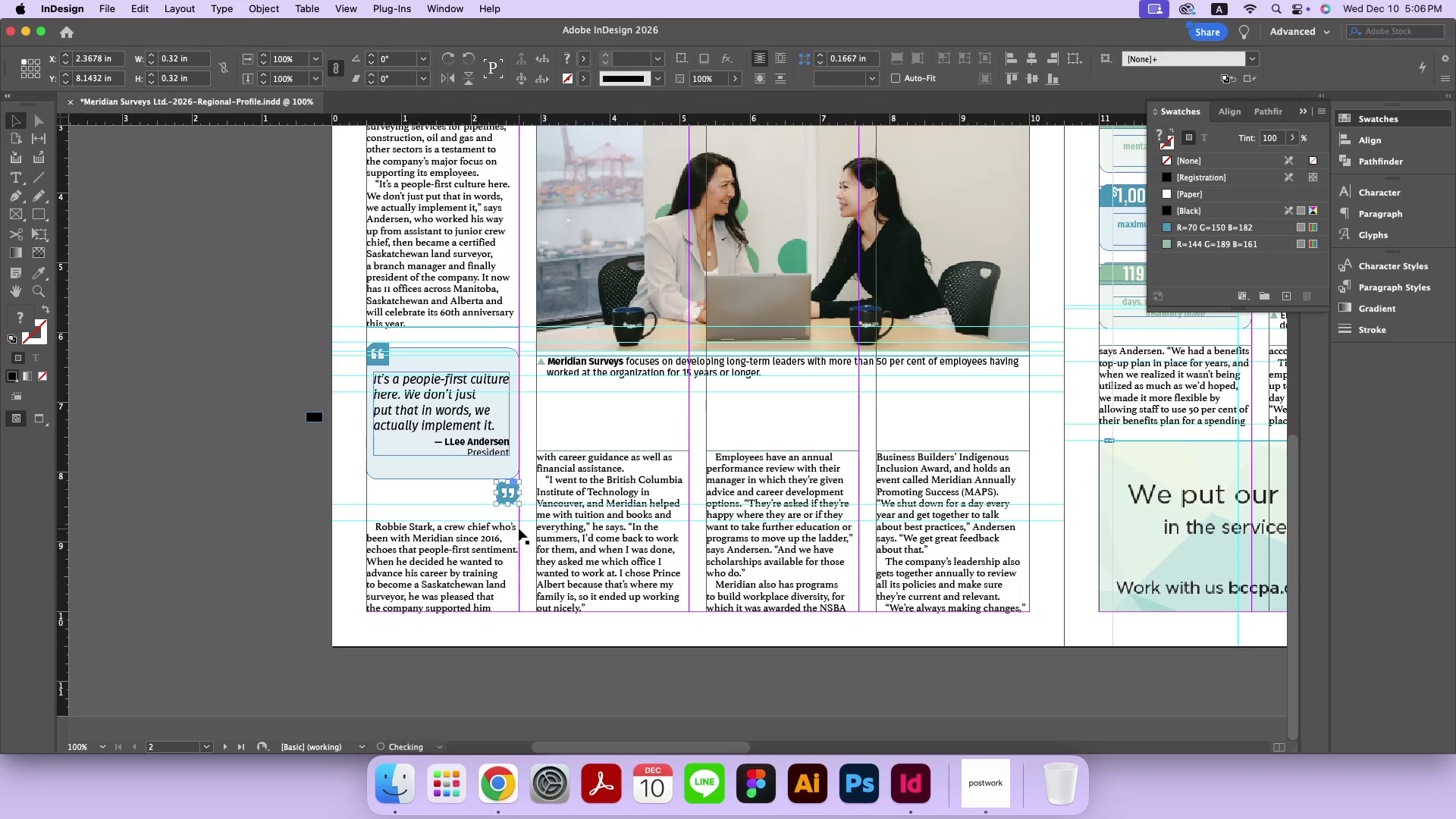 
key(ArrowDown)
 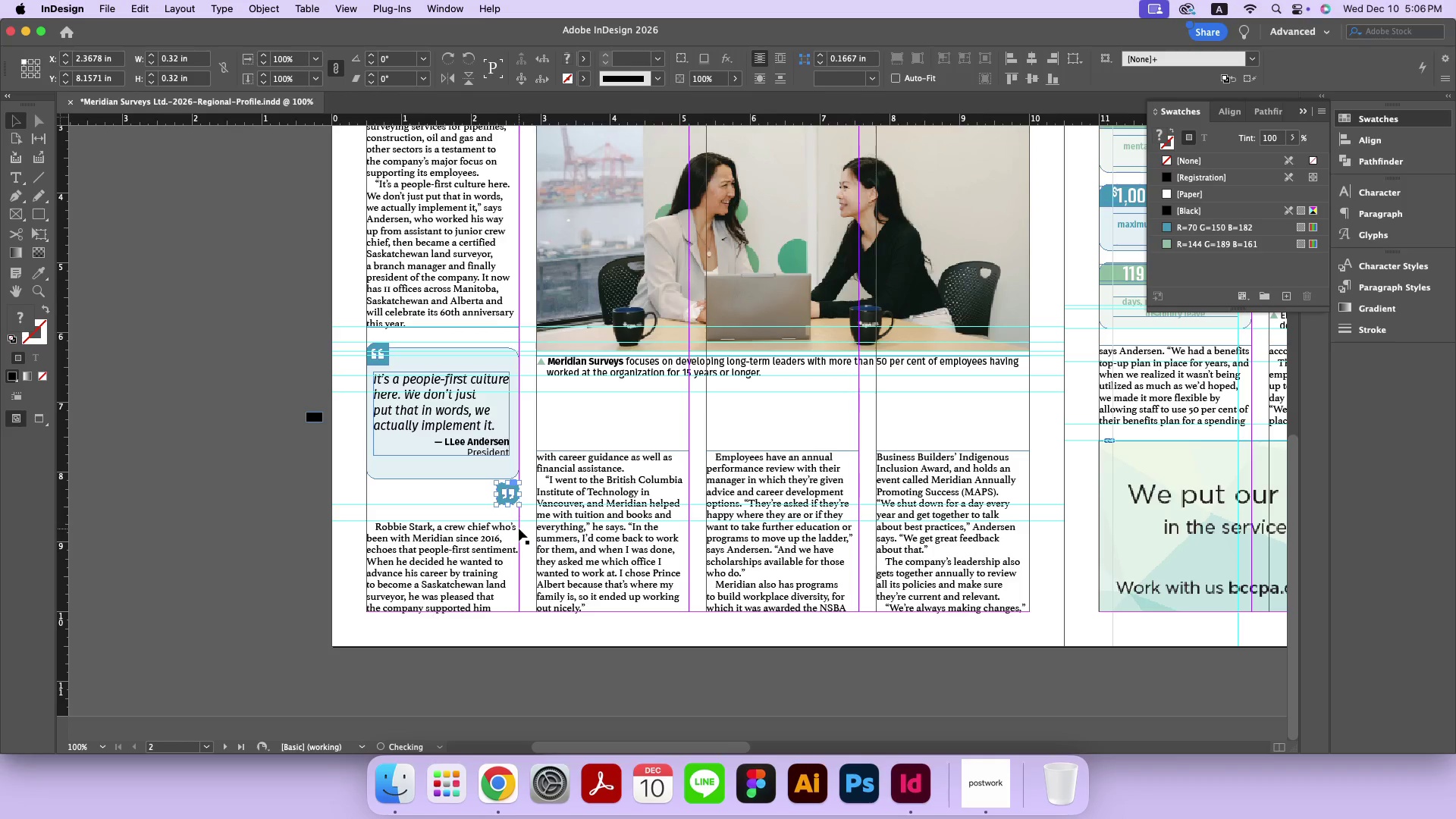 
left_click([519, 529])
 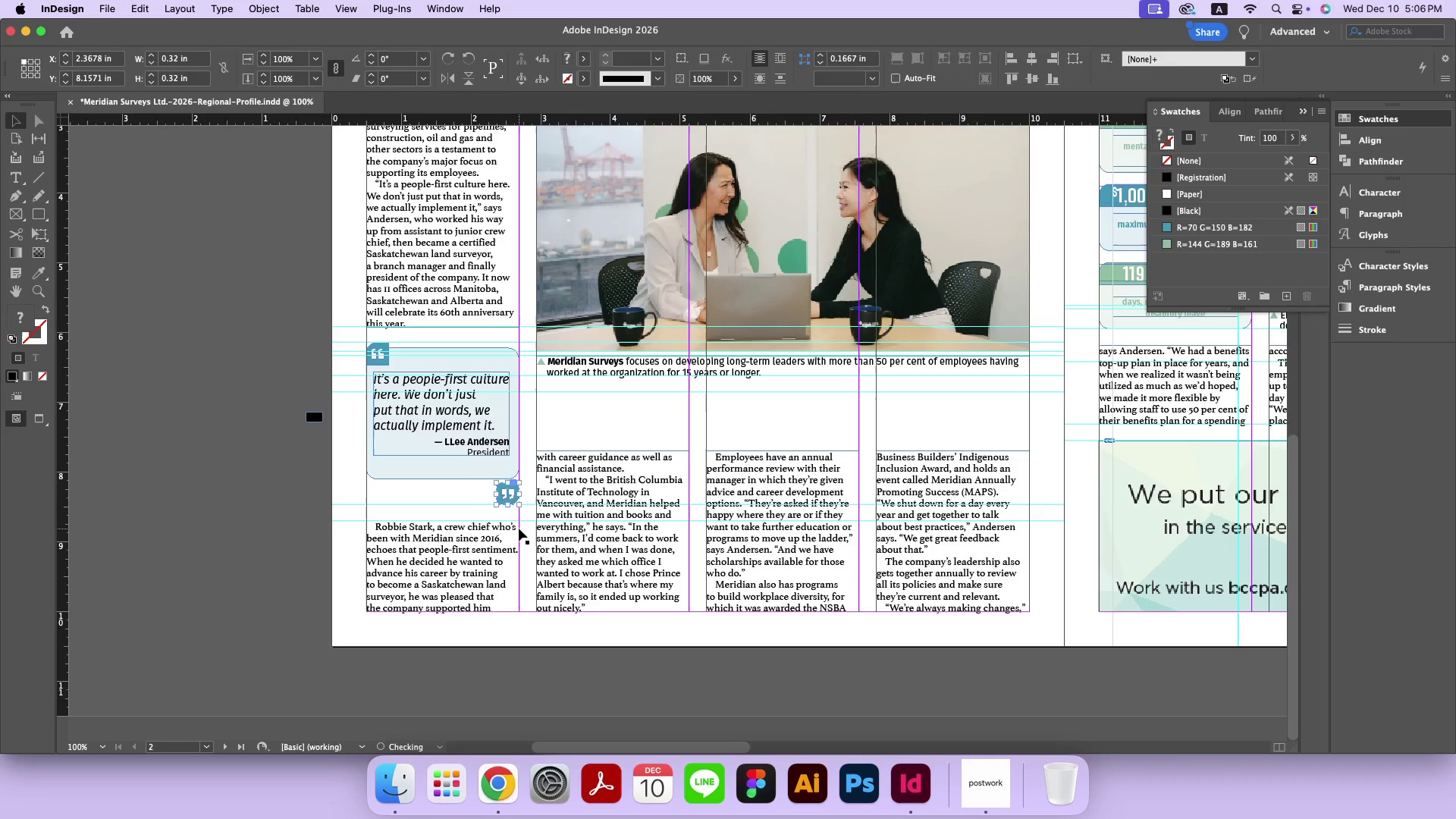 
left_click([328, 483])
 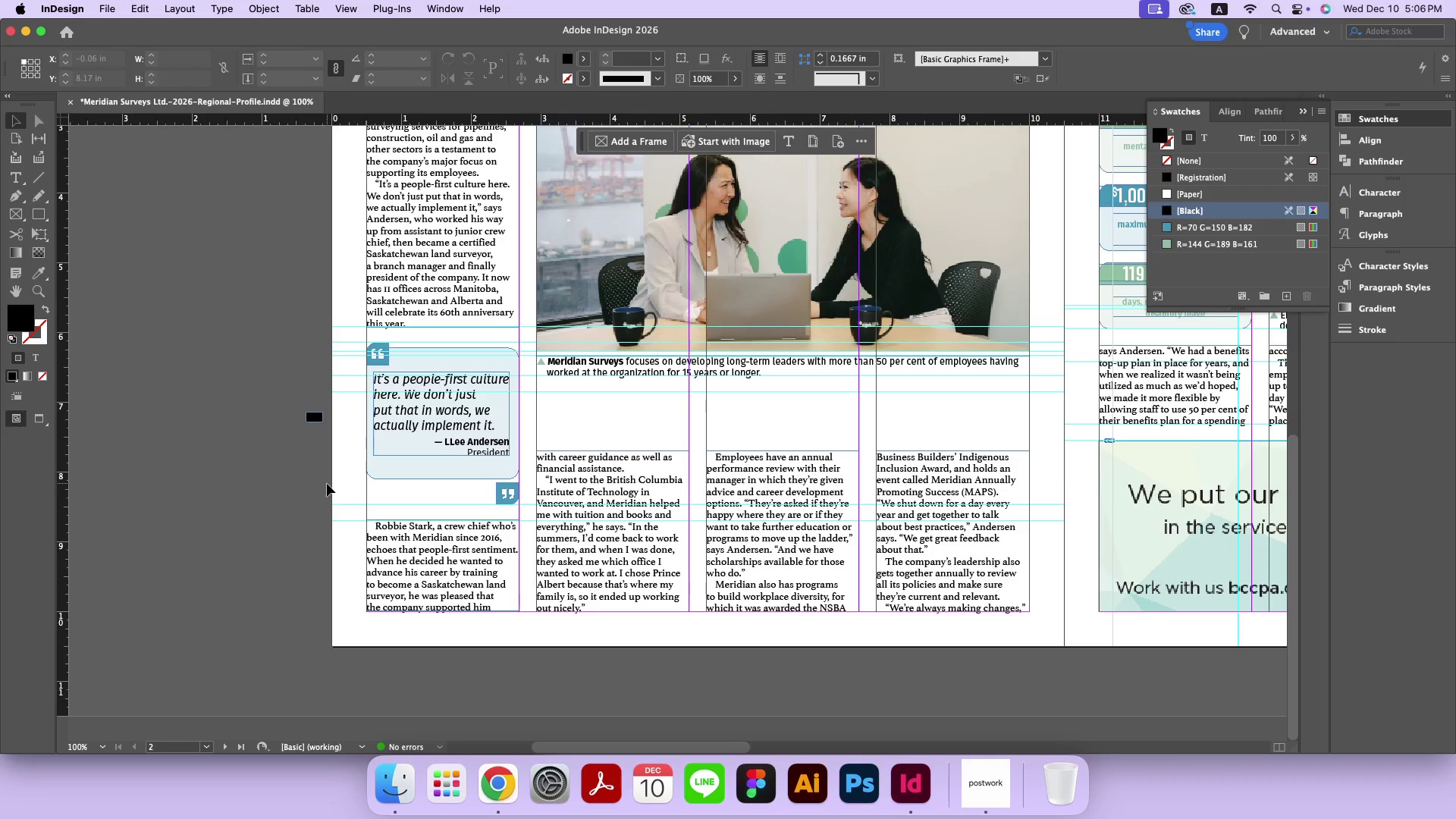 
left_click_drag(start_coordinate=[464, 642], to_coordinate=[434, 566])
 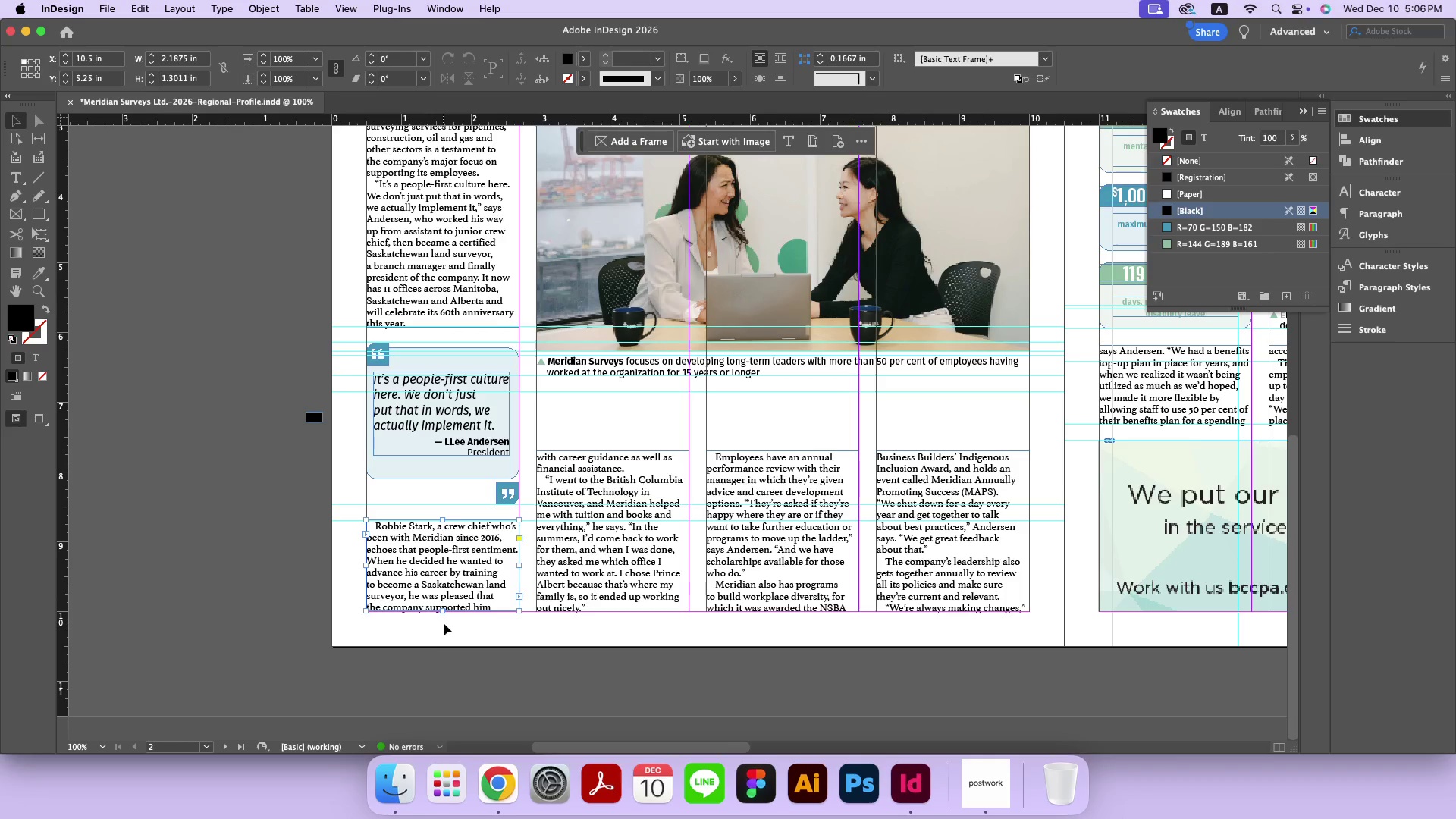 
key(ArrowDown)
 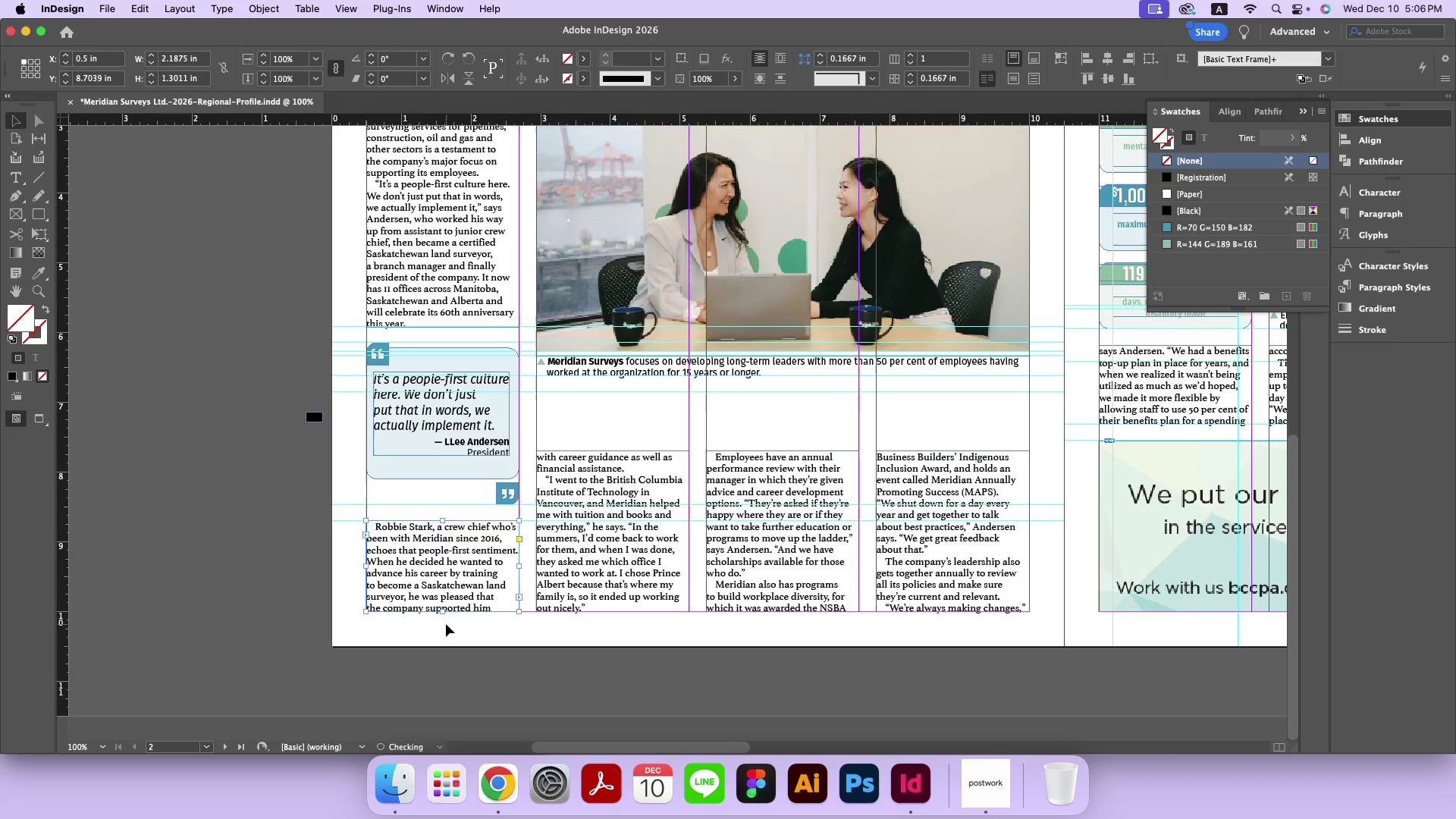 
left_click([447, 624])
 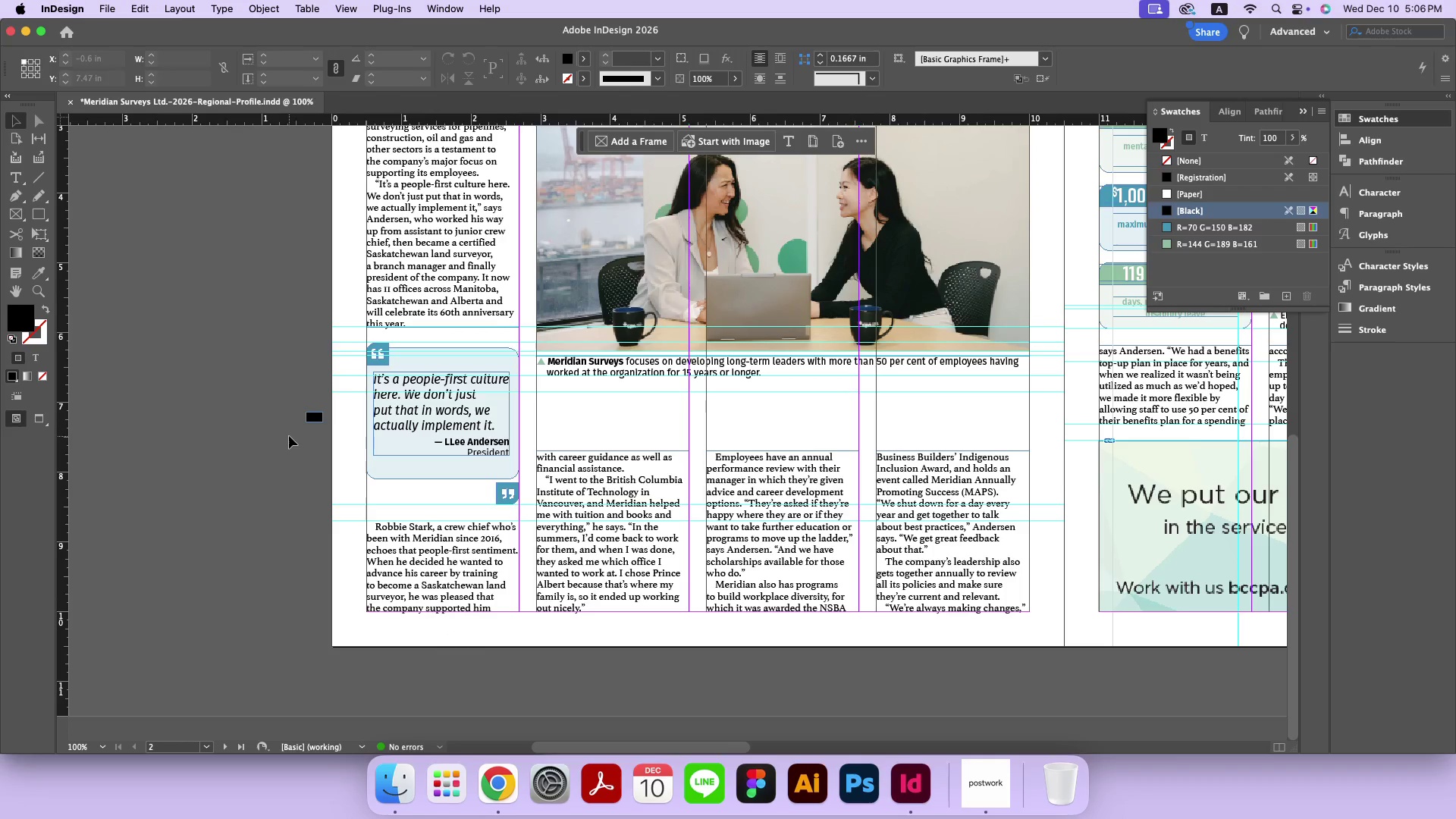 
left_click([288, 435])
 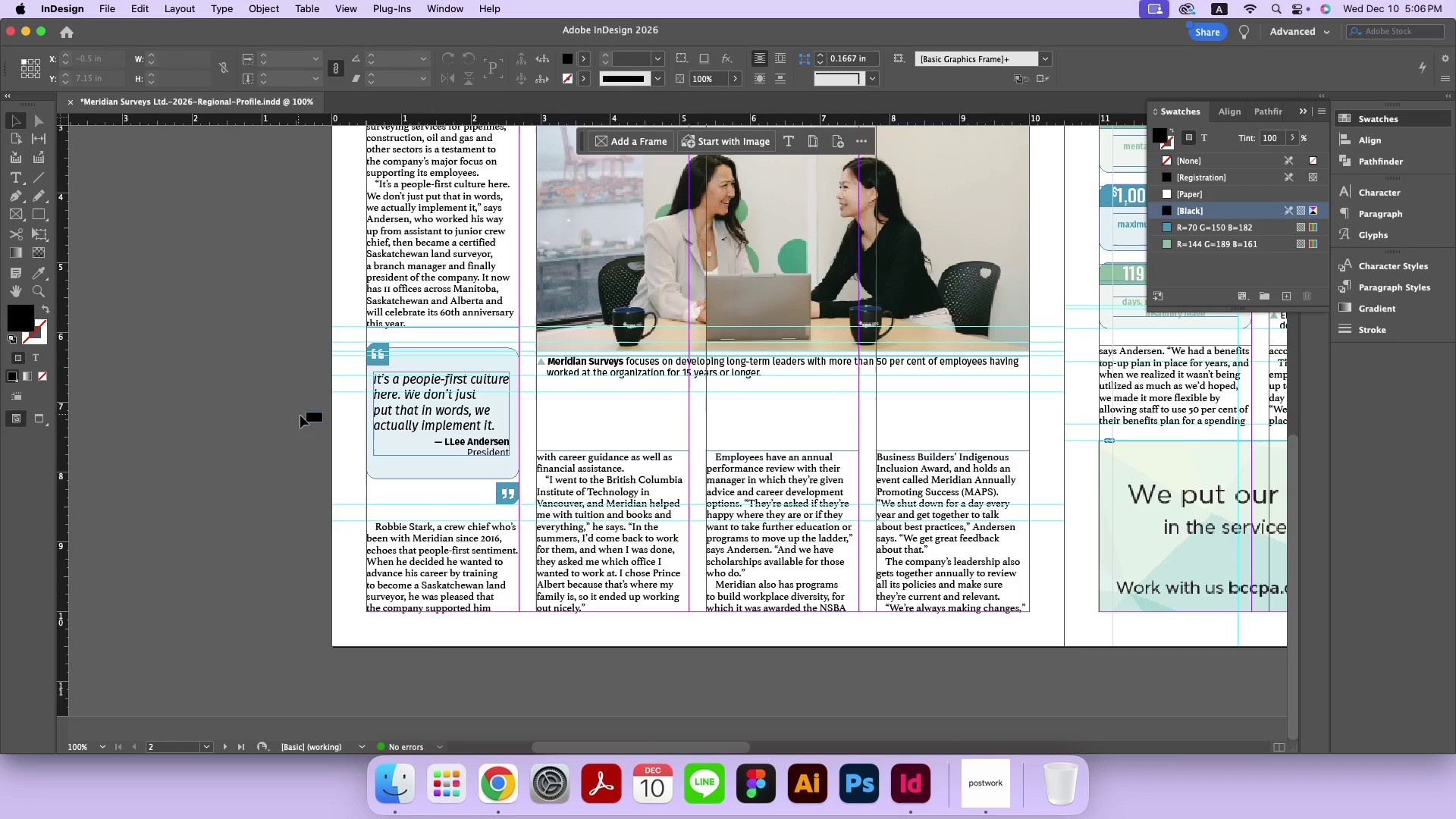 
left_click_drag(start_coordinate=[312, 416], to_coordinate=[483, 499])
 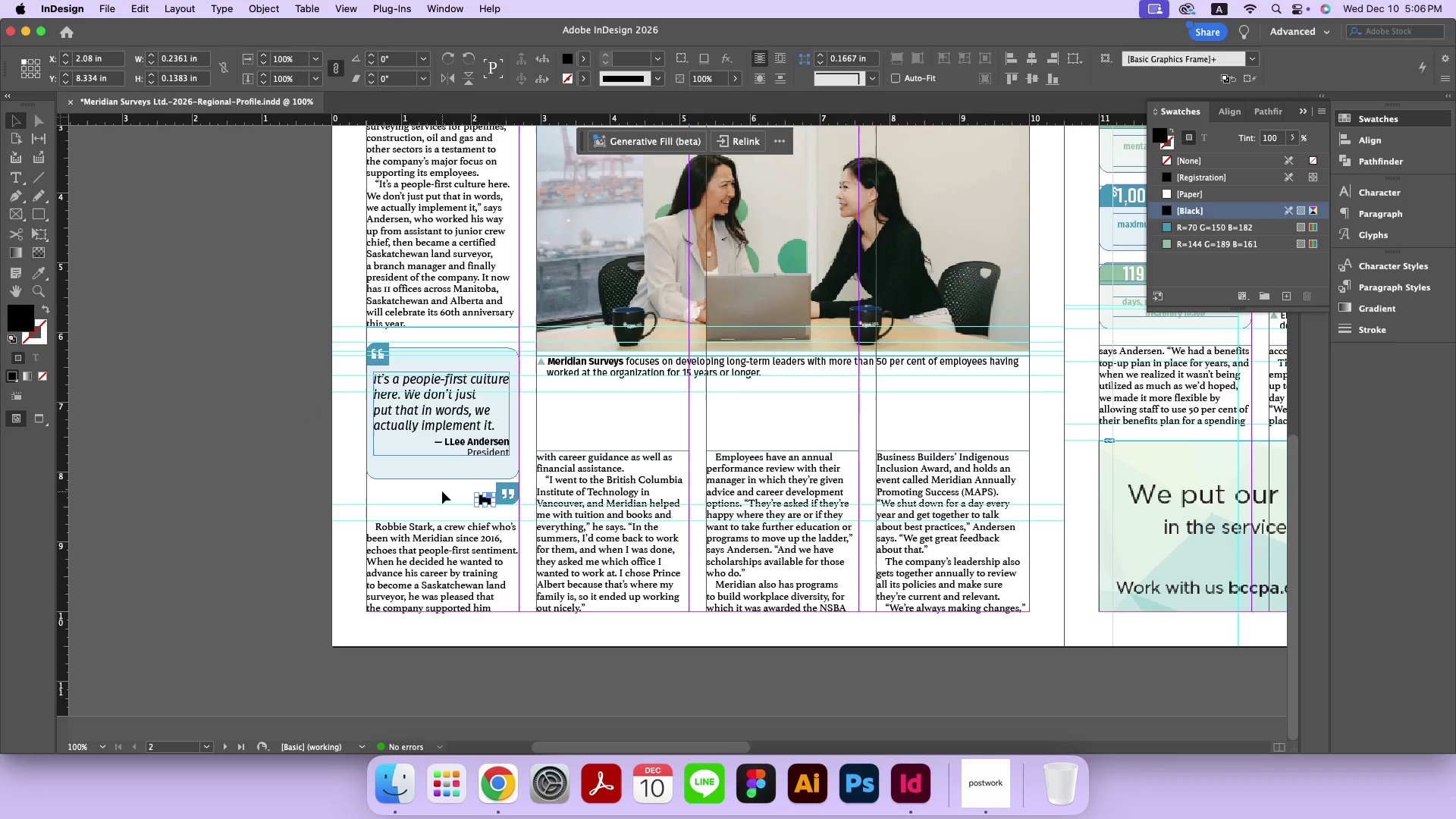 
left_click([442, 491])
 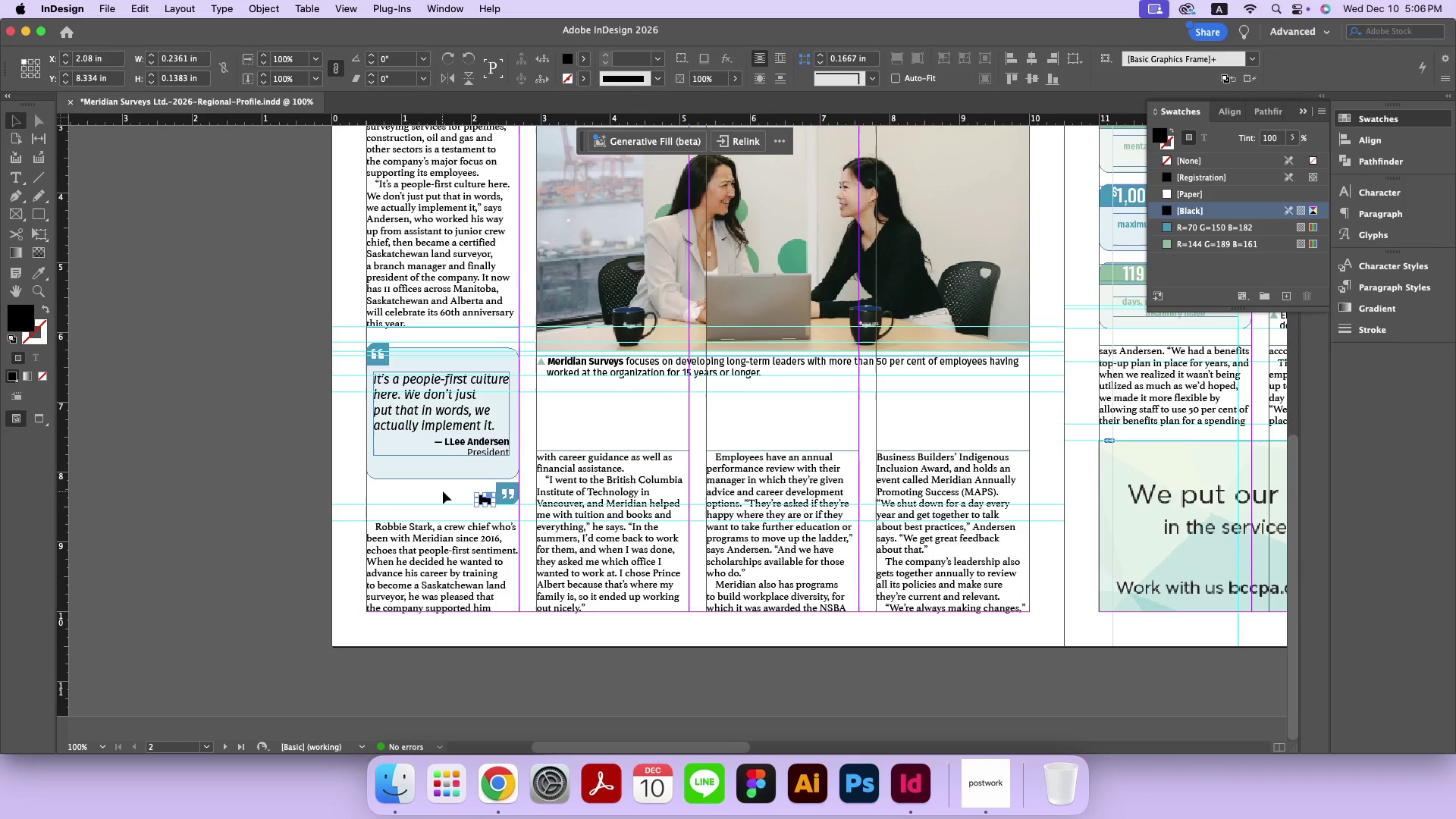 
left_click_drag(start_coordinate=[447, 491], to_coordinate=[443, 473])
 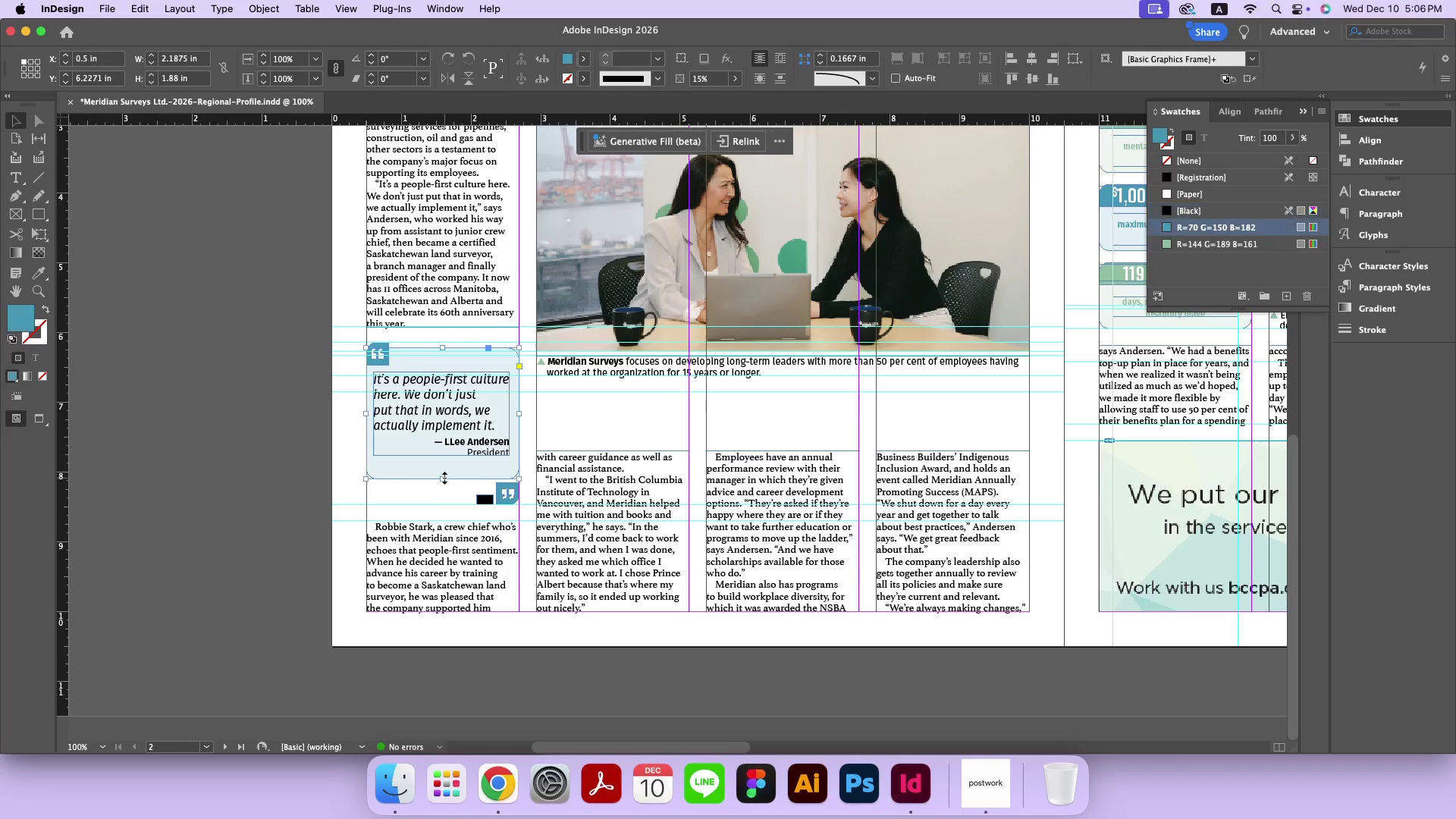 
left_click_drag(start_coordinate=[443, 478], to_coordinate=[446, 494])
 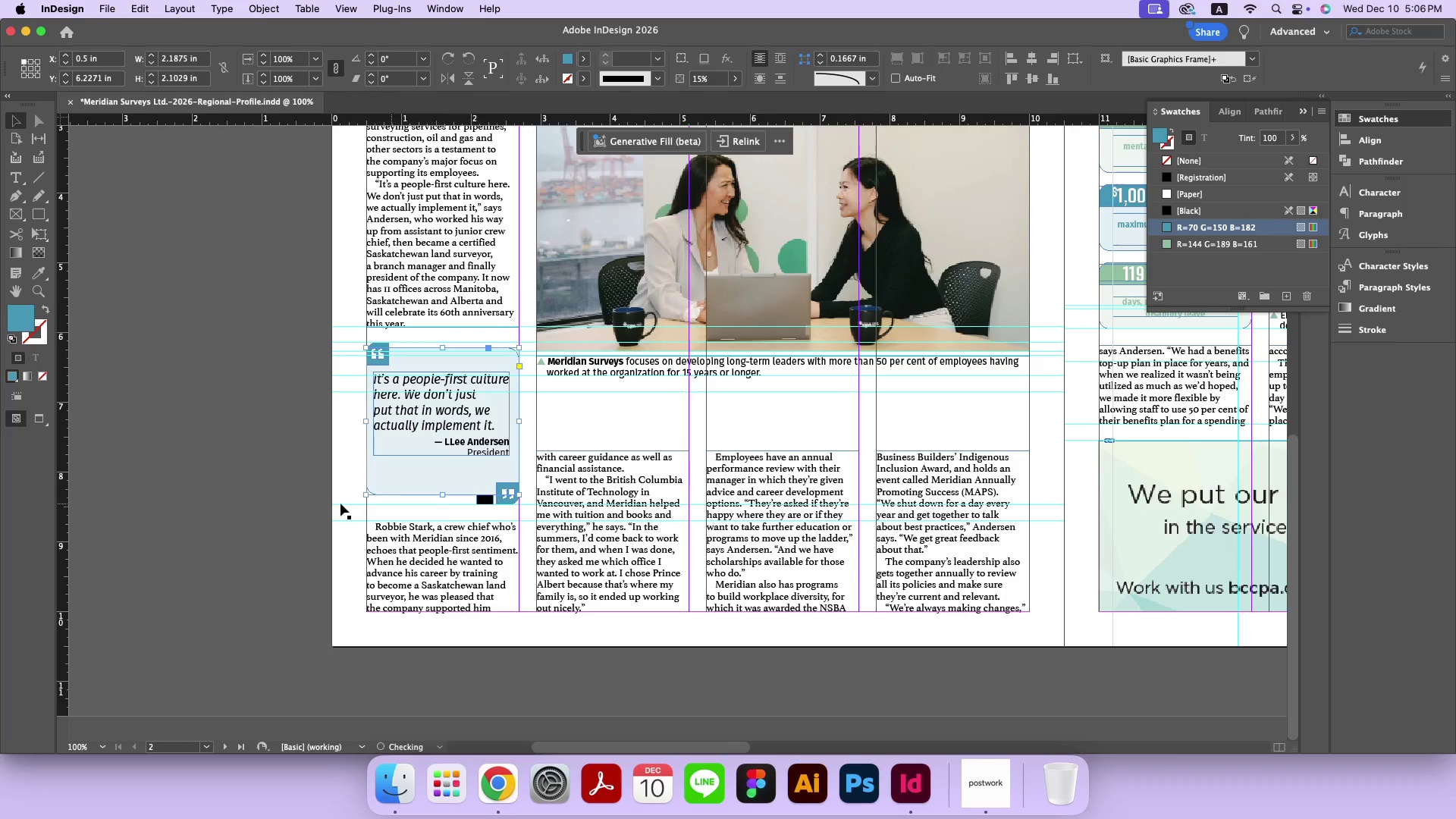 
left_click([246, 500])
 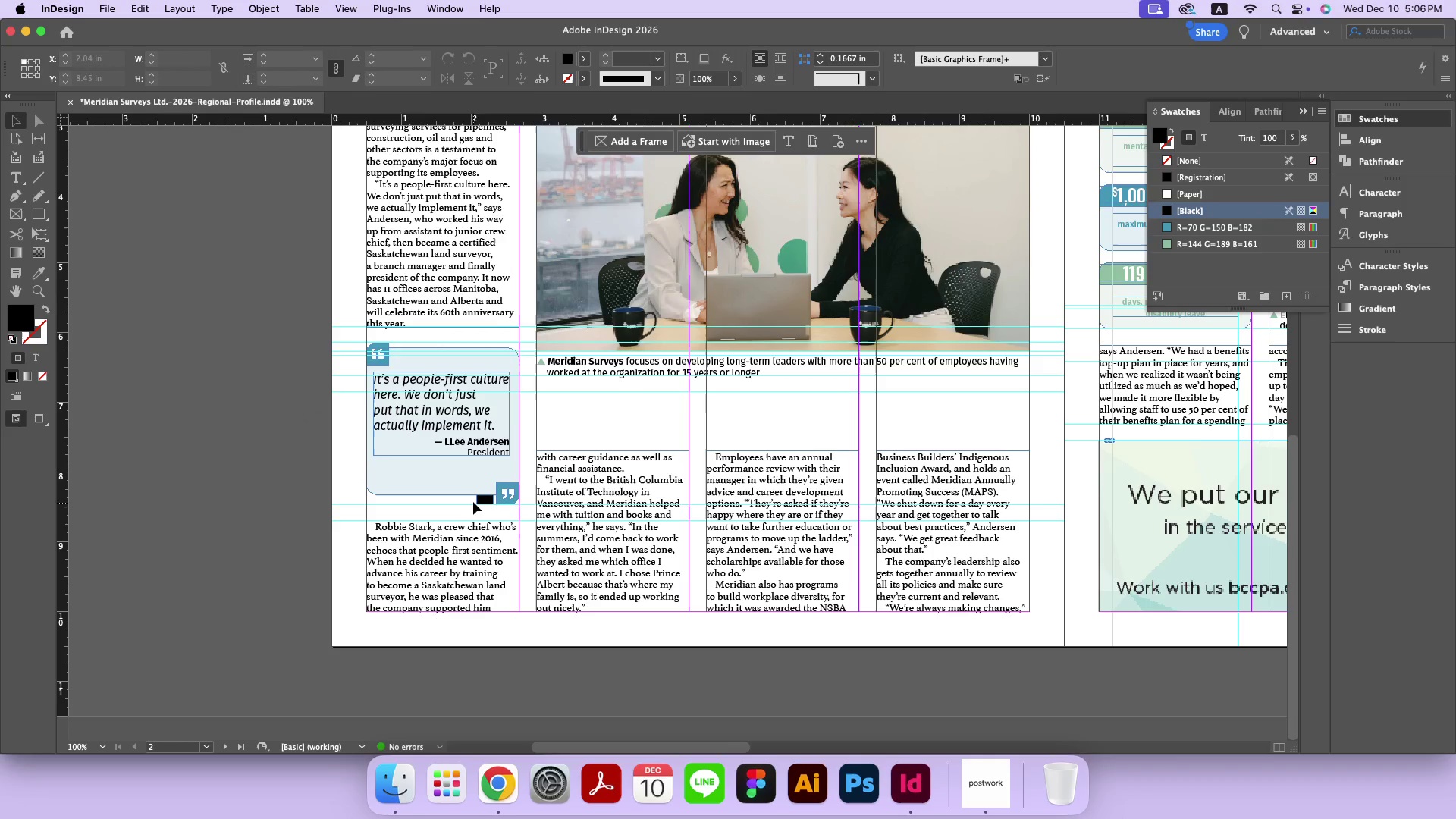 
left_click_drag(start_coordinate=[475, 502], to_coordinate=[234, 472])
 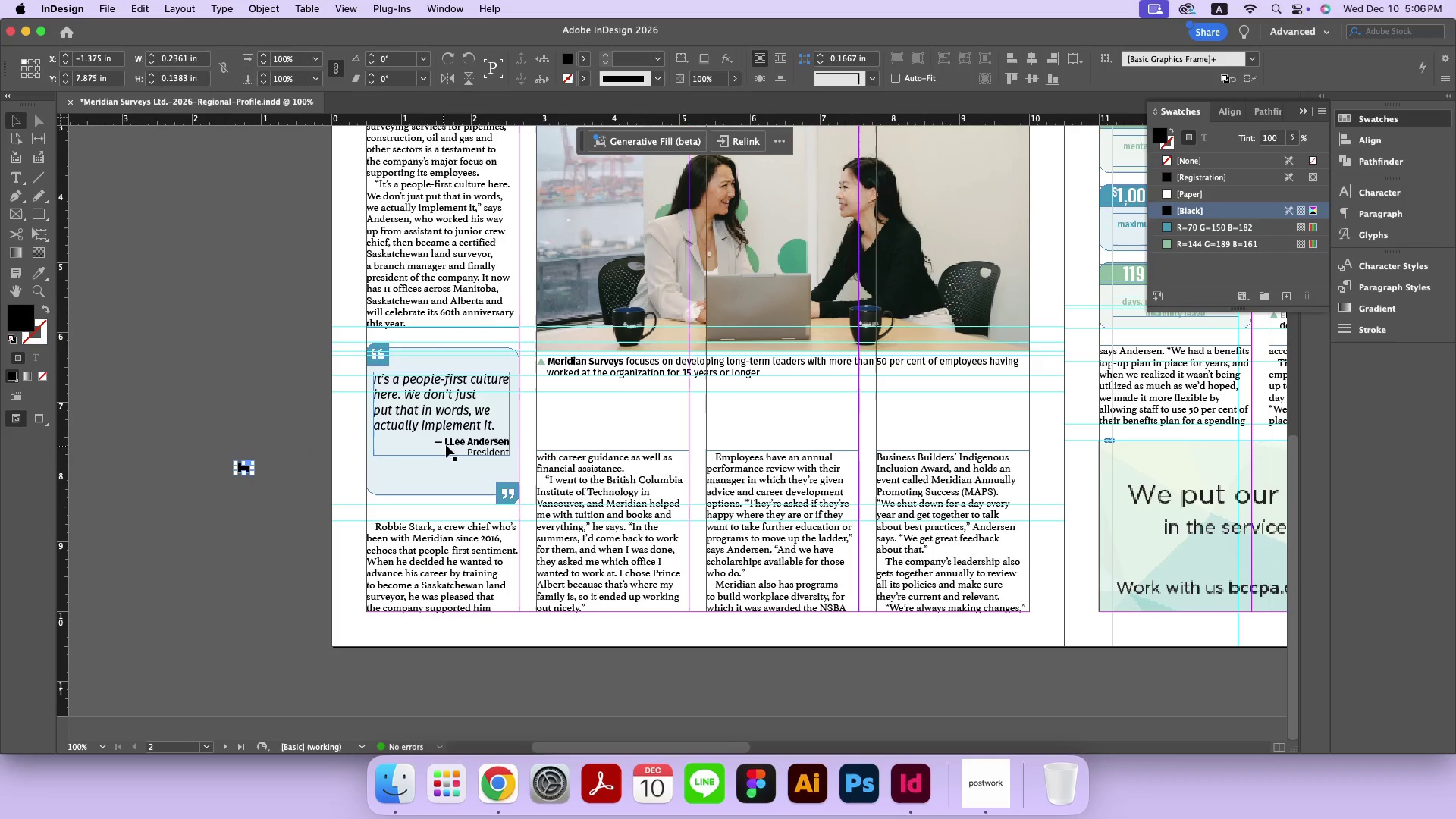 
left_click_drag(start_coordinate=[526, 430], to_coordinate=[455, 441])
 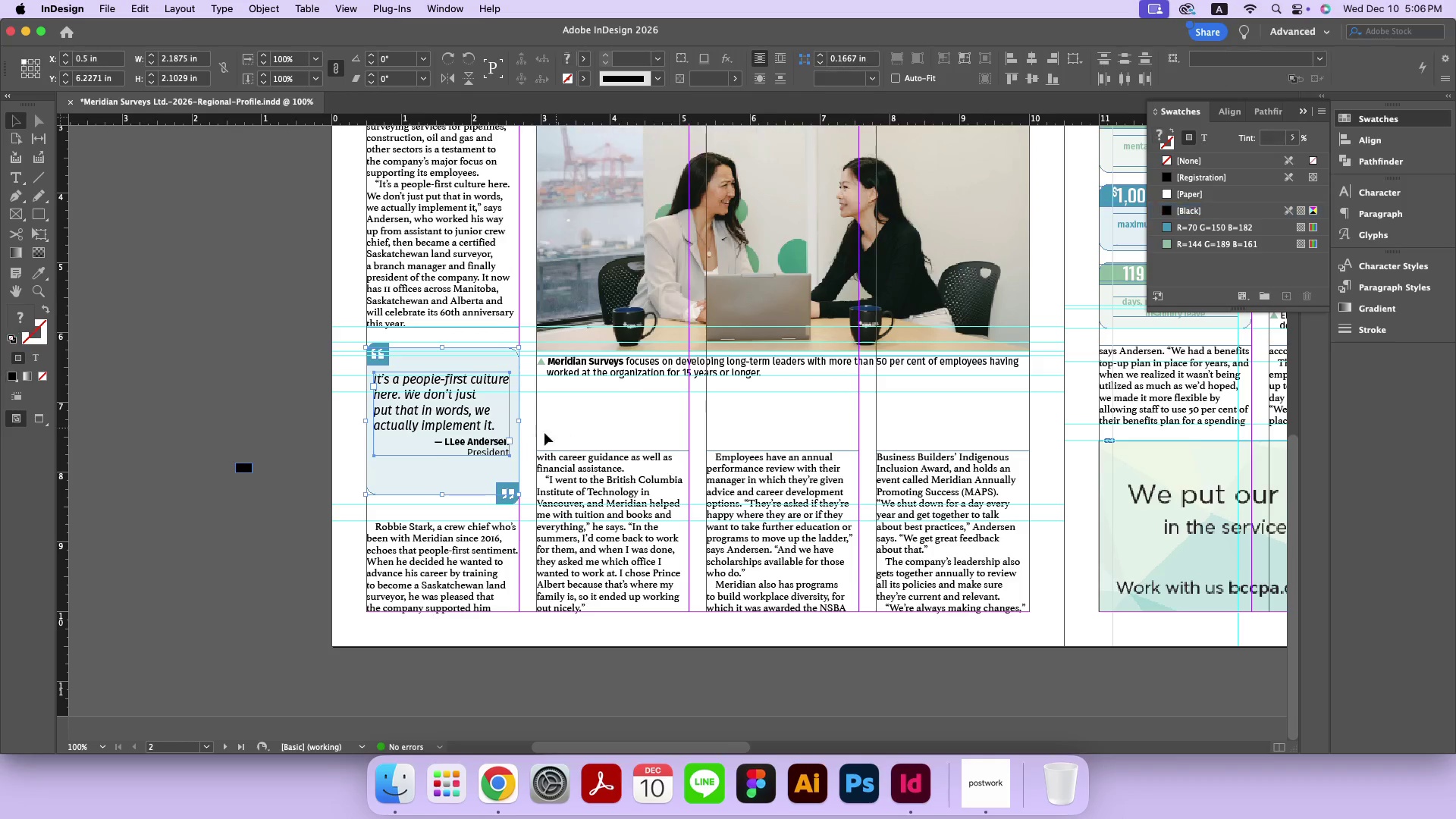 
hold_key(key=ShiftRight, duration=1.25)
left_click_drag(start_coordinate=[523, 458], to_coordinate=[517, 468])
 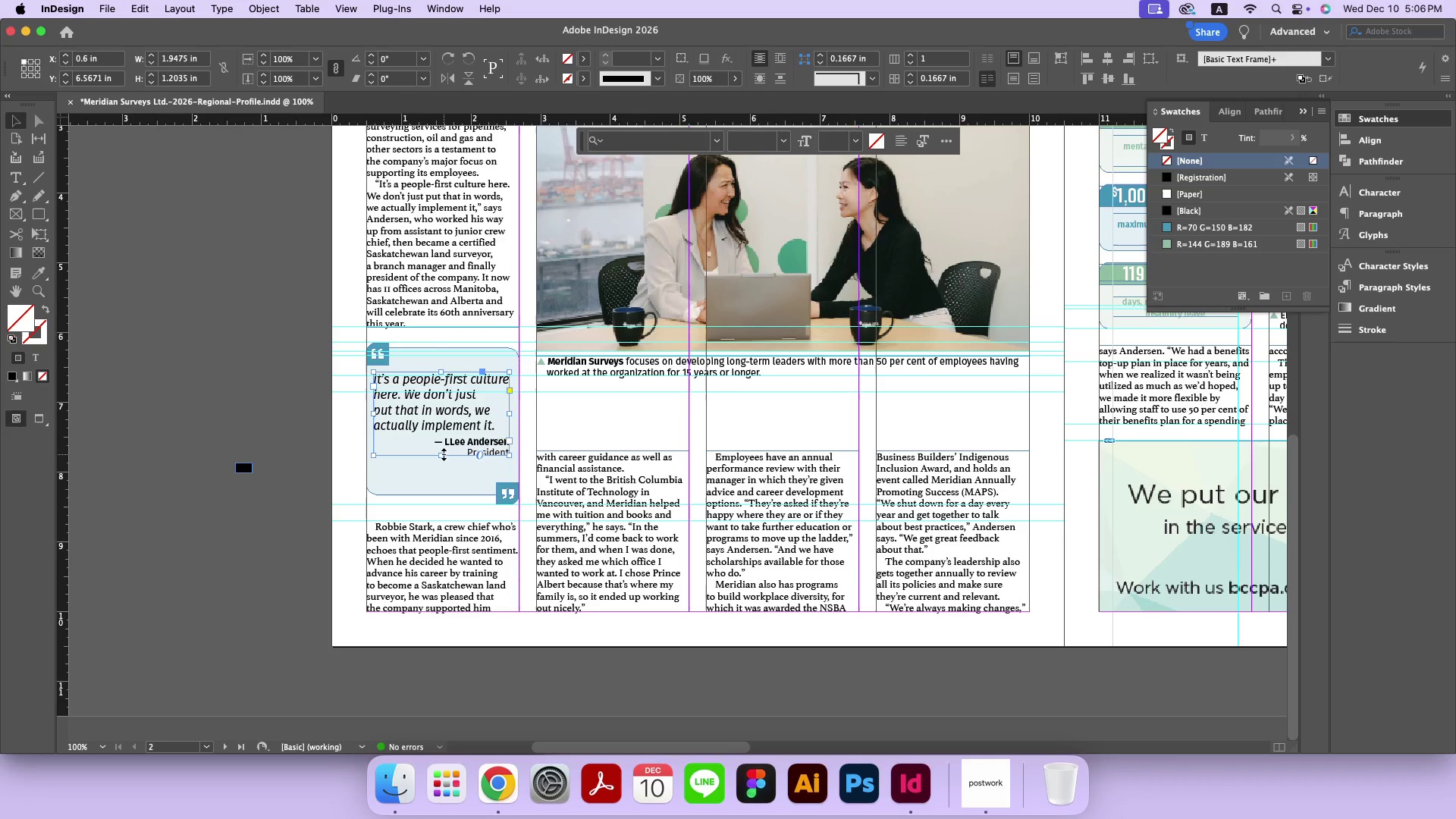 
left_click_drag(start_coordinate=[444, 454], to_coordinate=[444, 472])
 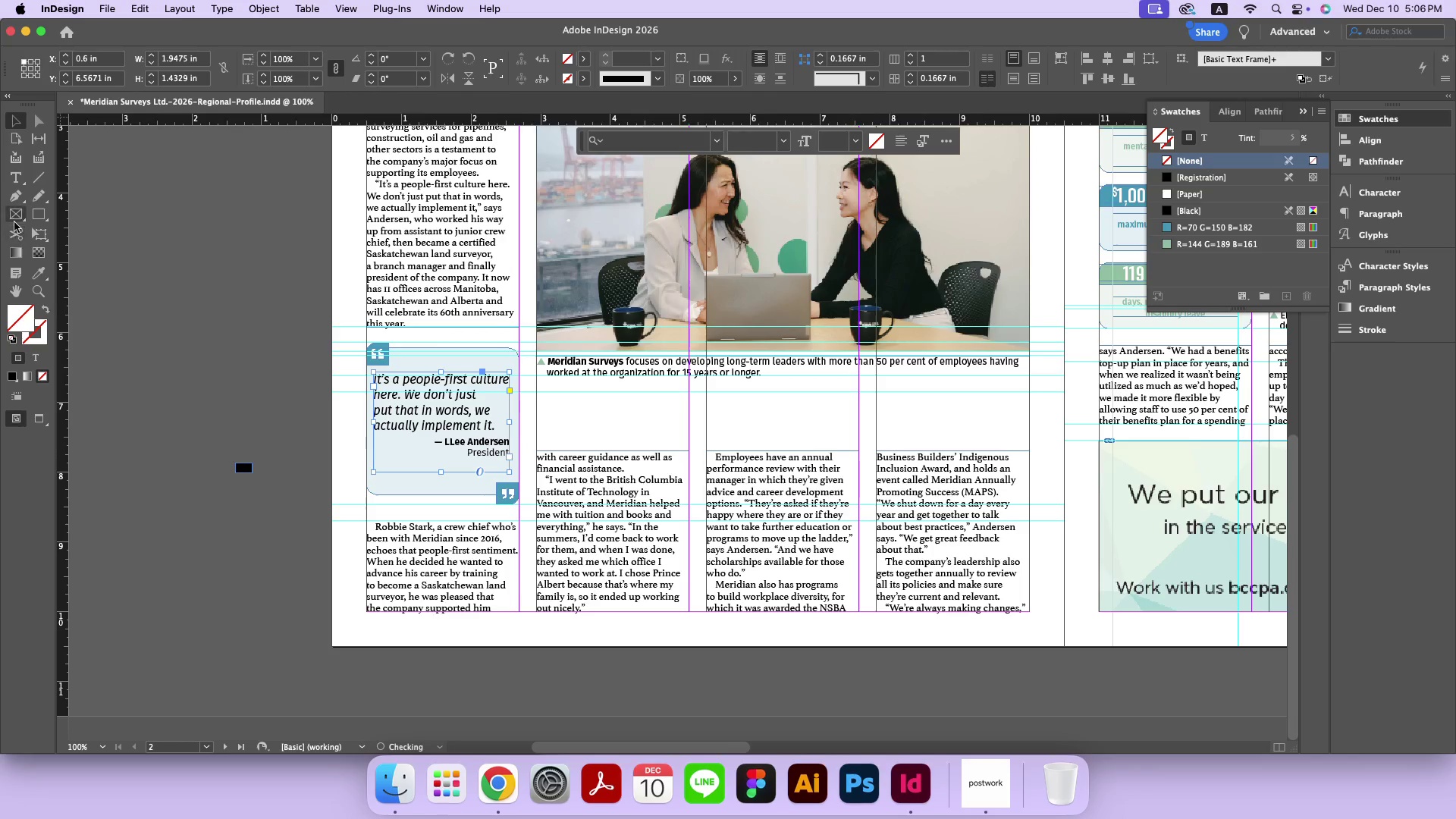 
left_click([24, 176])
 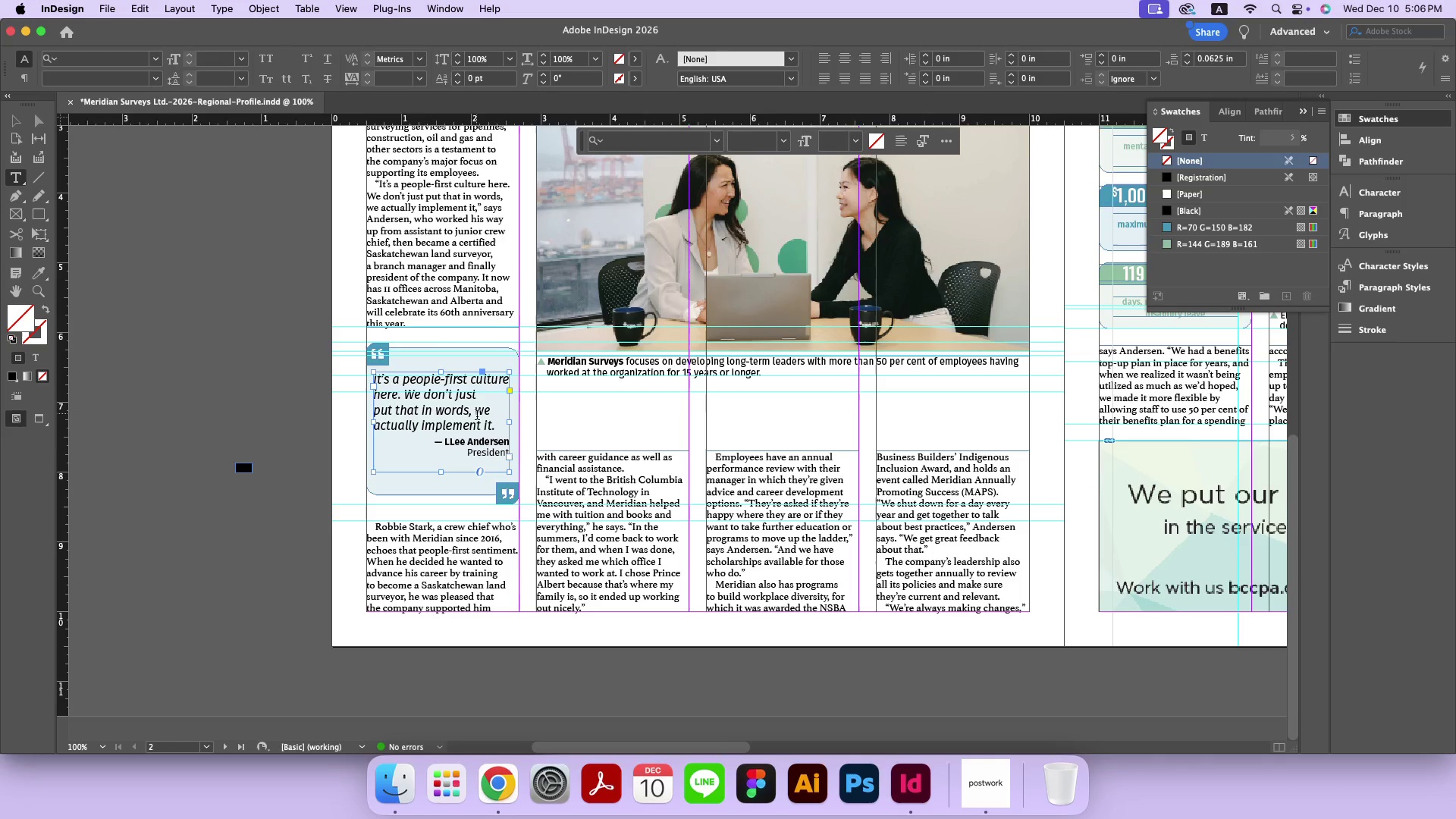 
left_click_drag(start_coordinate=[499, 429], to_coordinate=[343, 378])
 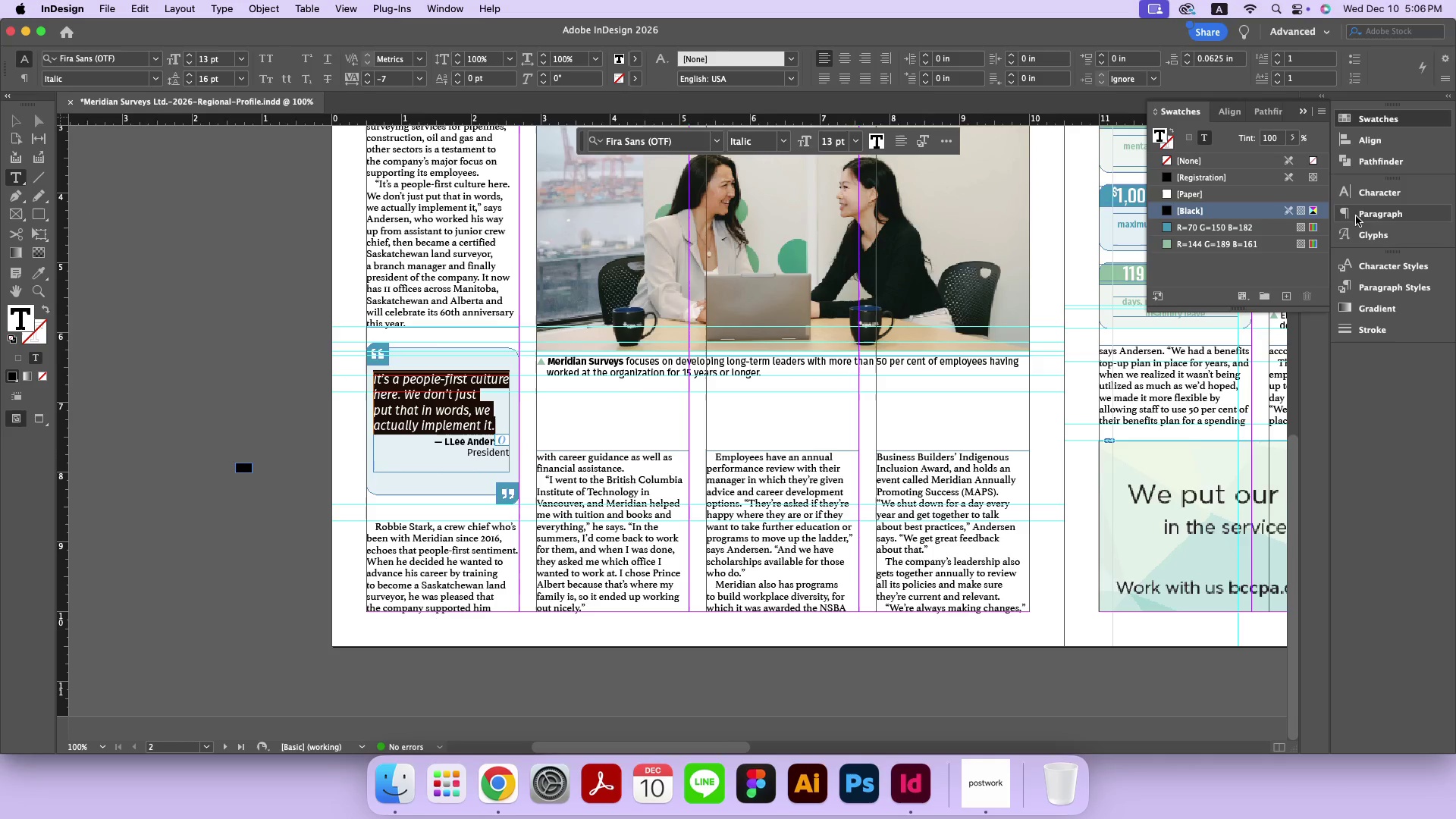 
left_click([1372, 187])
 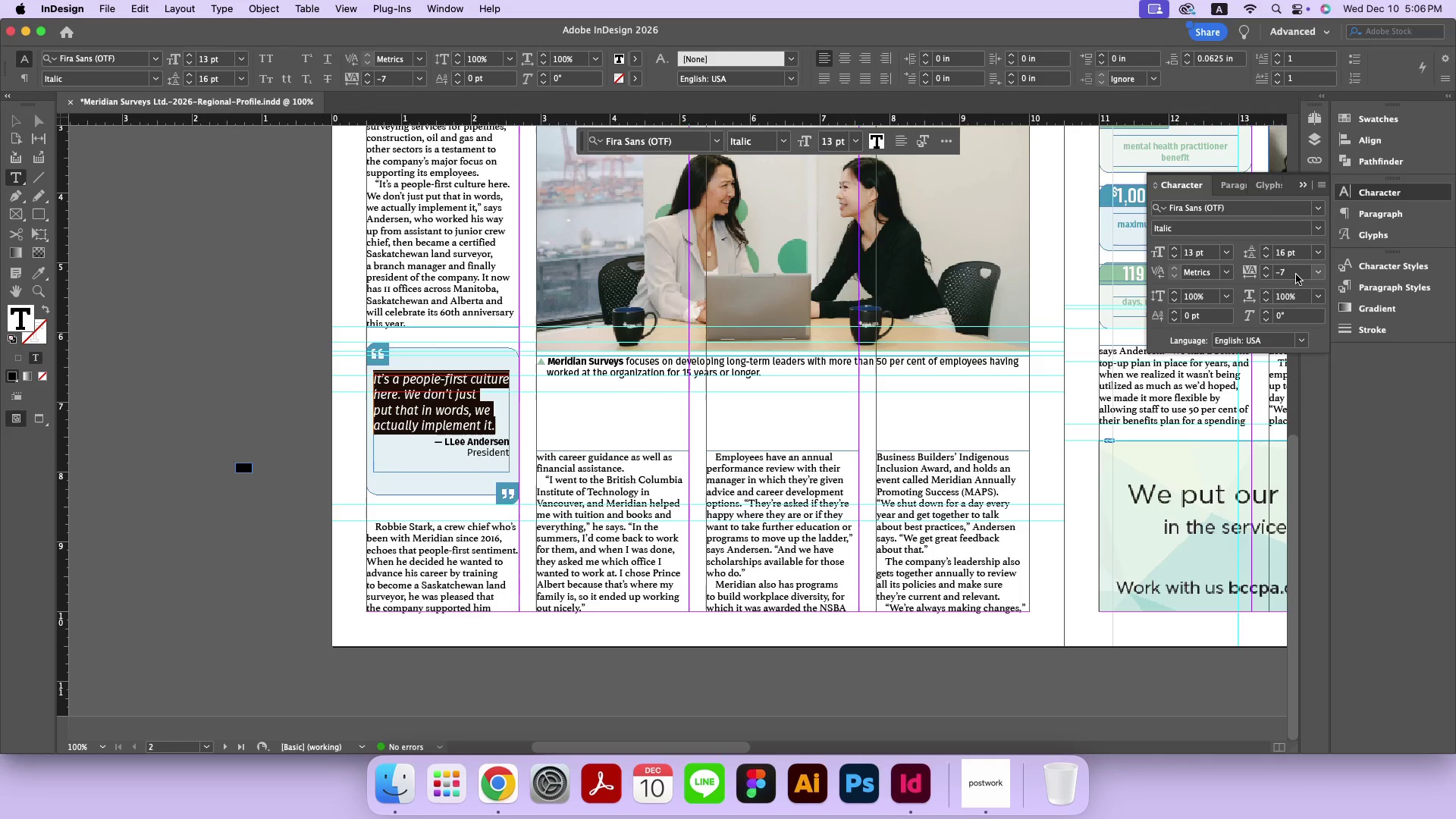 
double_click([1321, 274])
 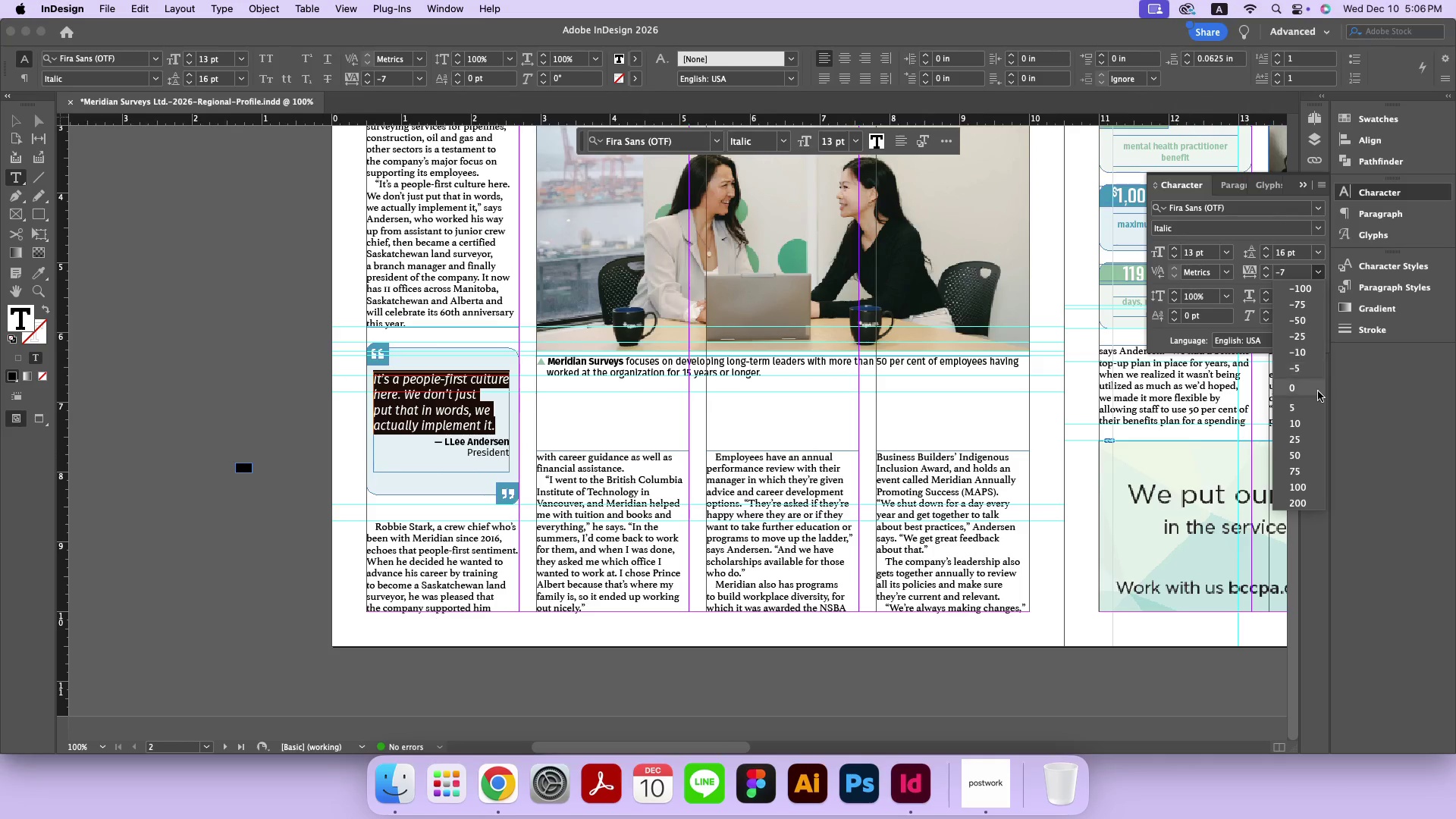 
left_click([1318, 391])
 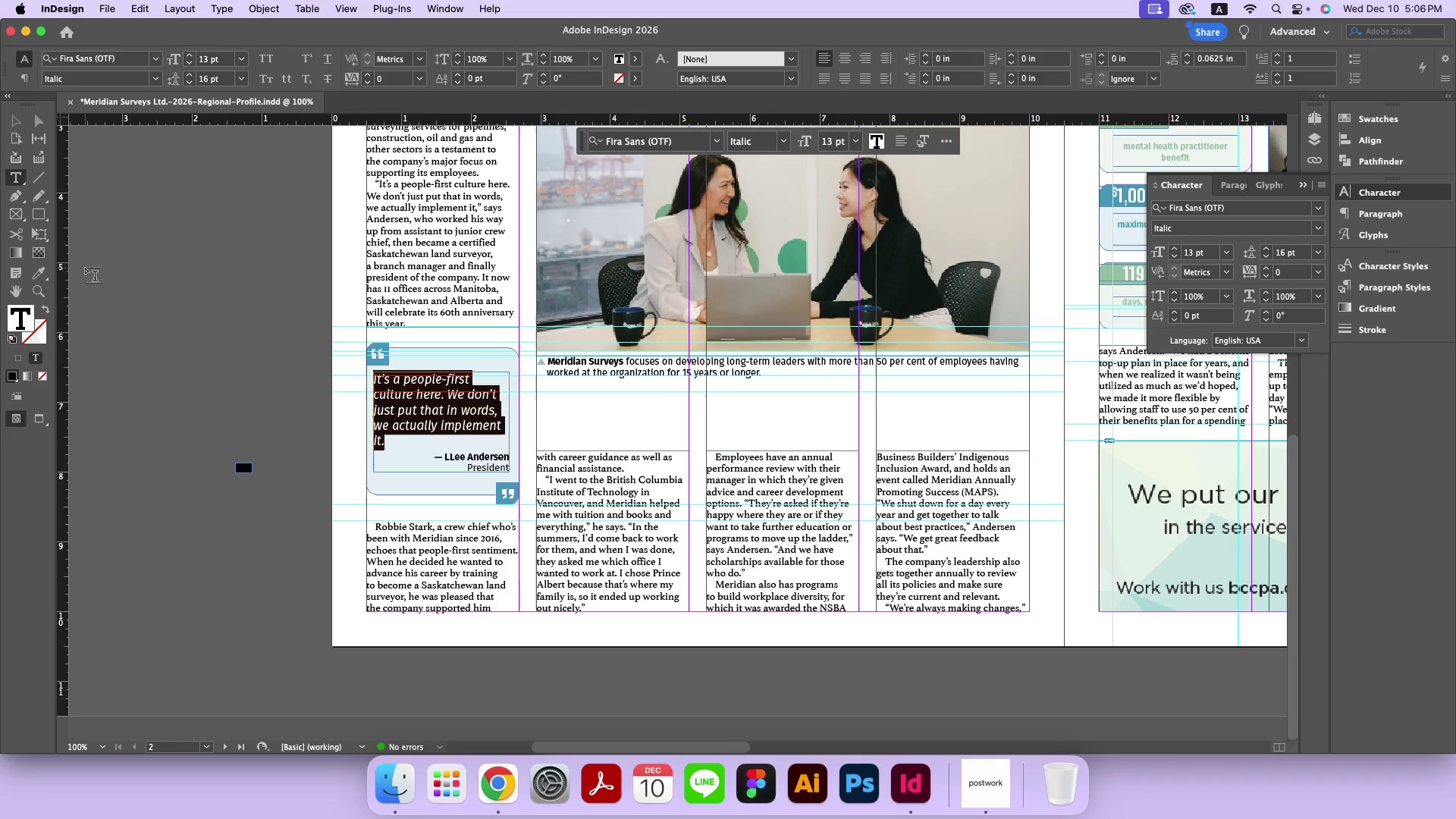 
wait(5.11)
 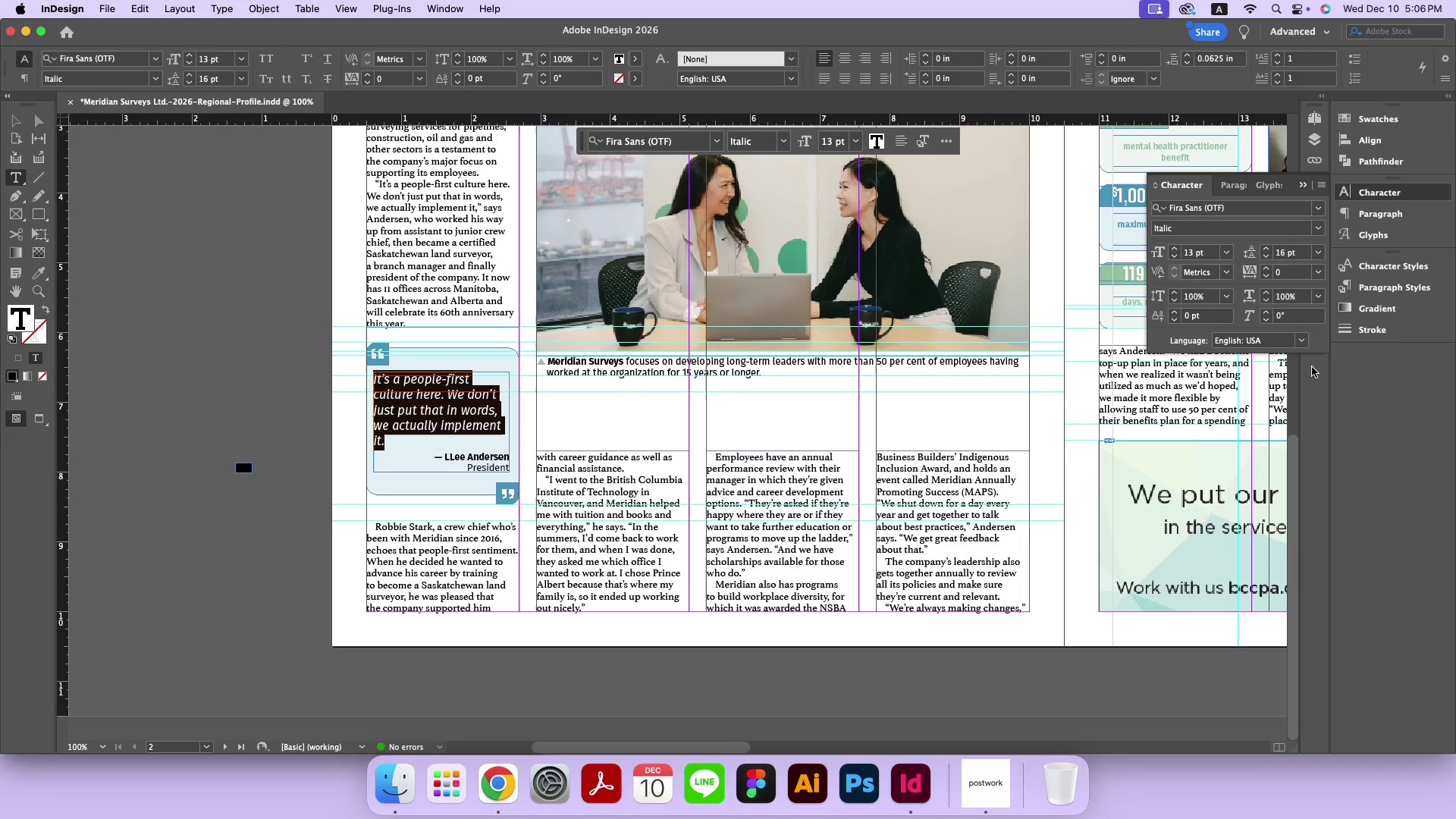 
double_click([177, 290])
 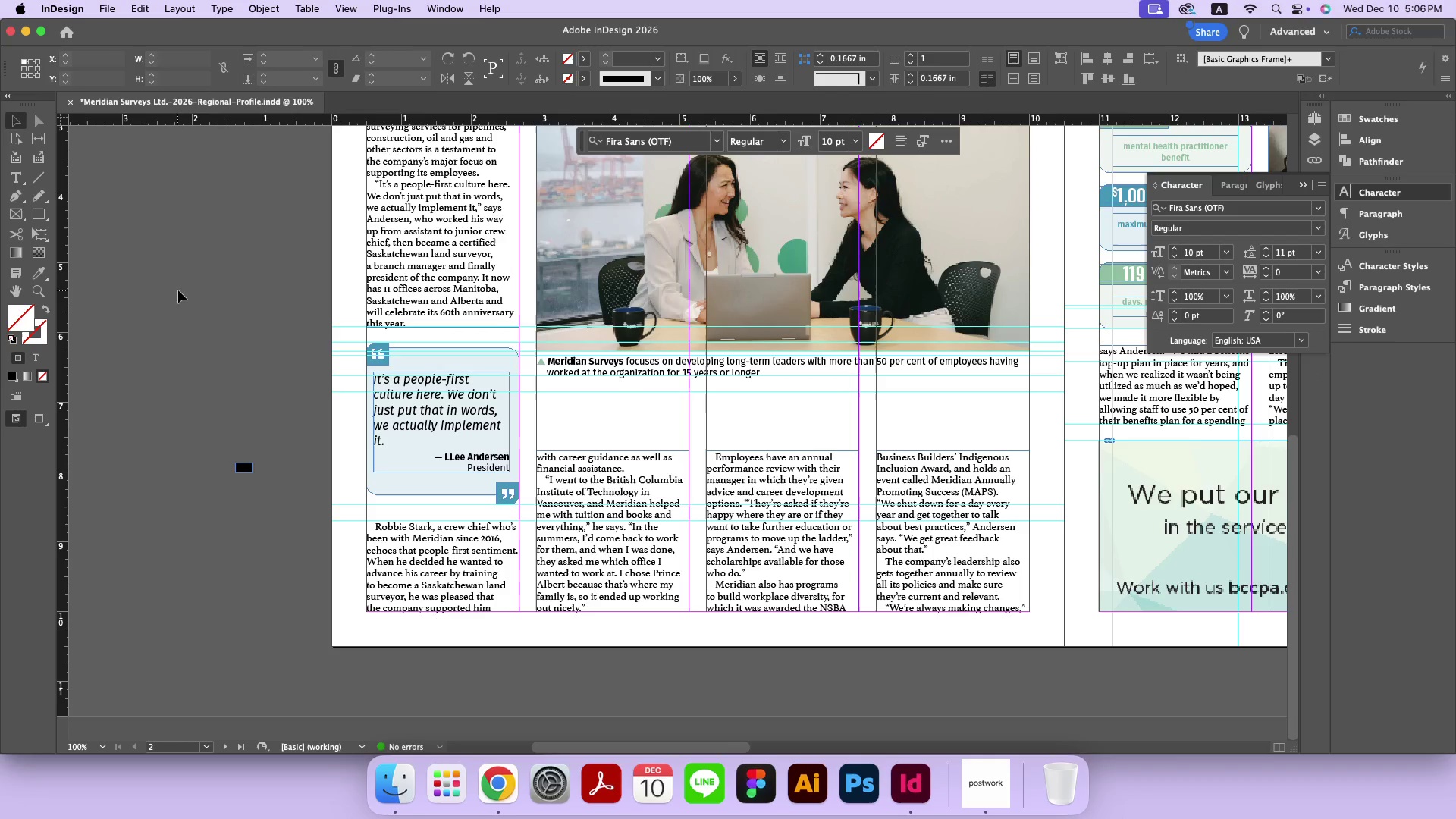 
left_click([234, 317])
 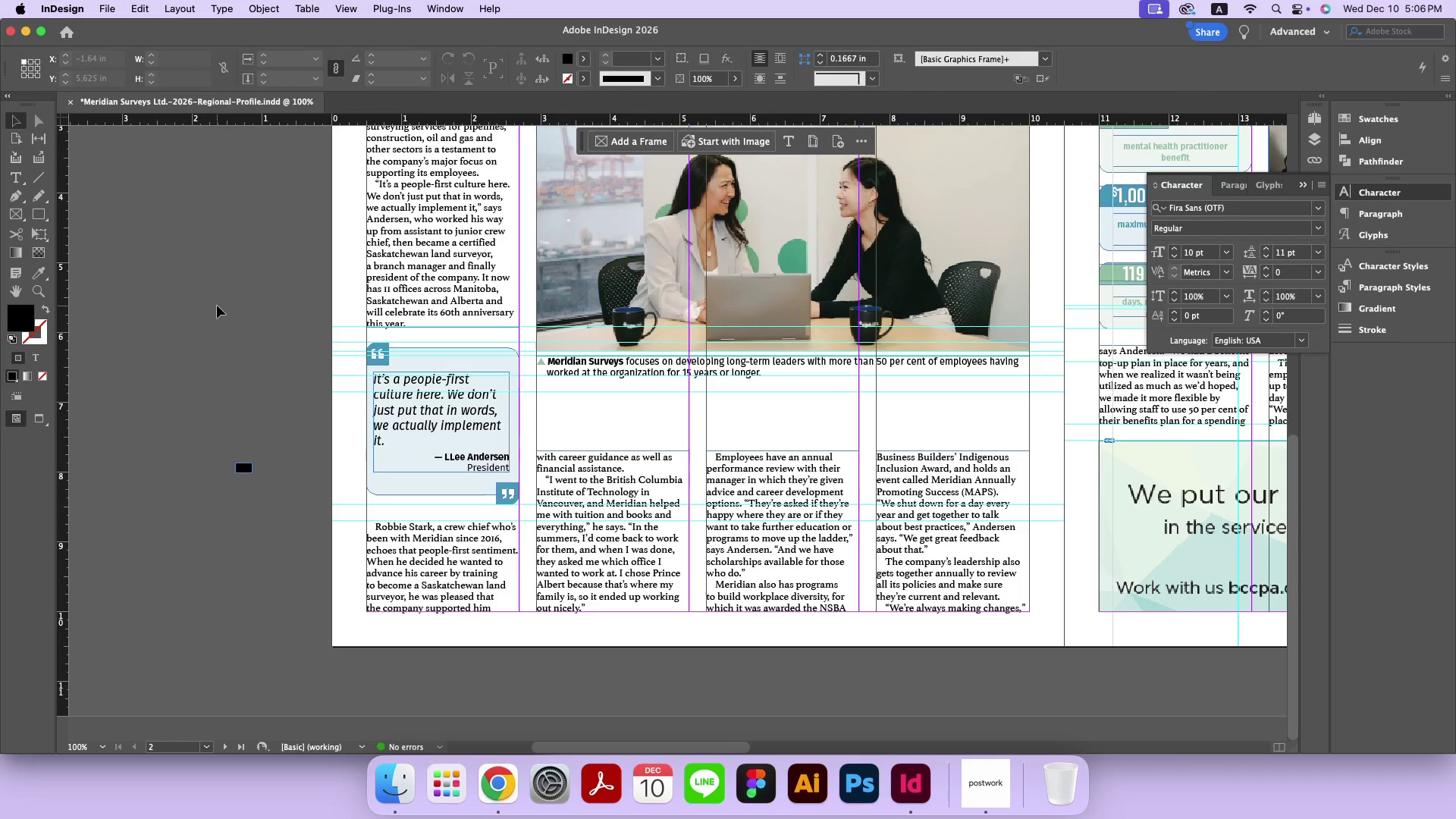 
key(W)
 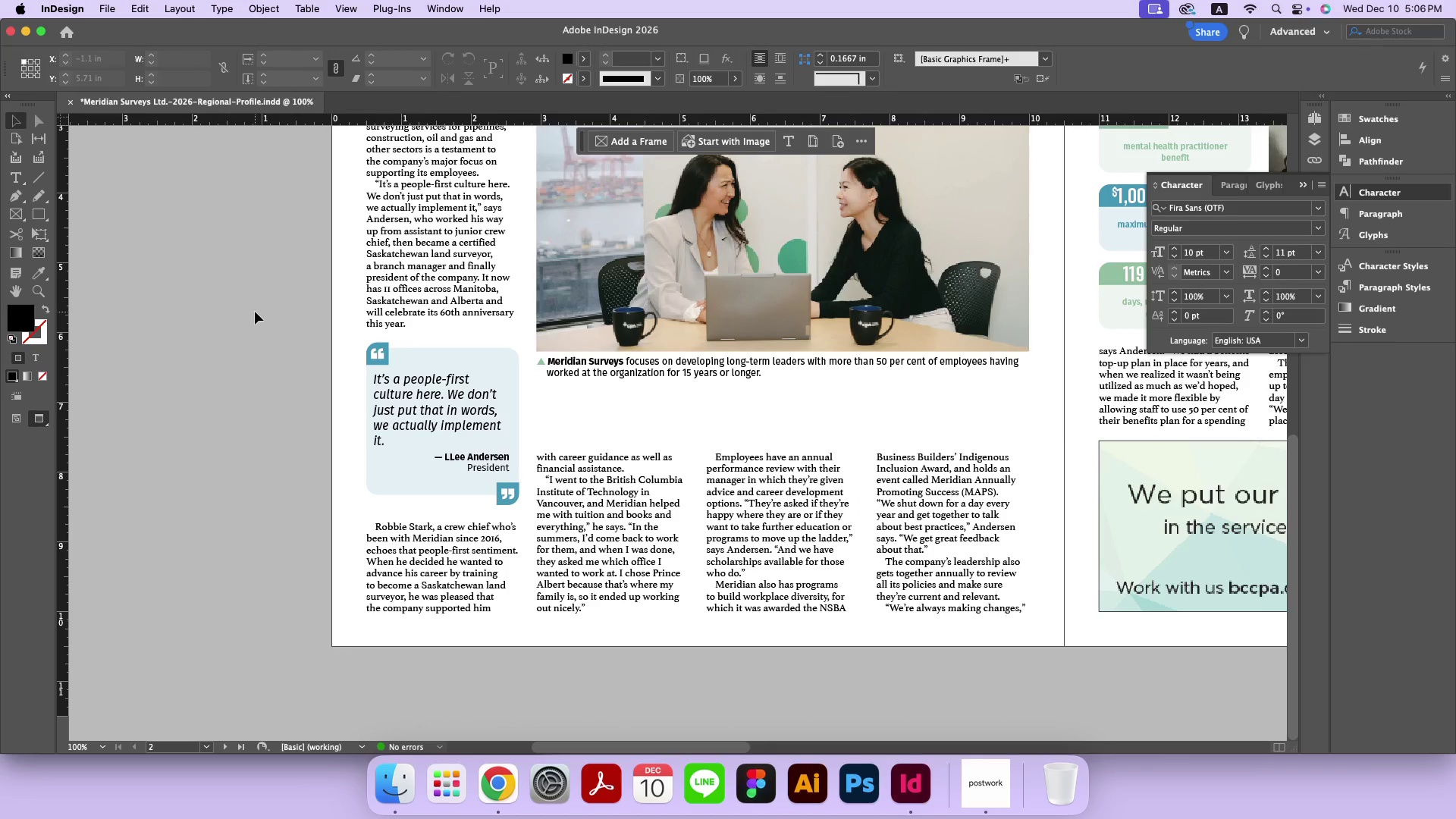 
key(W)
 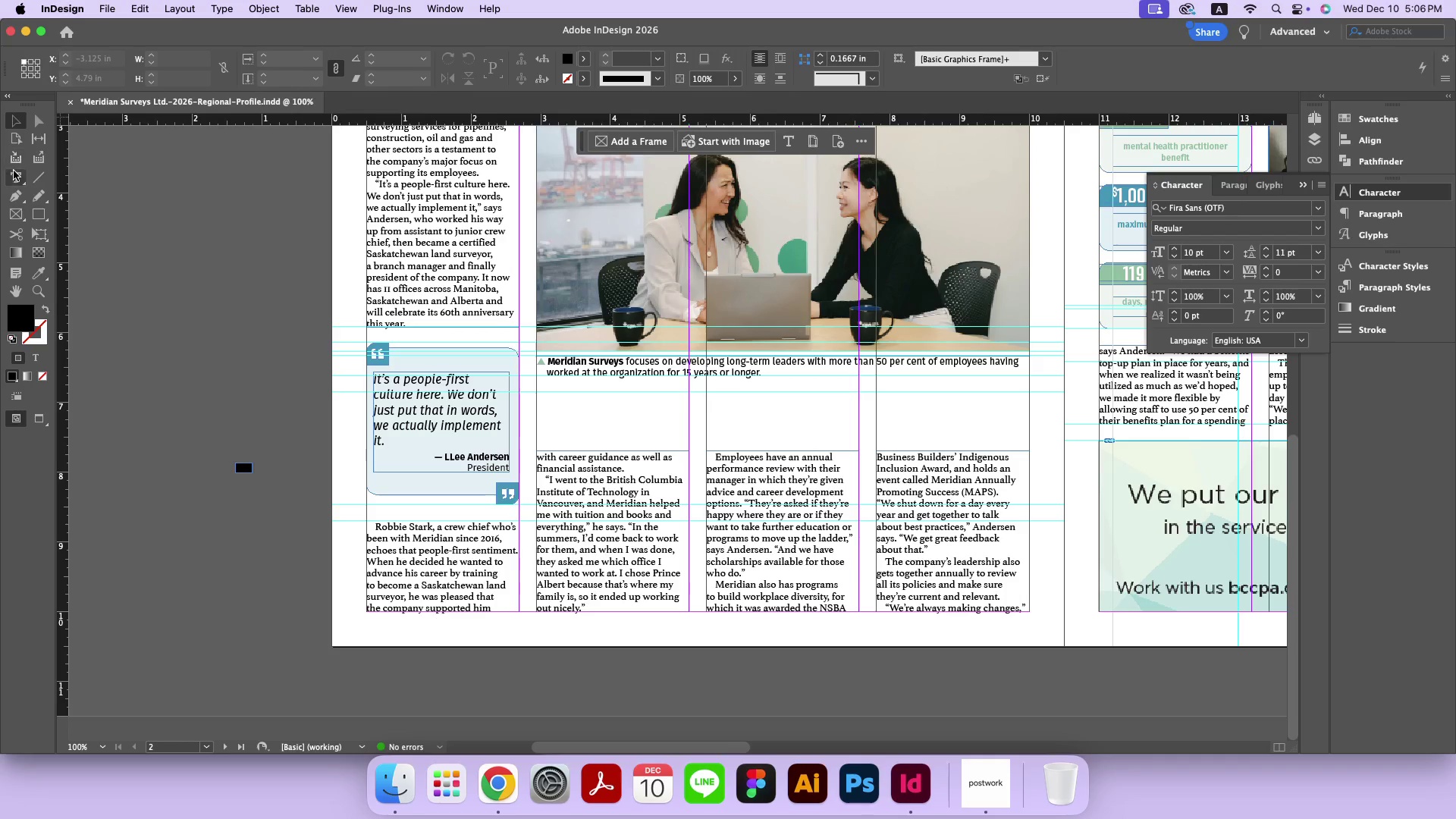 
left_click([14, 178])
 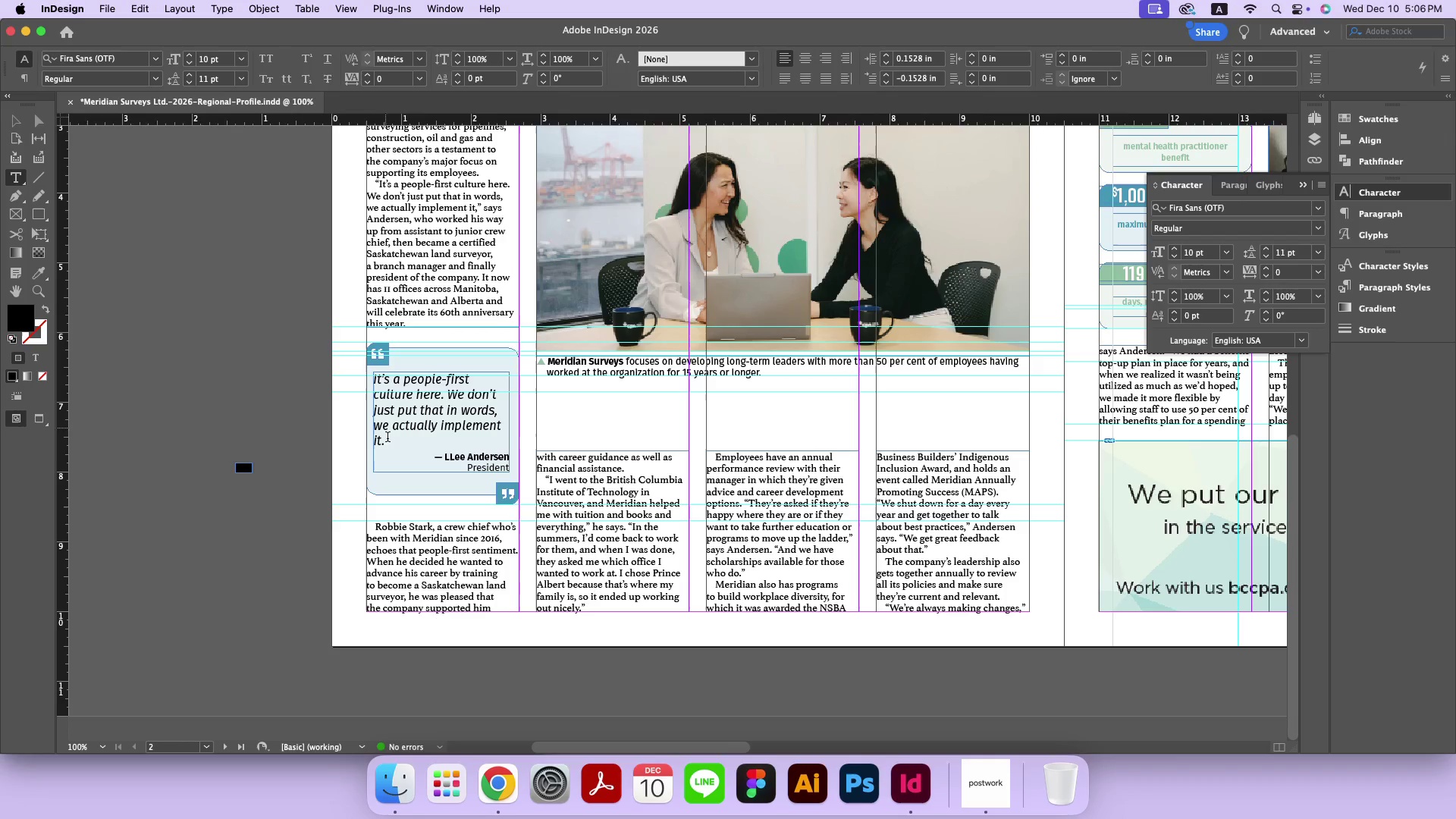 
left_click_drag(start_coordinate=[388, 442], to_coordinate=[350, 375])
 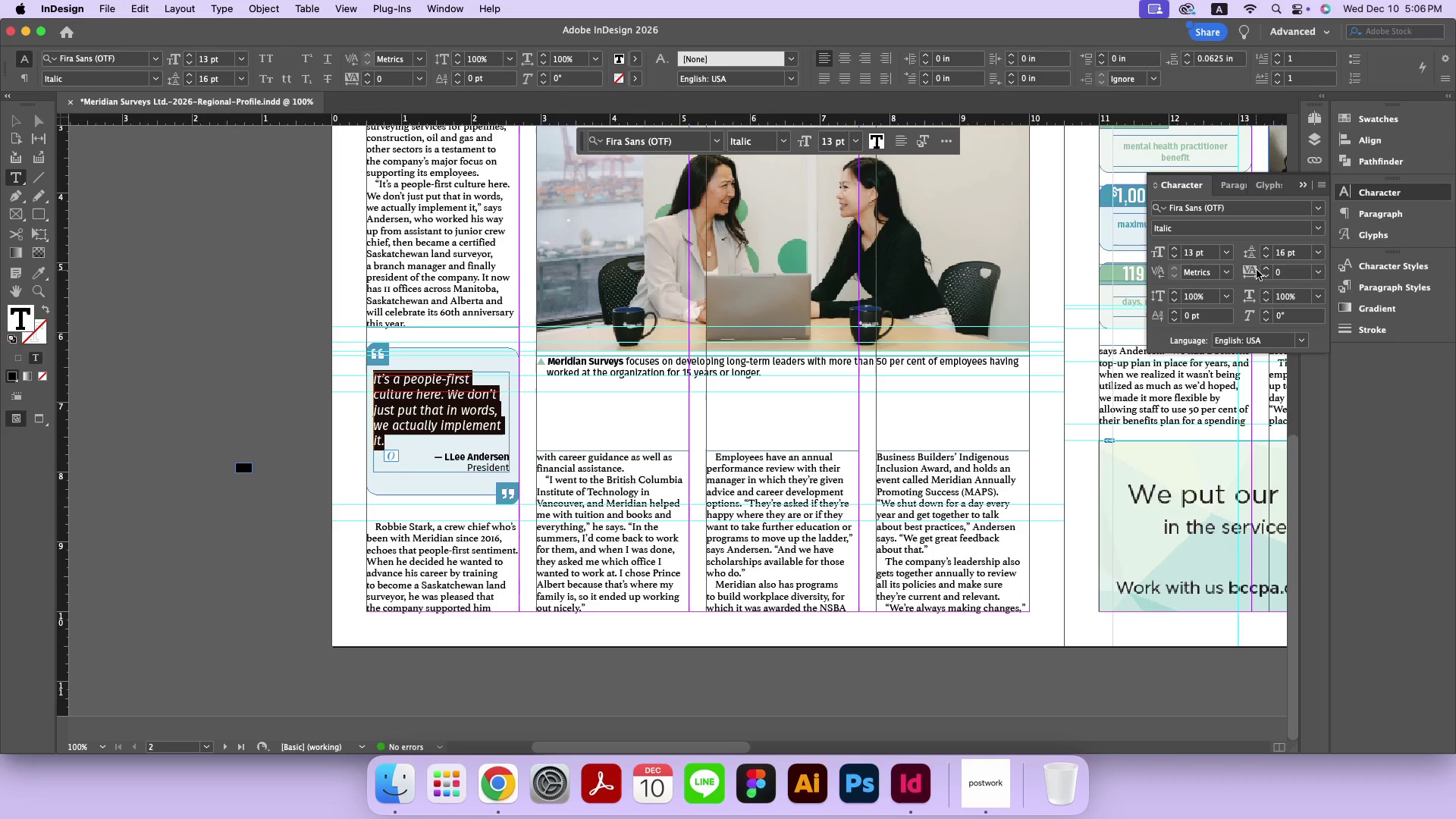 
left_click([1321, 273])
 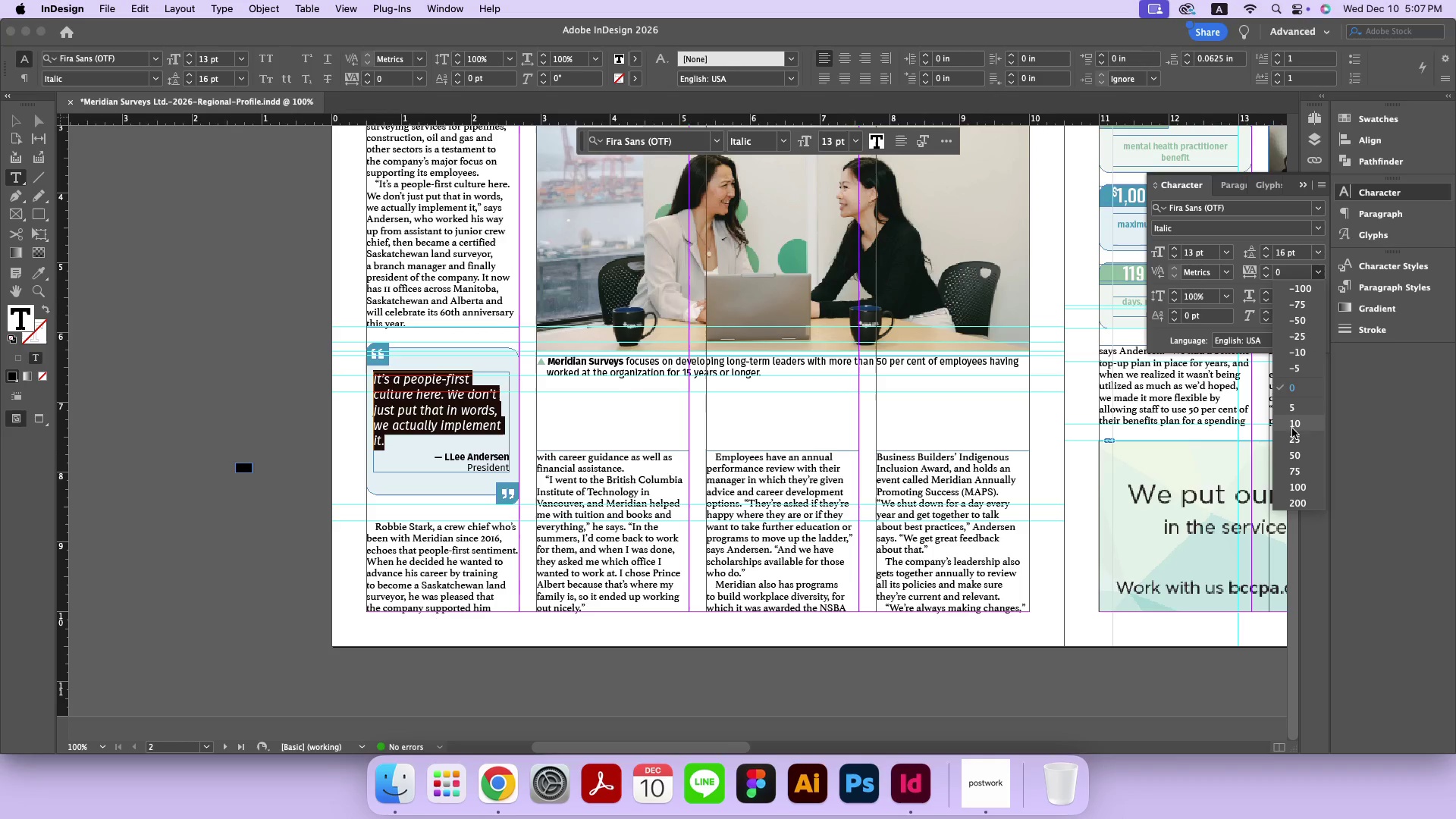 
left_click([1292, 431])
 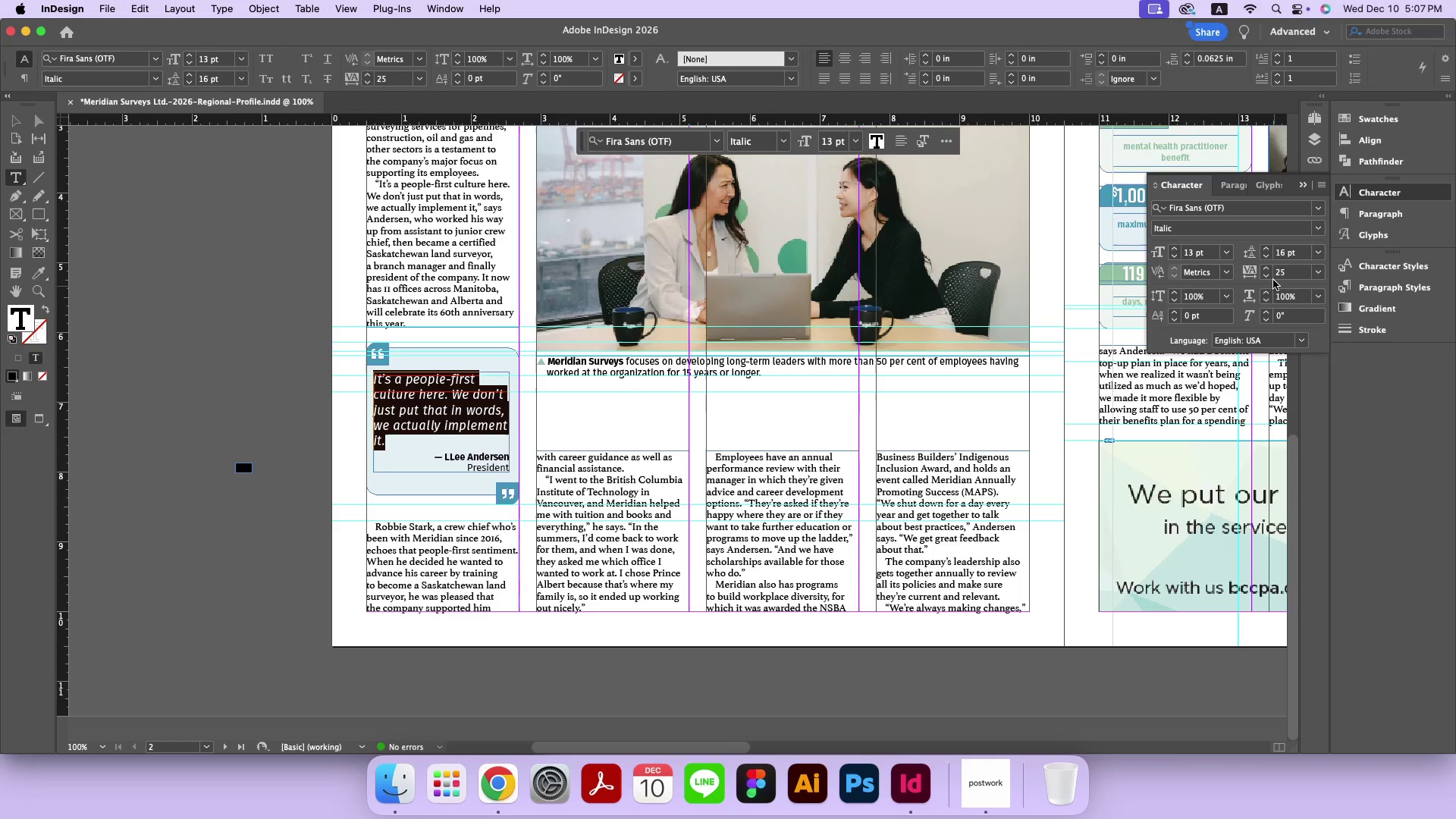 
left_click([1268, 271])
 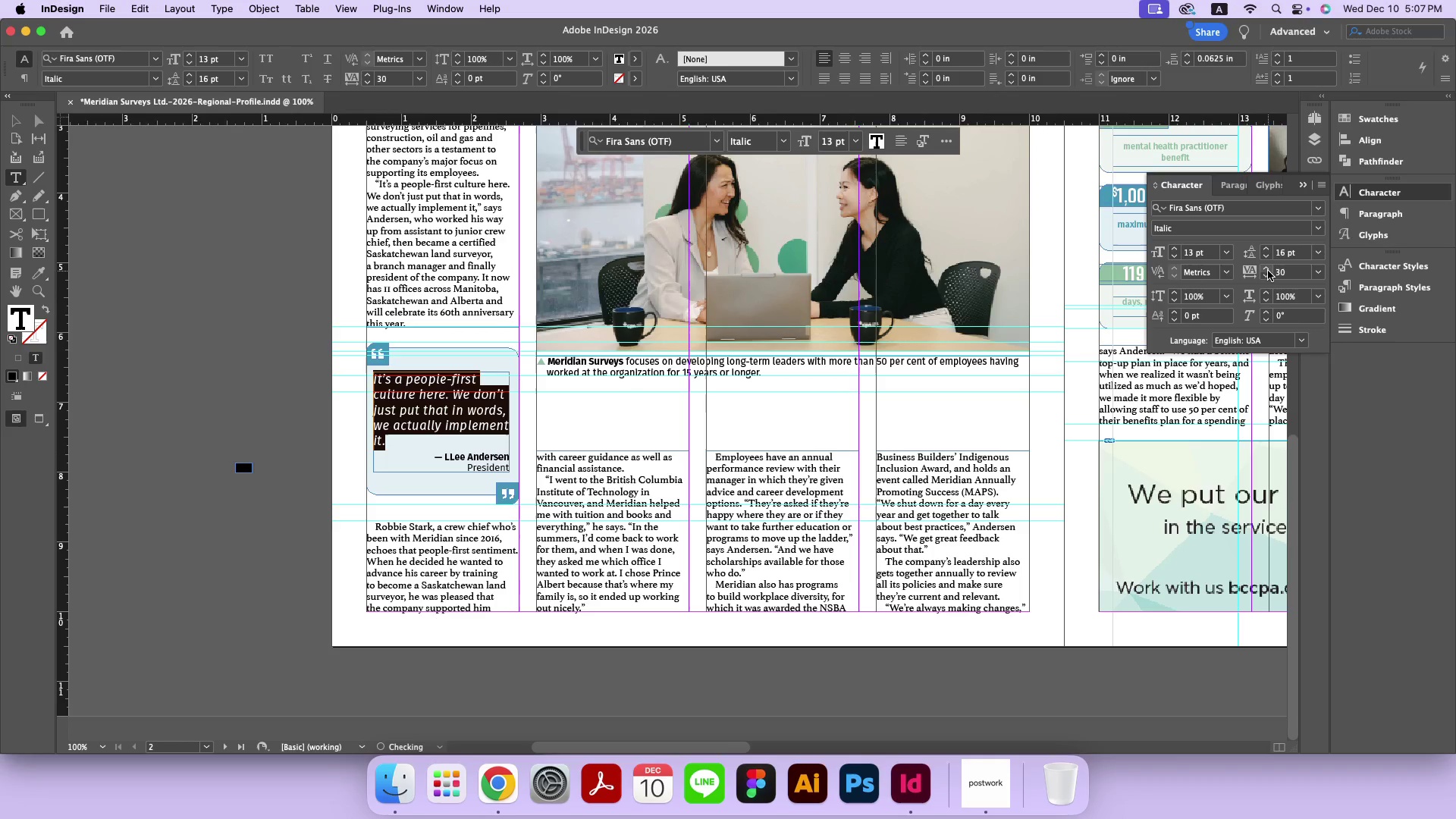 
left_click([1268, 271])
 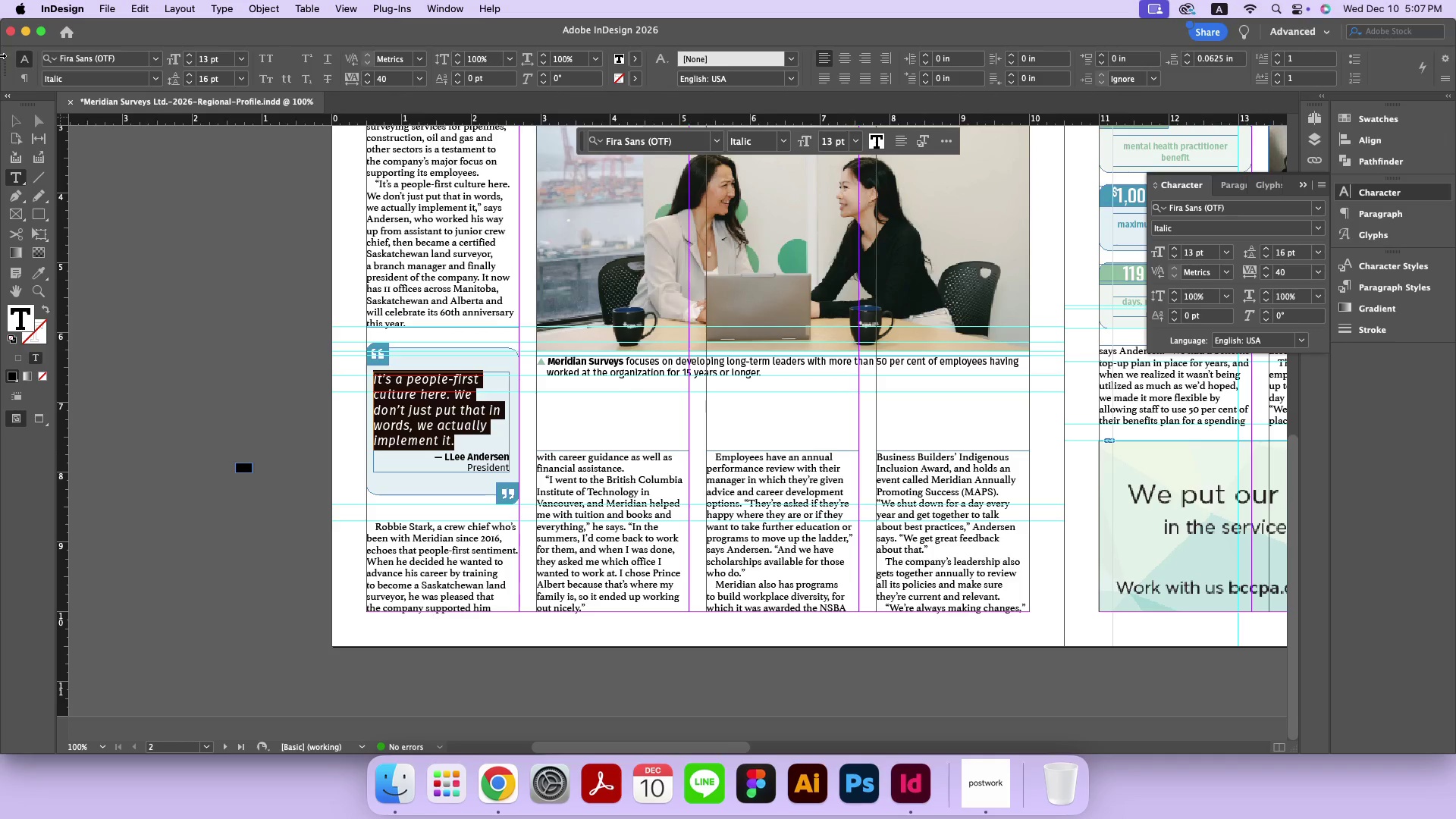 
double_click([180, 240])
 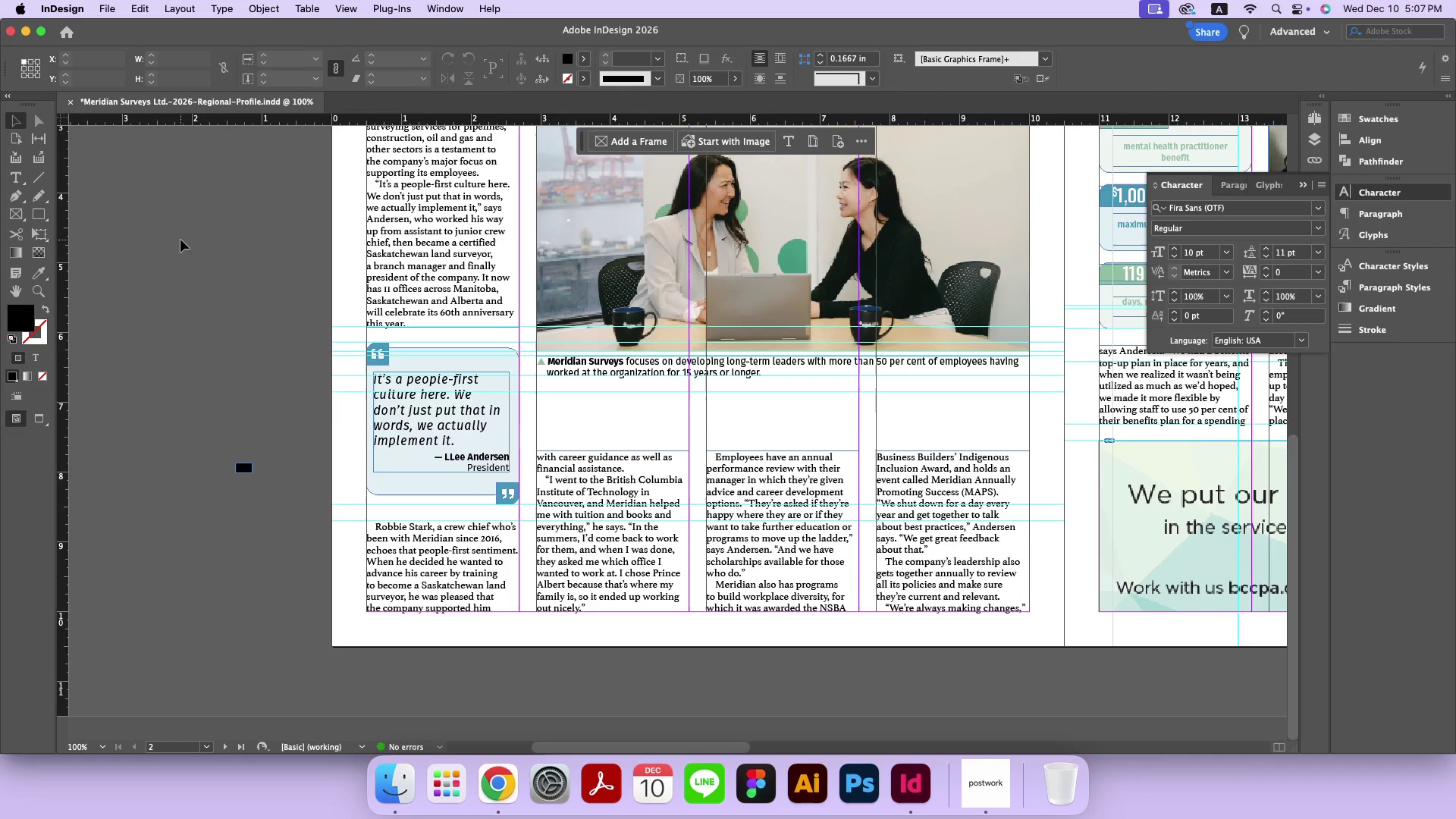 
type(ww)
 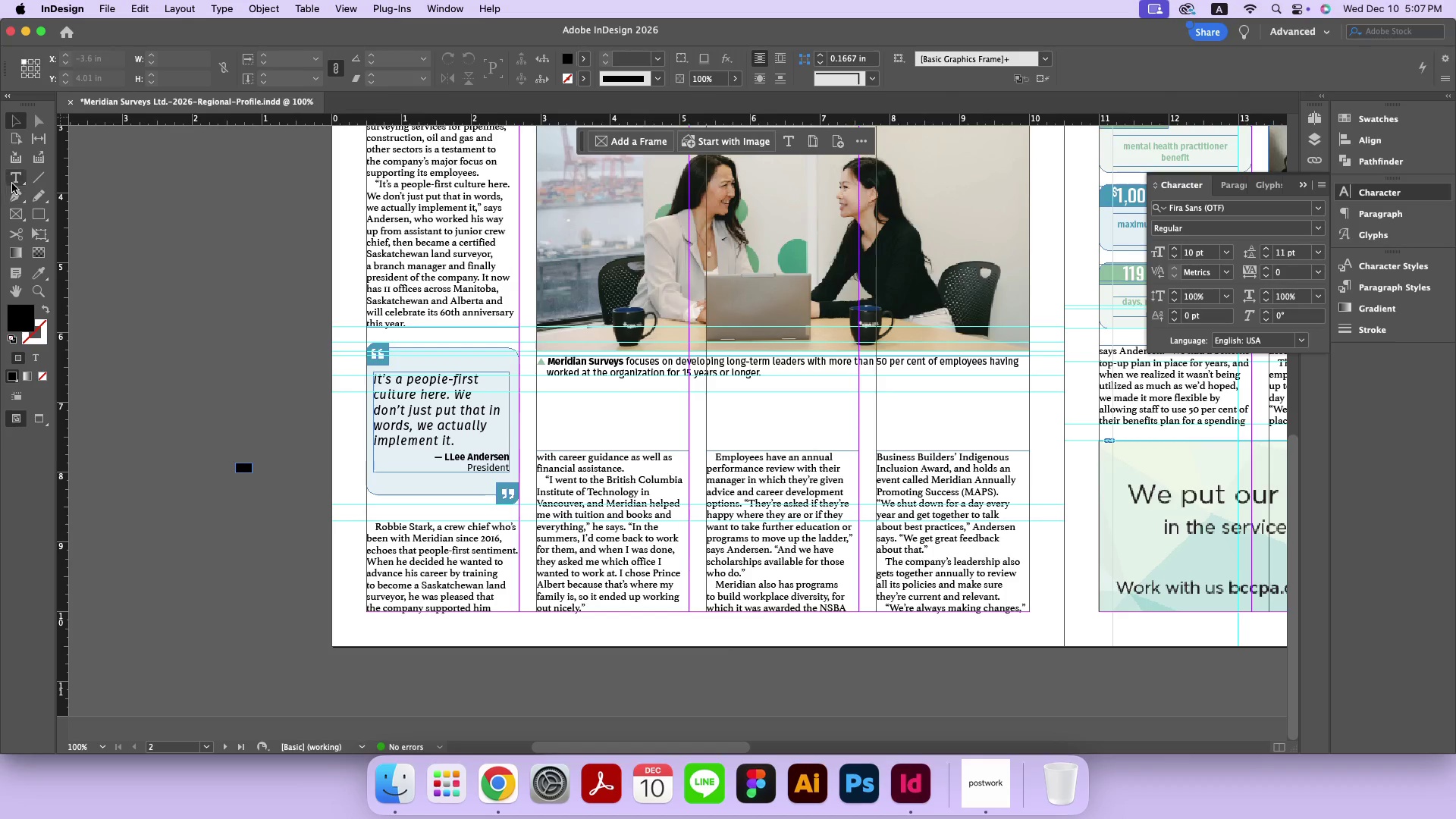 
left_click([13, 181])
 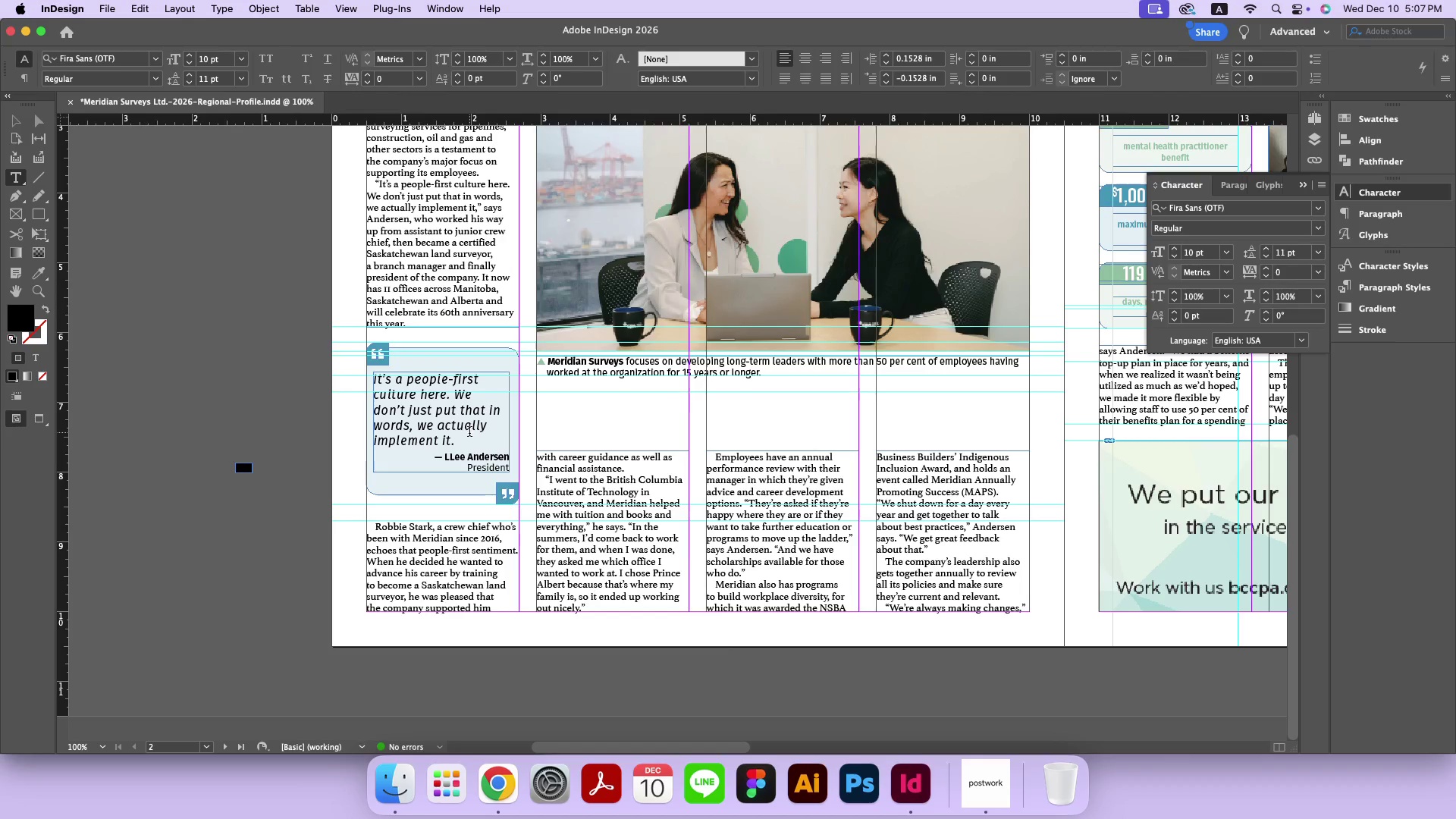 
left_click_drag(start_coordinate=[468, 440], to_coordinate=[333, 378])
 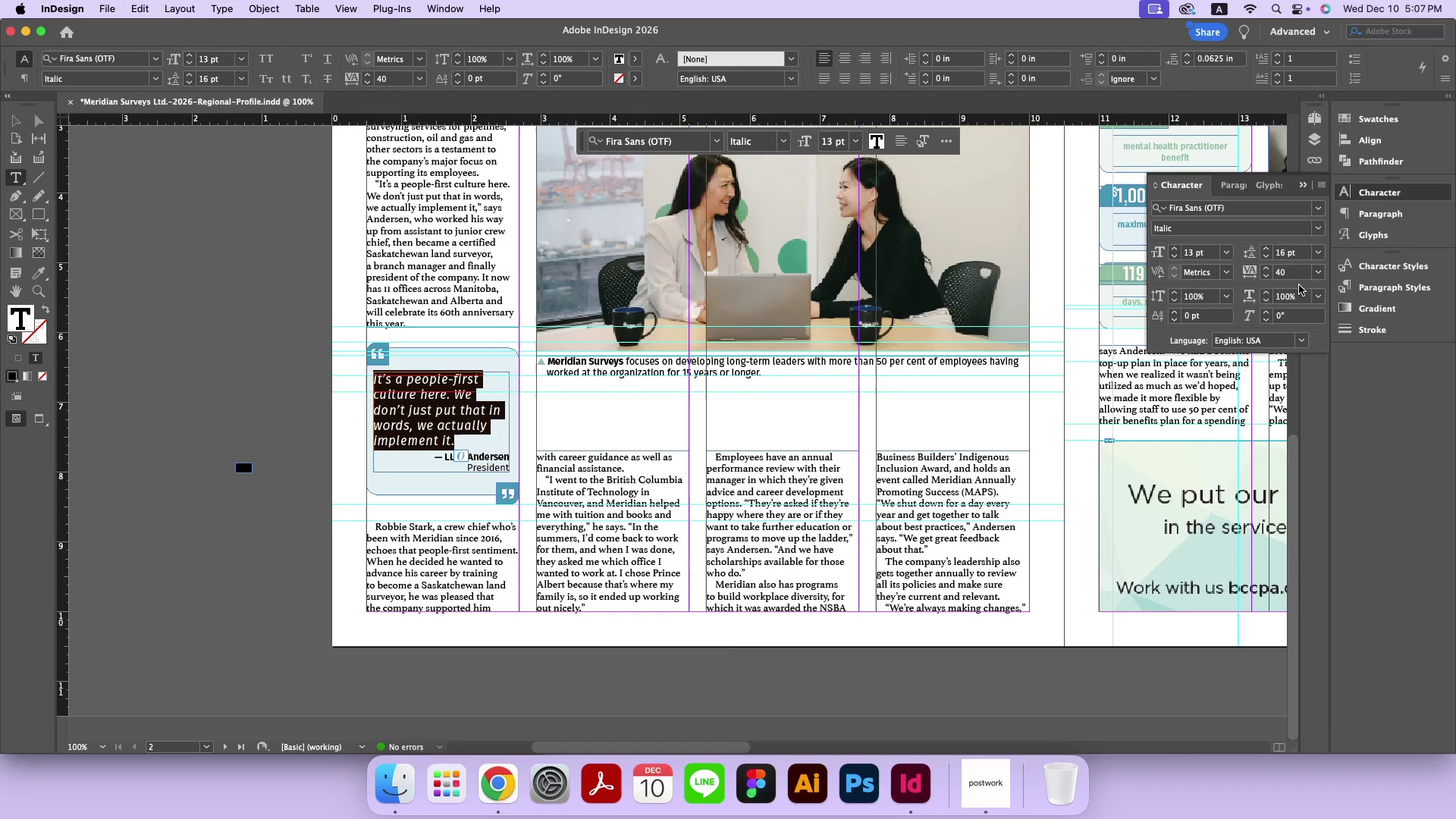 
left_click([1280, 272])
 